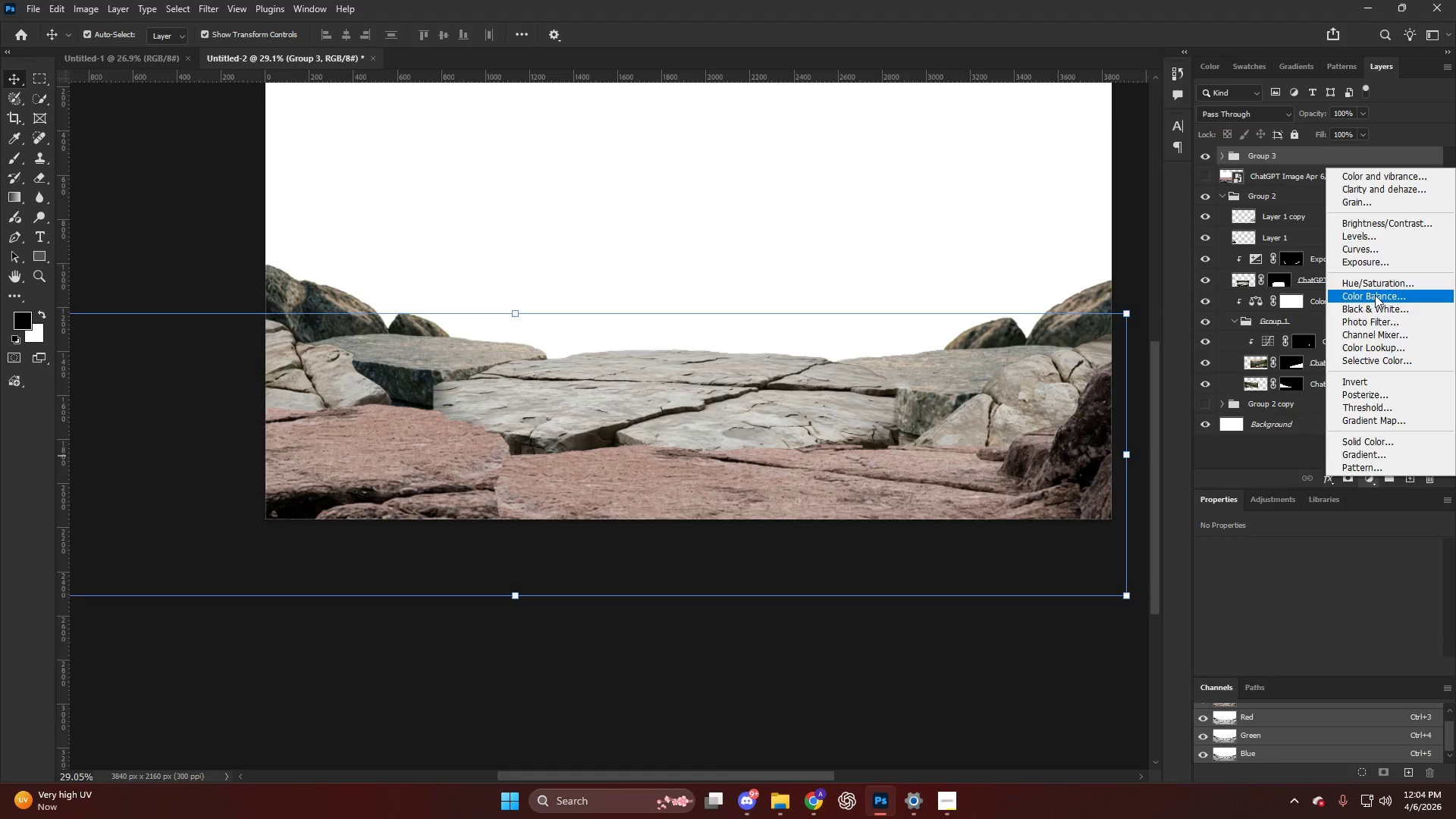 
hold_key(key=AltLeft, duration=0.64)
left_click([1316, 171])
 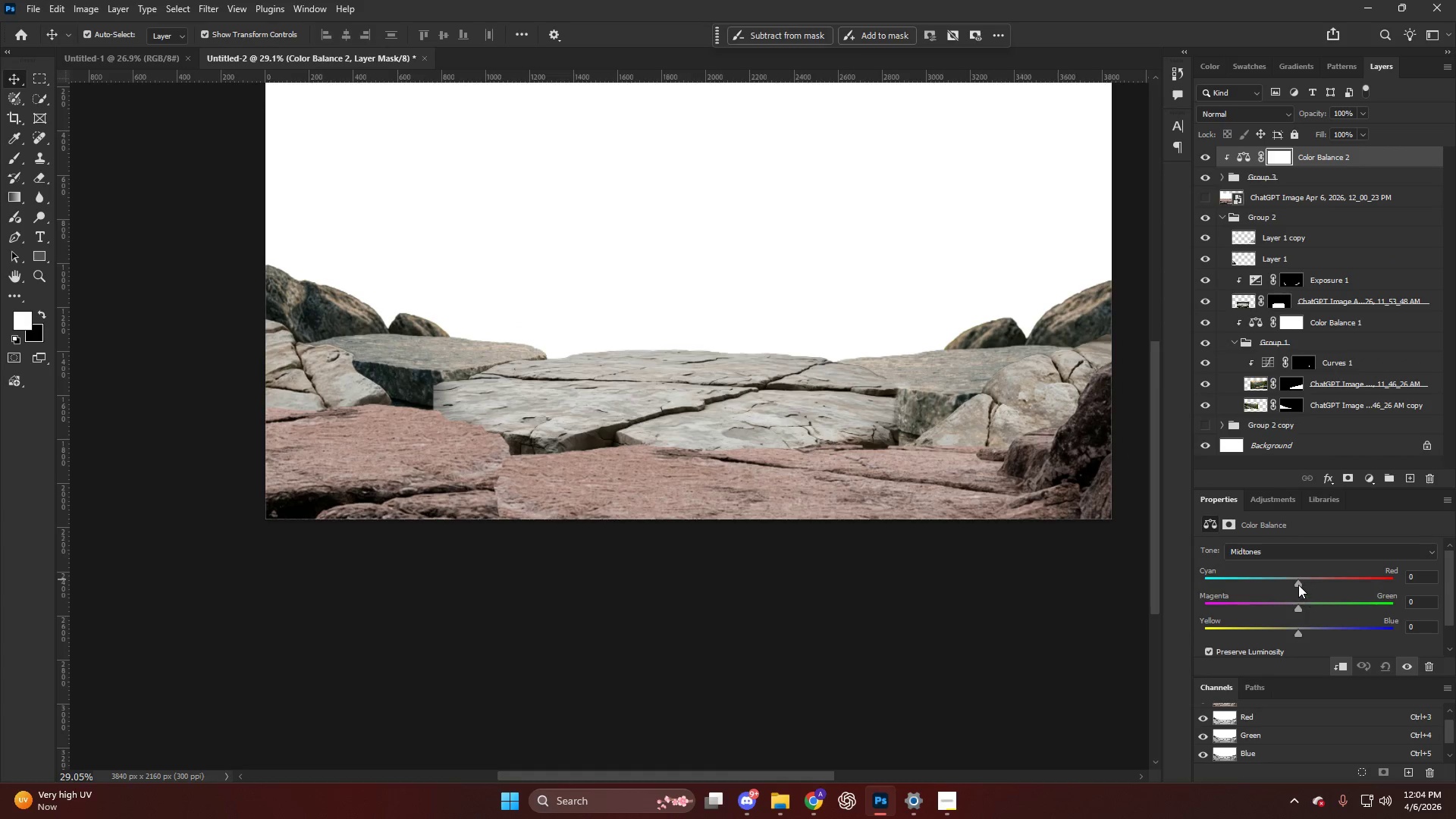 
left_click_drag(start_coordinate=[1298, 578], to_coordinate=[1285, 578])
 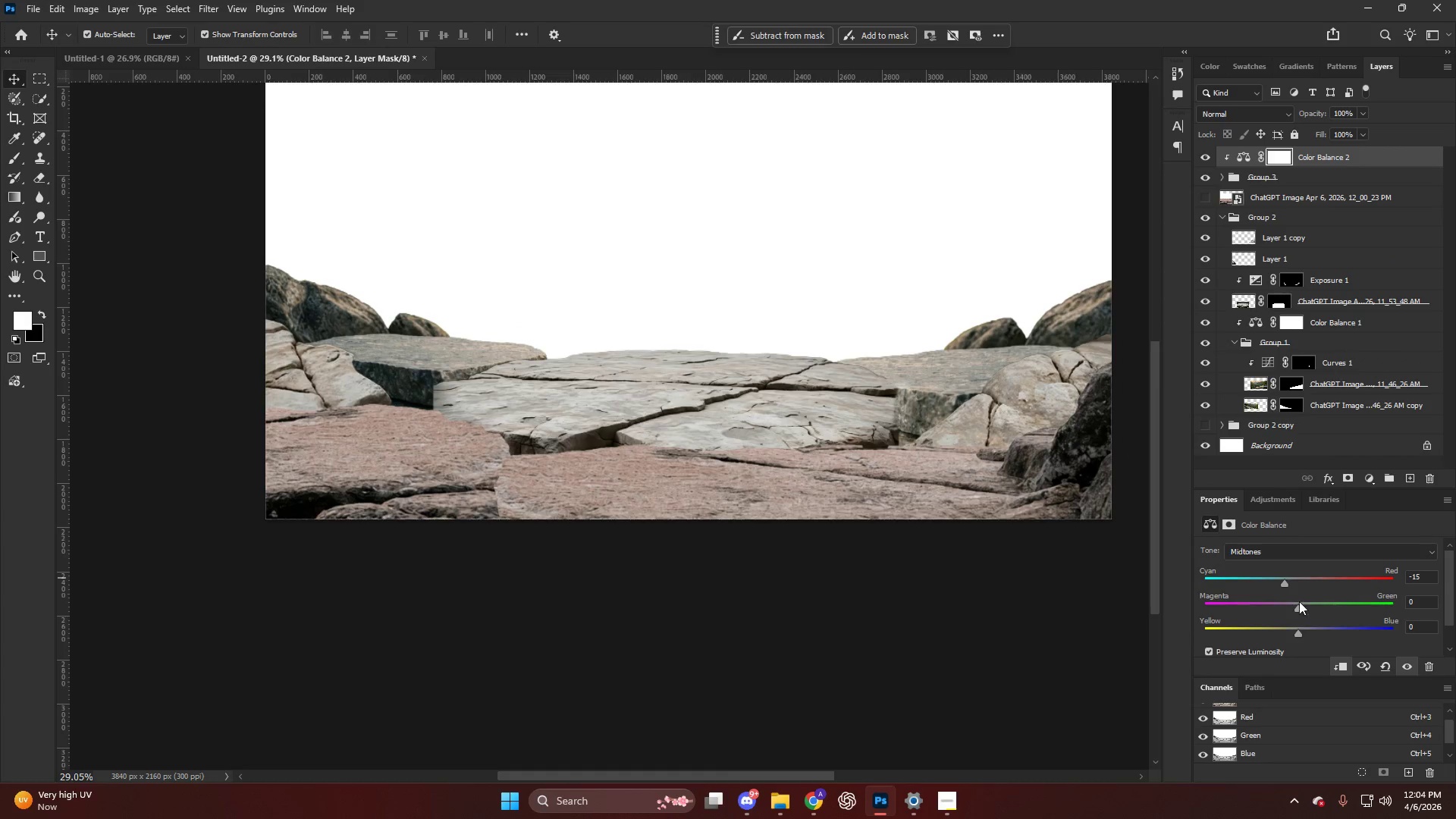 
left_click_drag(start_coordinate=[1298, 603], to_coordinate=[1305, 613])
 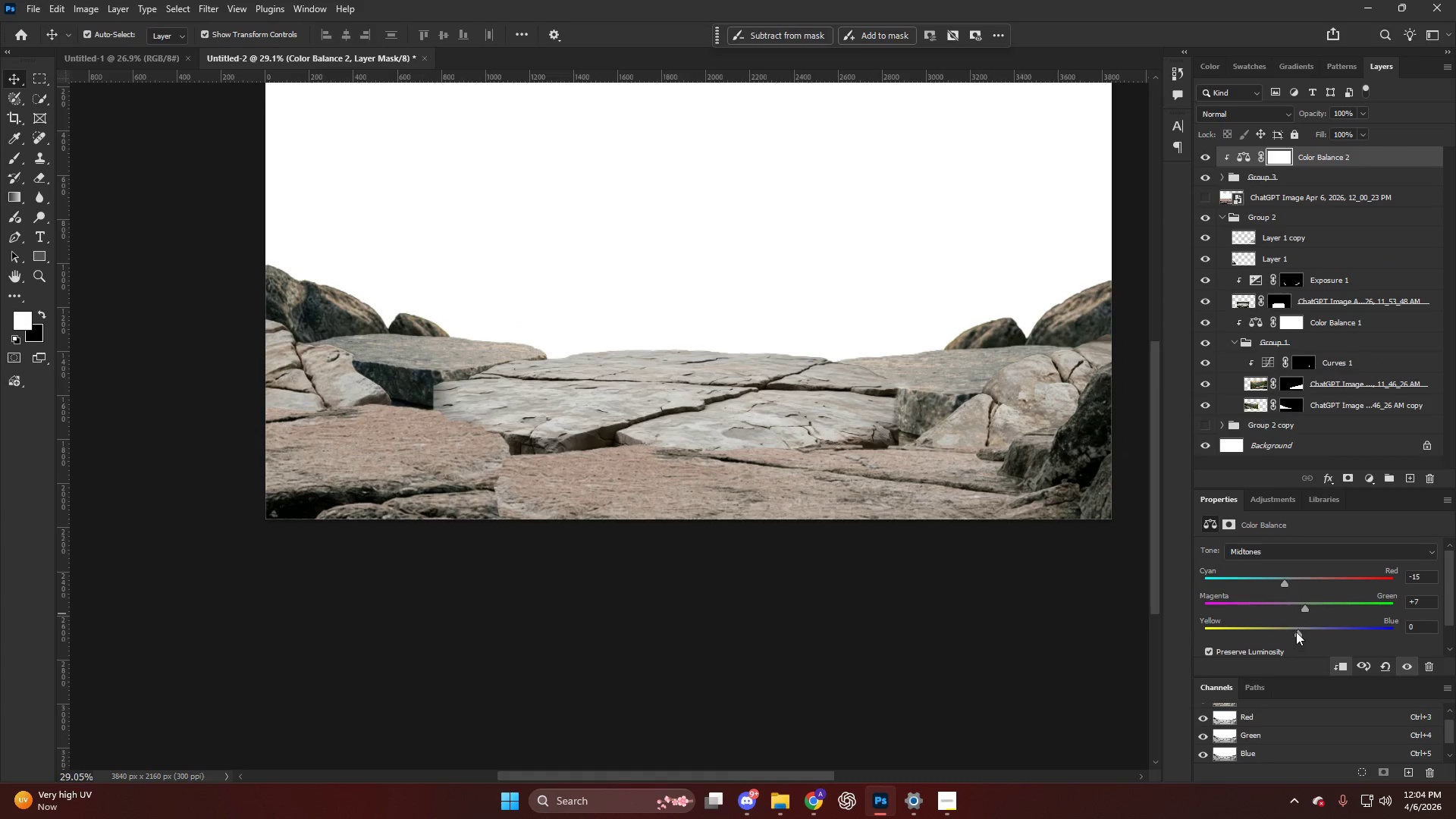 
left_click_drag(start_coordinate=[1297, 626], to_coordinate=[1318, 631])
 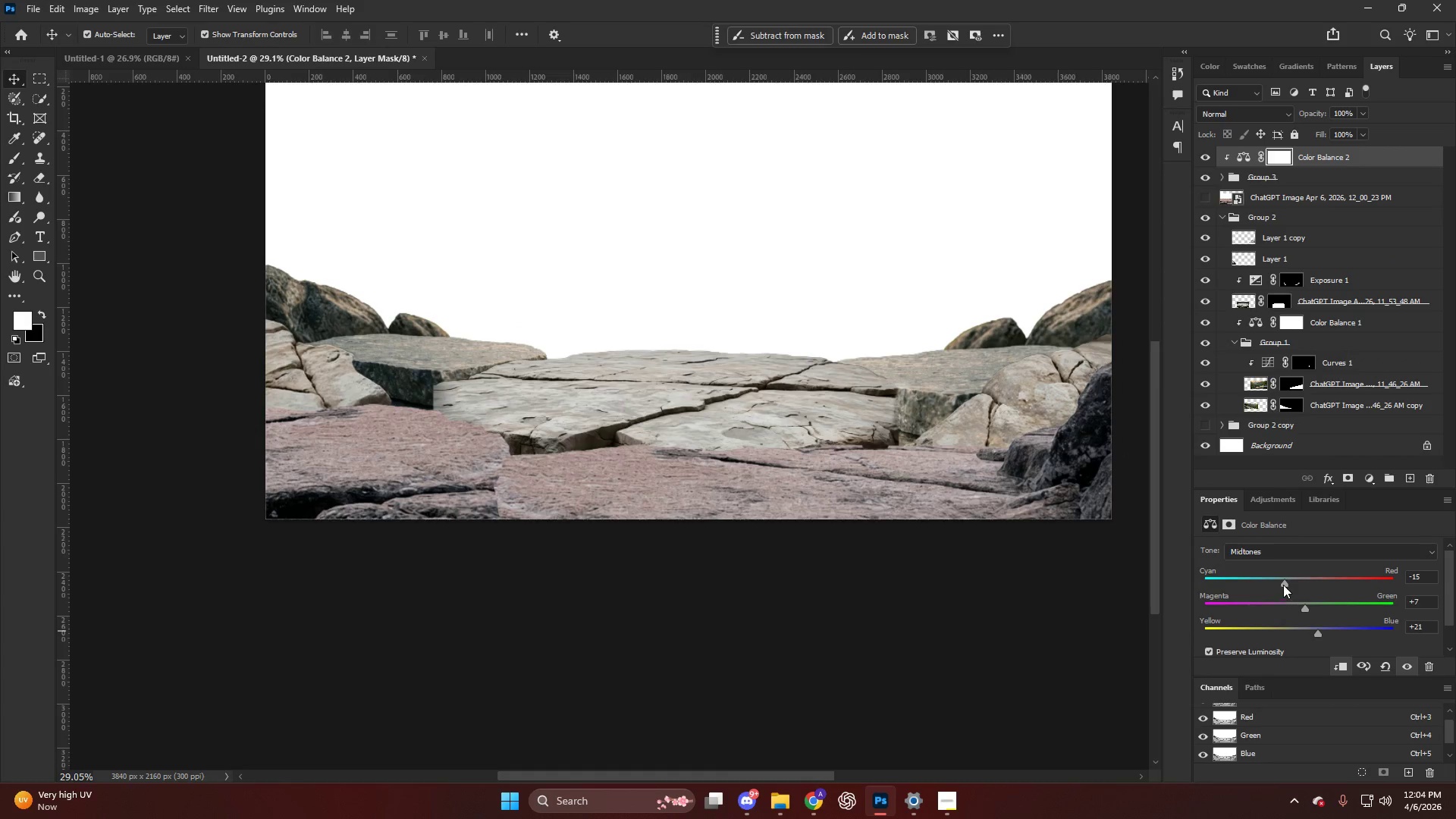 
left_click_drag(start_coordinate=[1283, 581], to_coordinate=[1274, 584])
 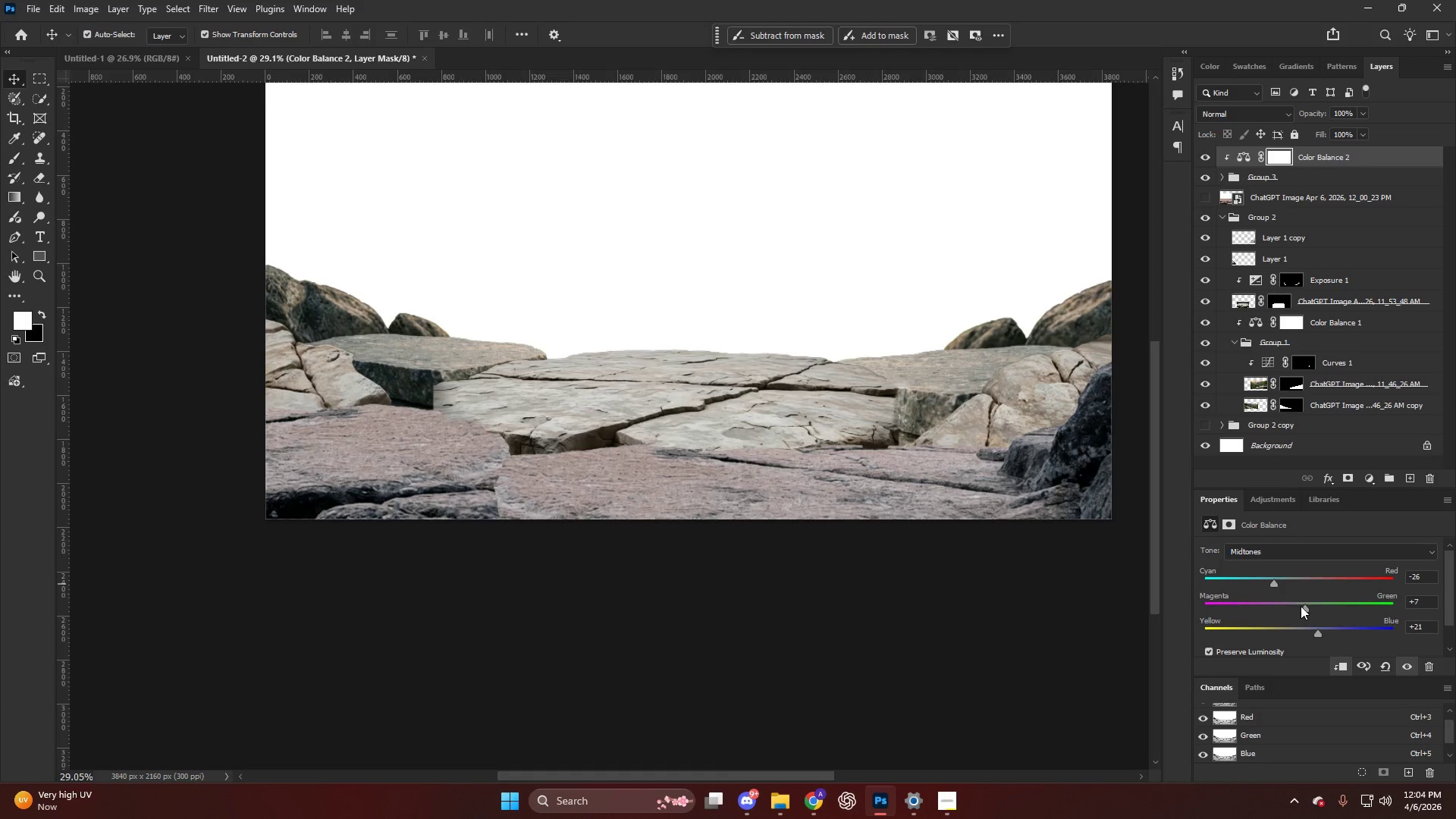 
left_click_drag(start_coordinate=[1302, 608], to_coordinate=[1308, 613])
 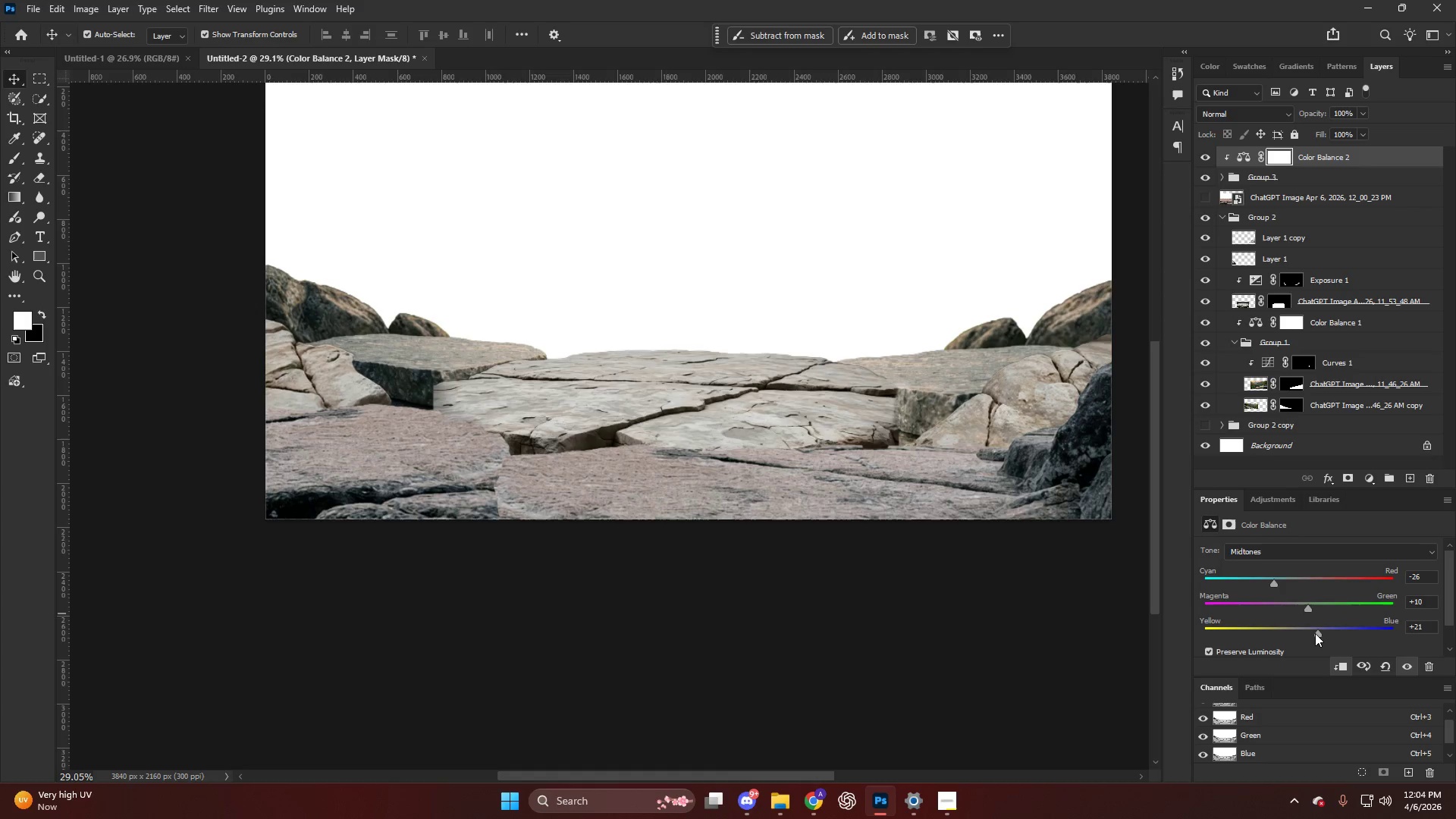 
left_click_drag(start_coordinate=[1315, 633], to_coordinate=[1319, 637])
 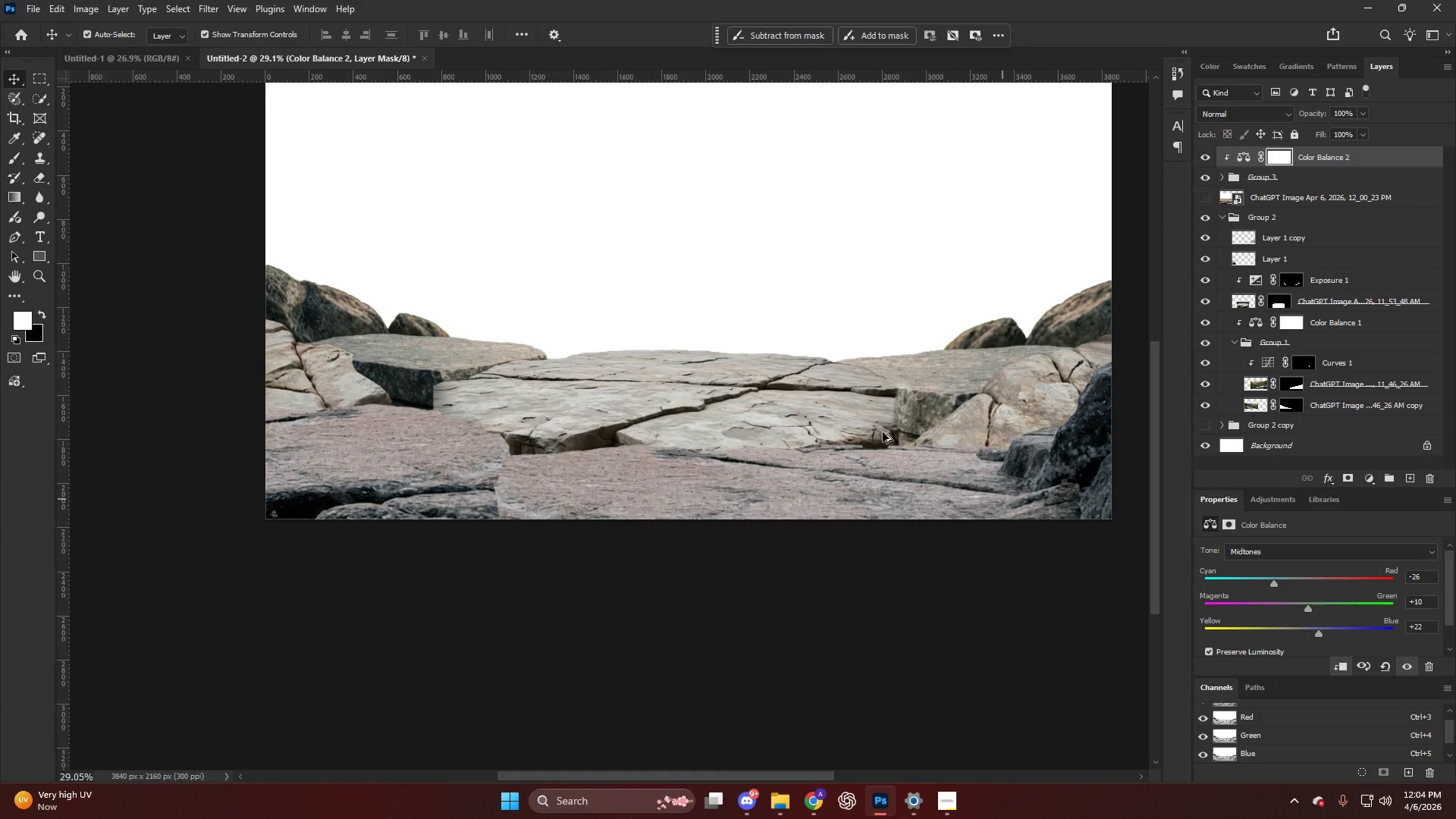 
key(Alt+AltLeft)
 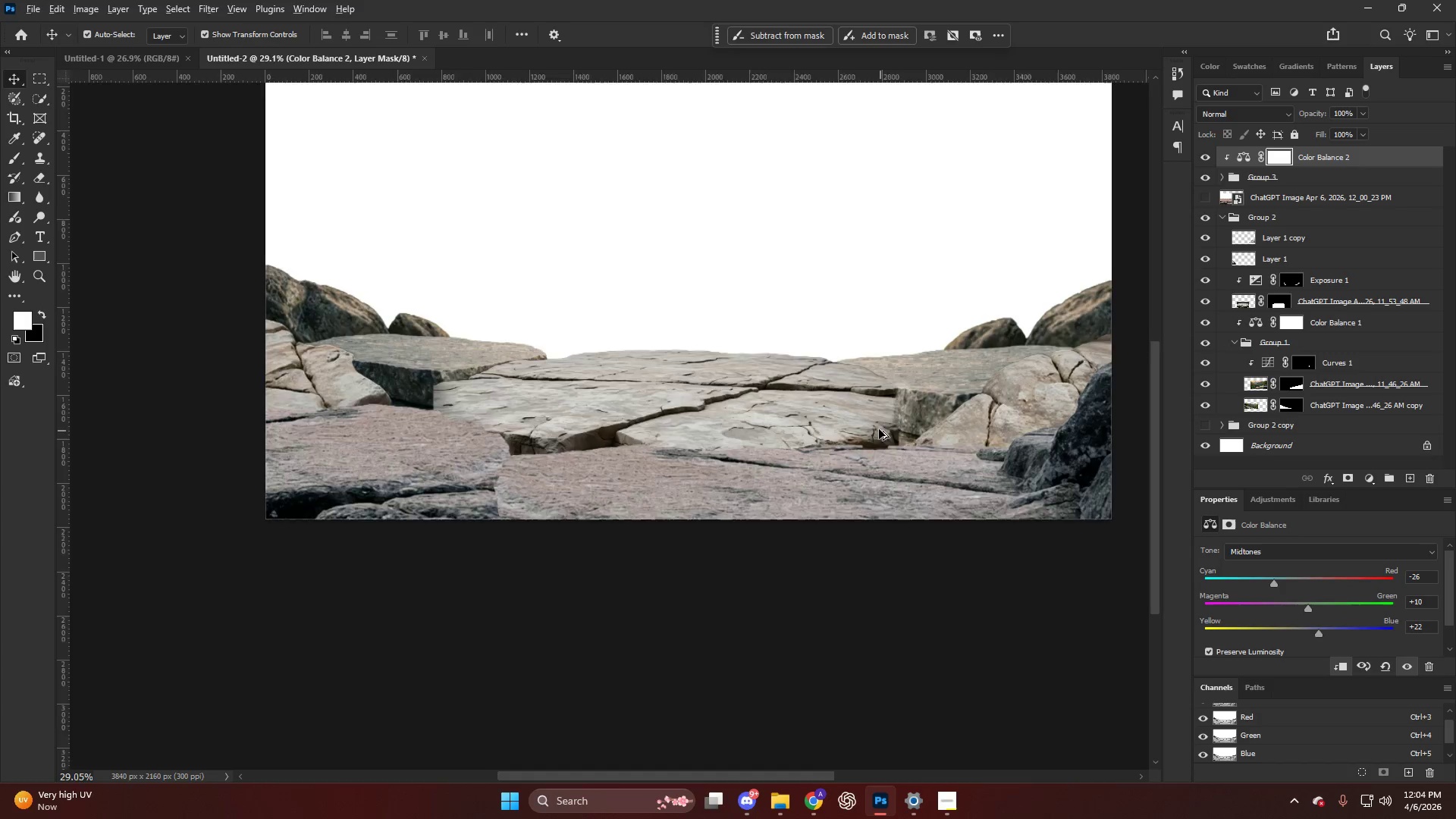 
hold_key(key=AltLeft, duration=0.52)
scroll: coordinate [825, 465], scroll_direction: up, amount: 5.0
 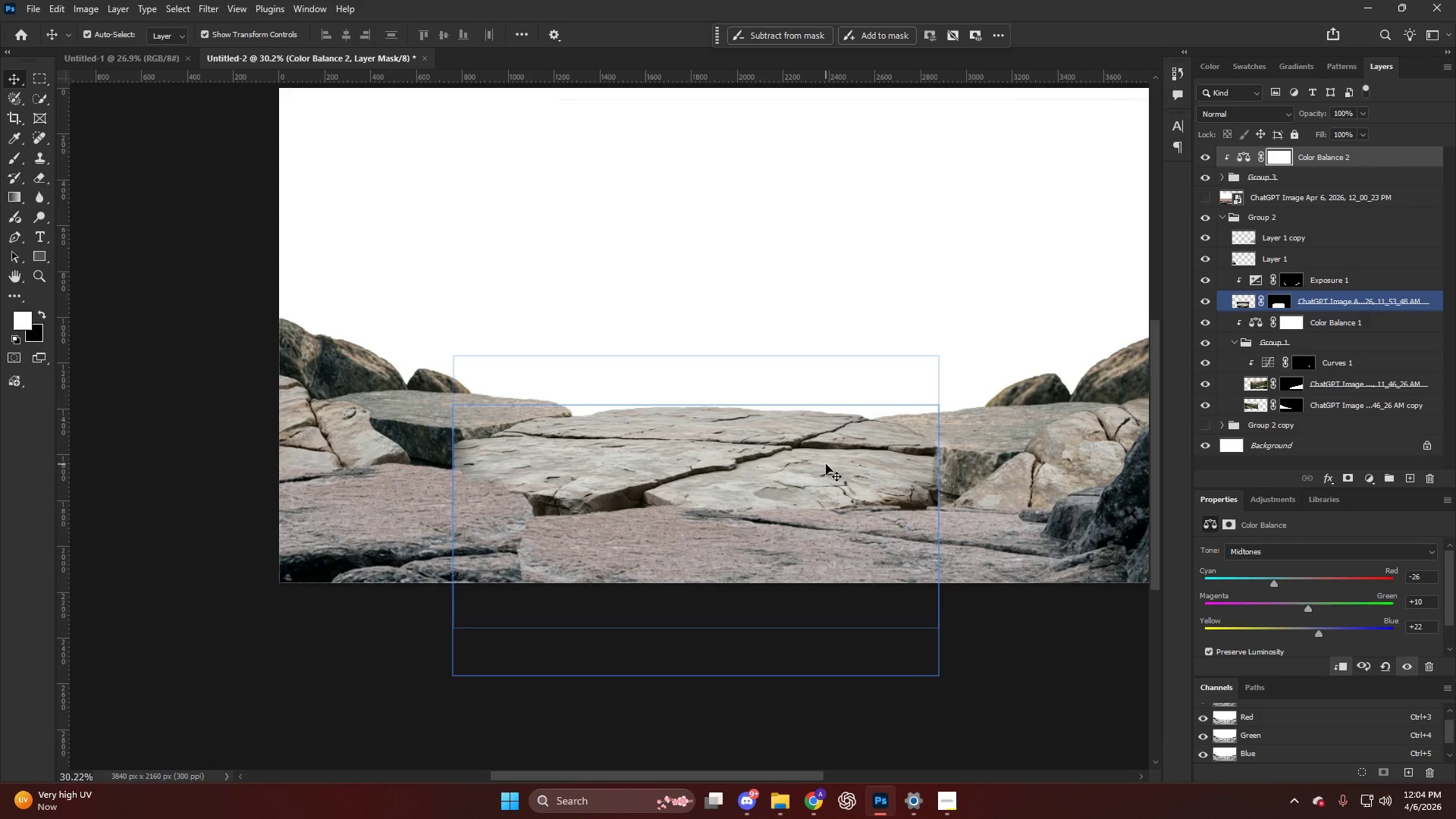 
key(Alt+AltLeft)
 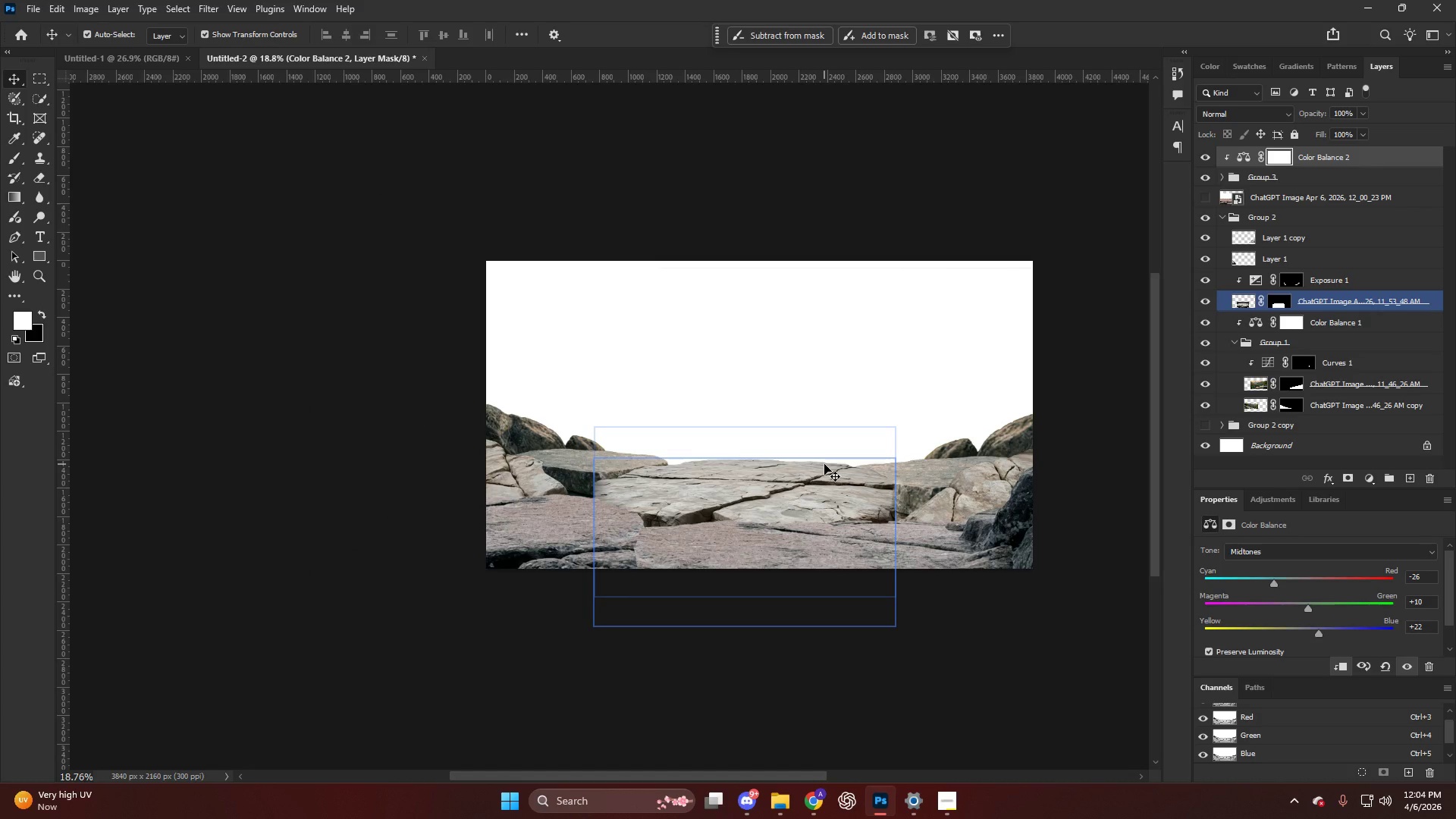 
scroll: coordinate [824, 464], scroll_direction: down, amount: 1.0
 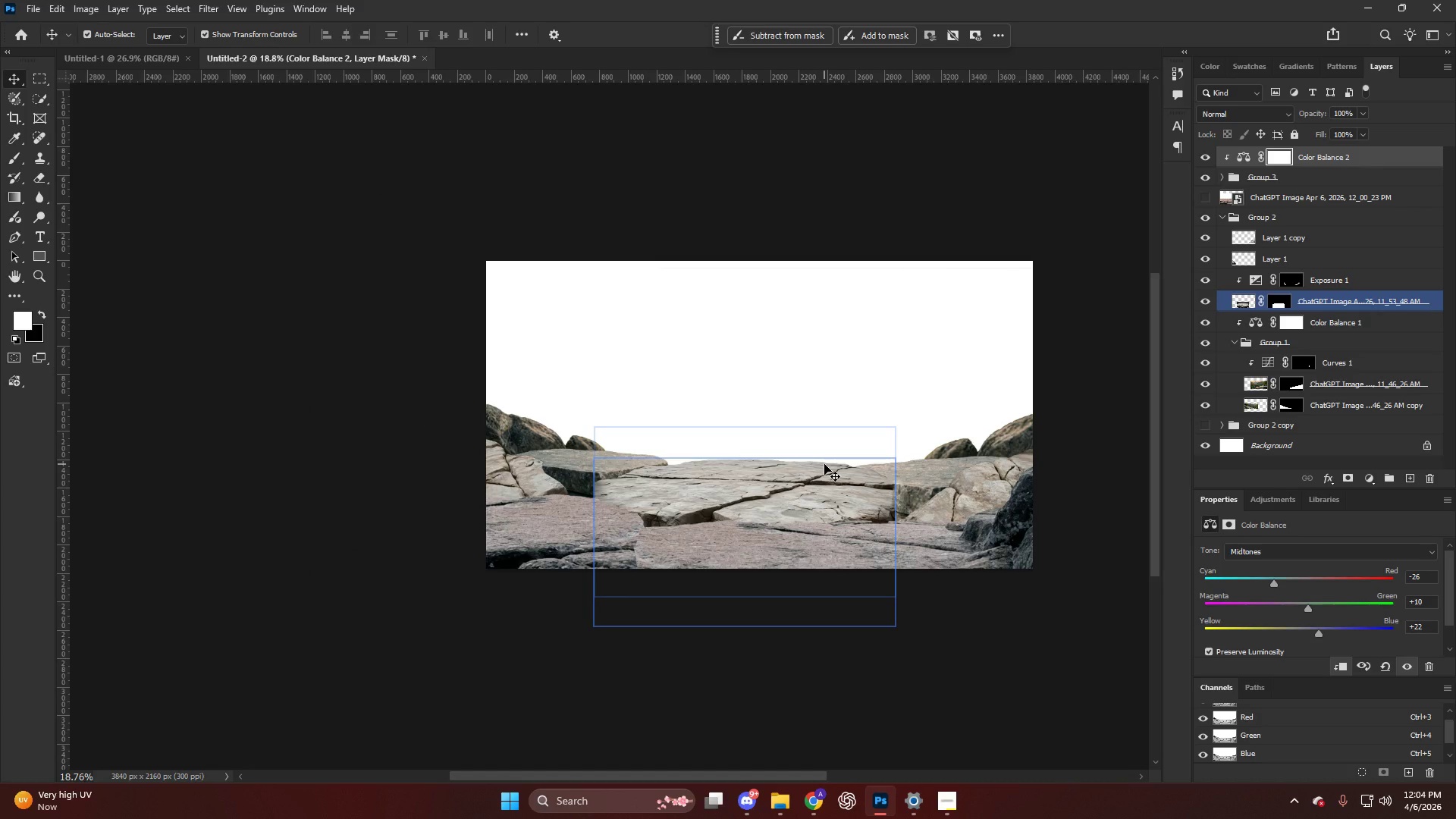 
hold_key(key=AltLeft, duration=1.5)
scroll: coordinate [558, 541], scroll_direction: up, amount: 22.0
 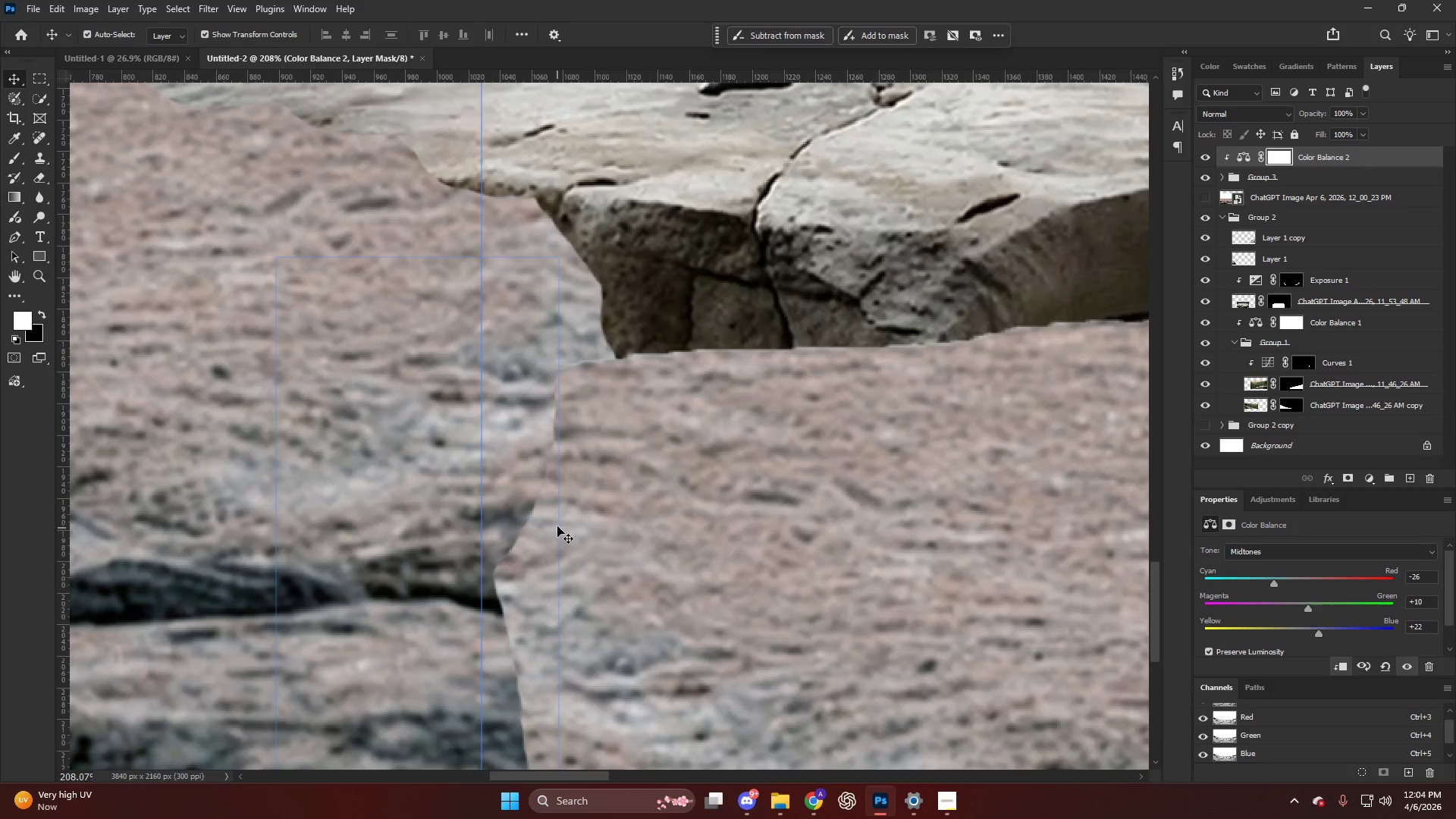 
hold_key(key=AltLeft, duration=0.31)
 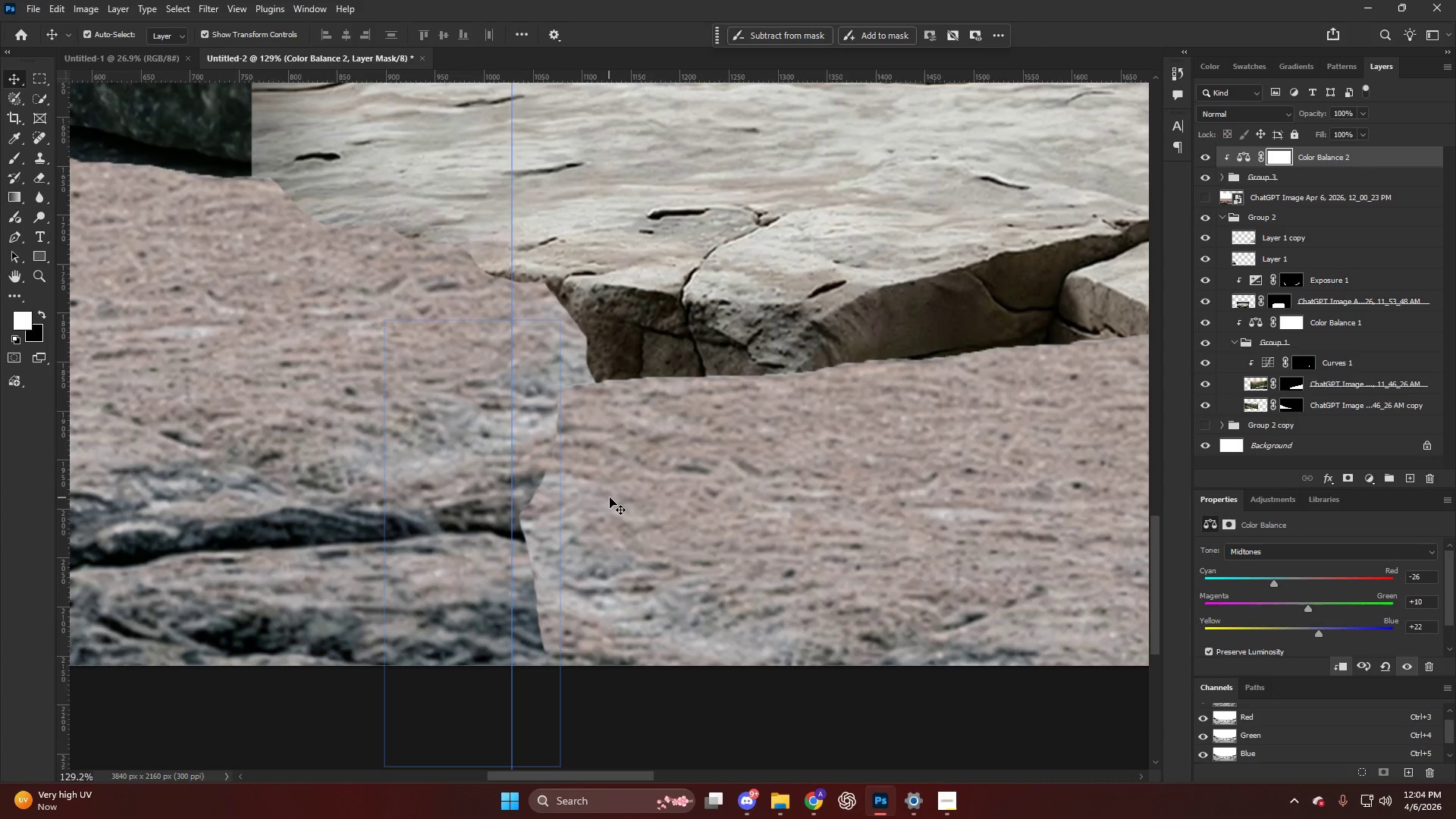 
key(V)
 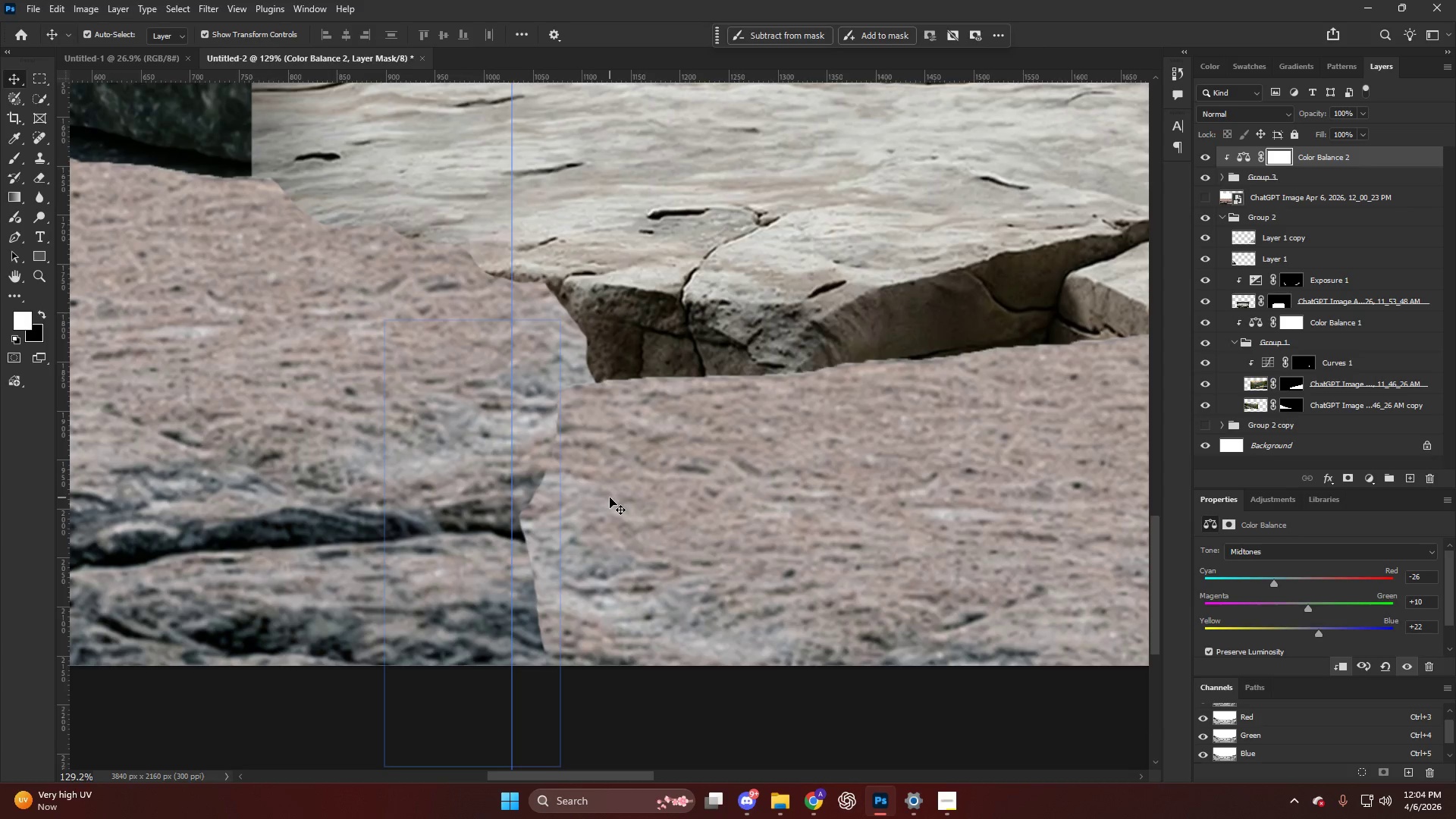 
left_click([610, 497])
 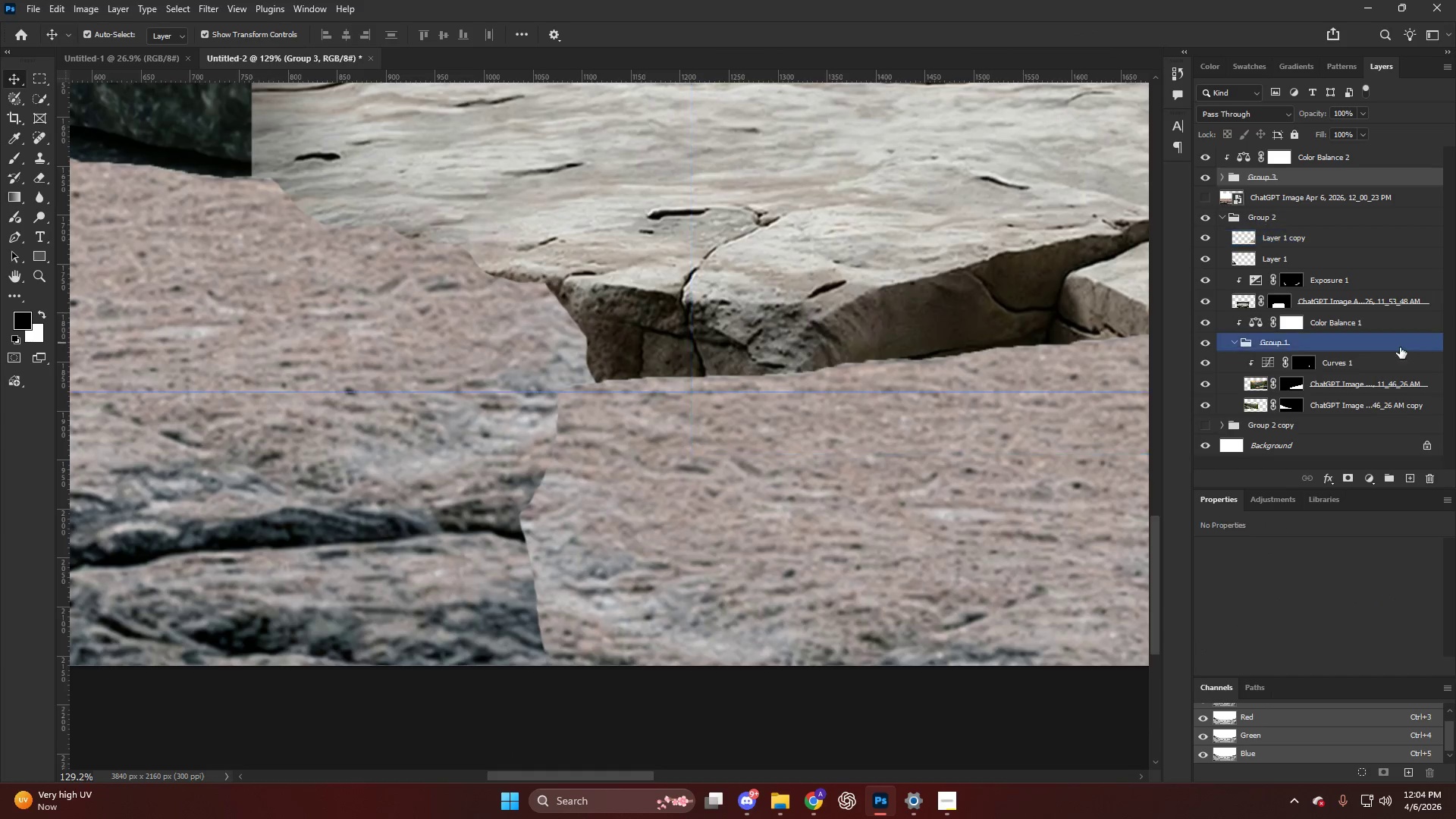 
scroll: coordinate [562, 519], scroll_direction: down, amount: 8.0
 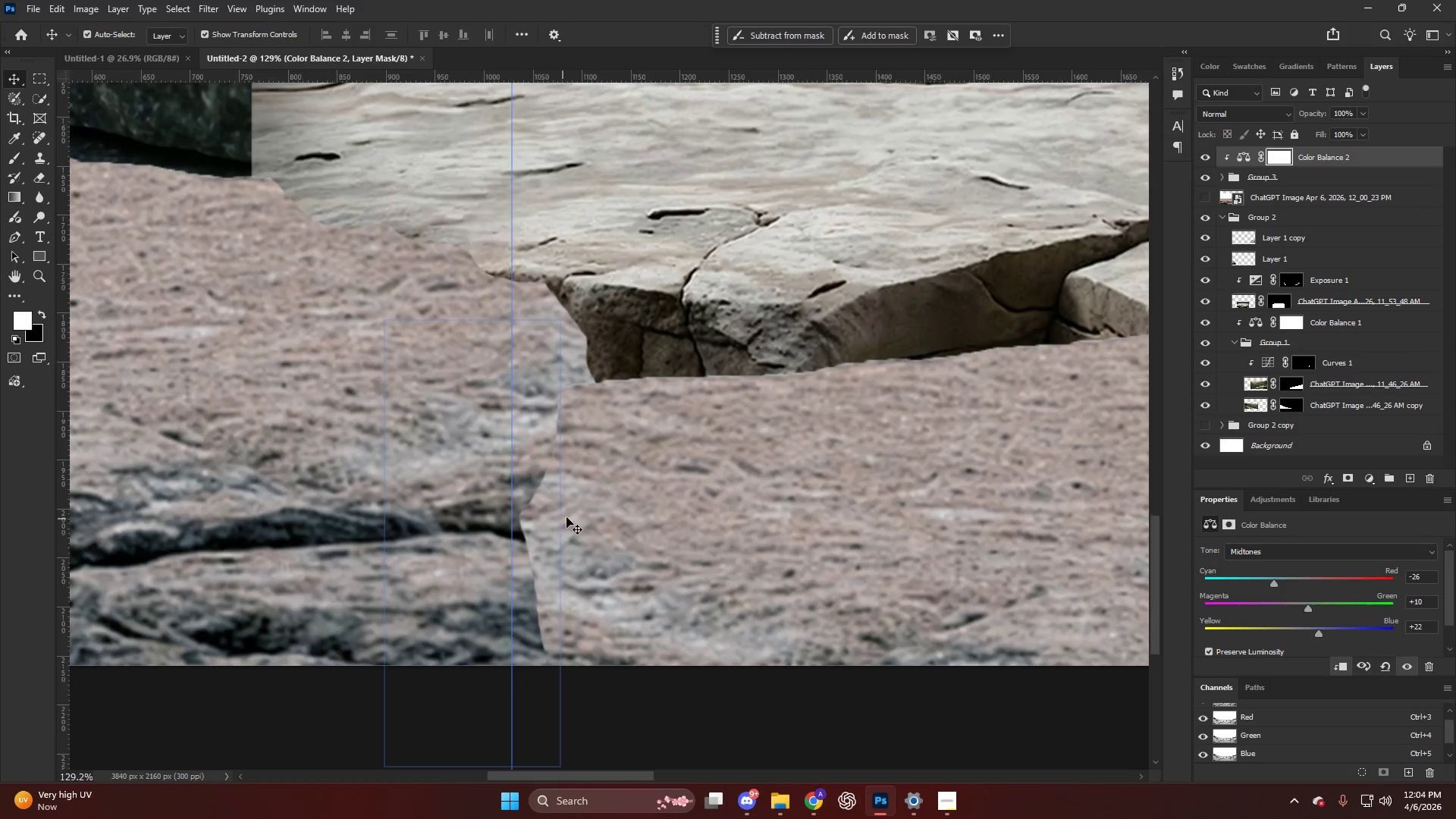 
left_click([1370, 478])
 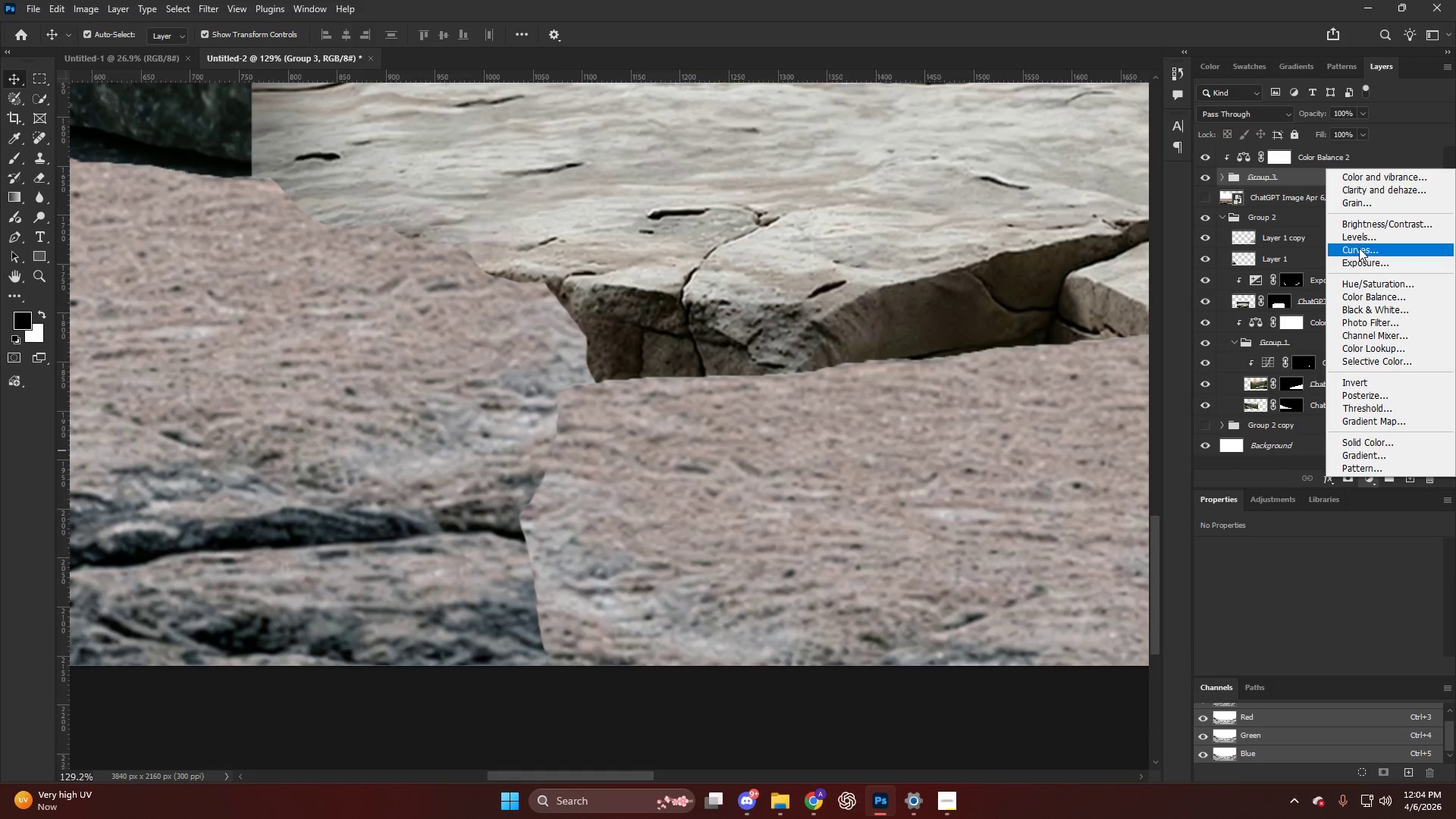 
left_click([1362, 260])
 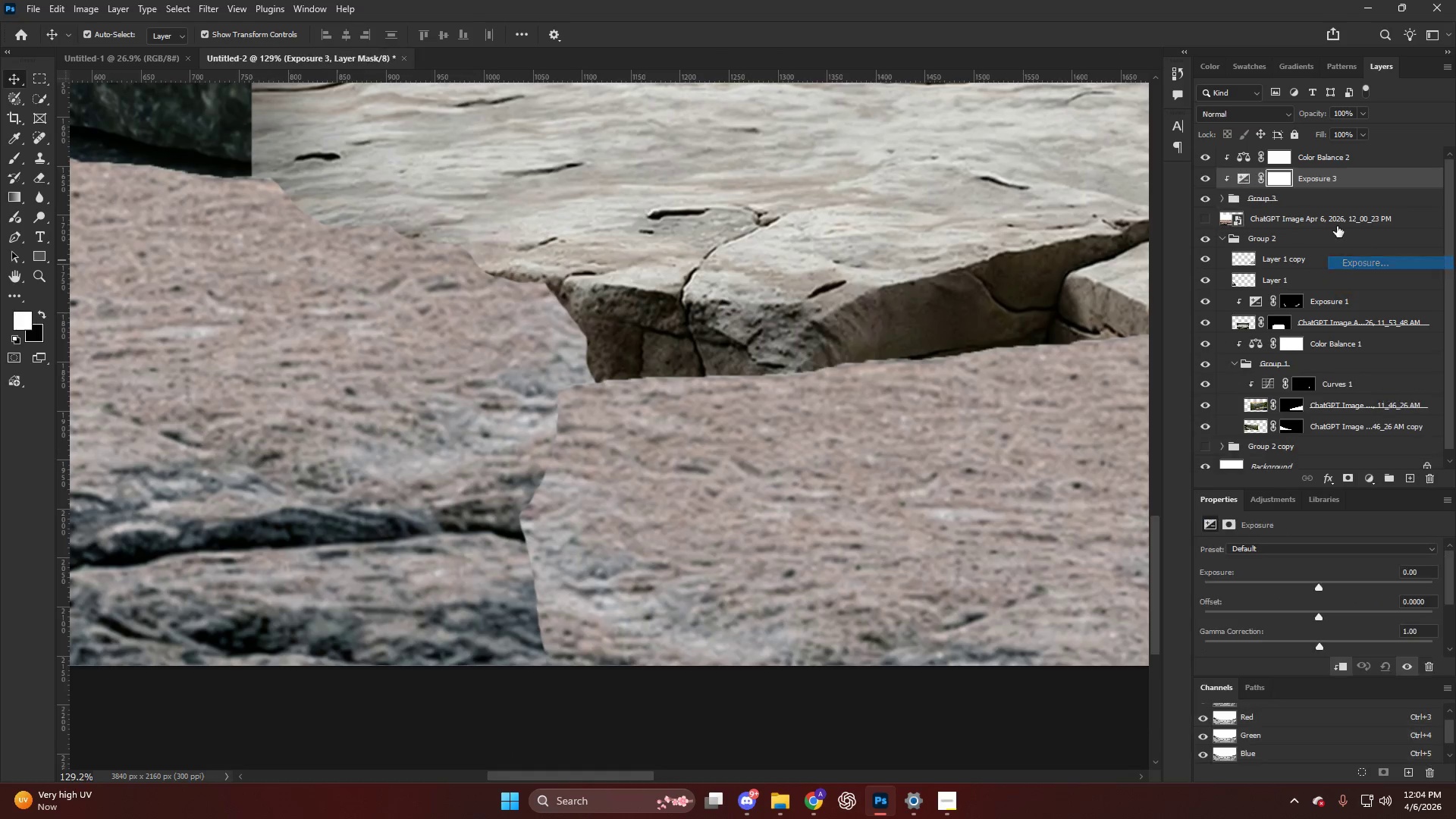 
hold_key(key=AltLeft, duration=6.14)
 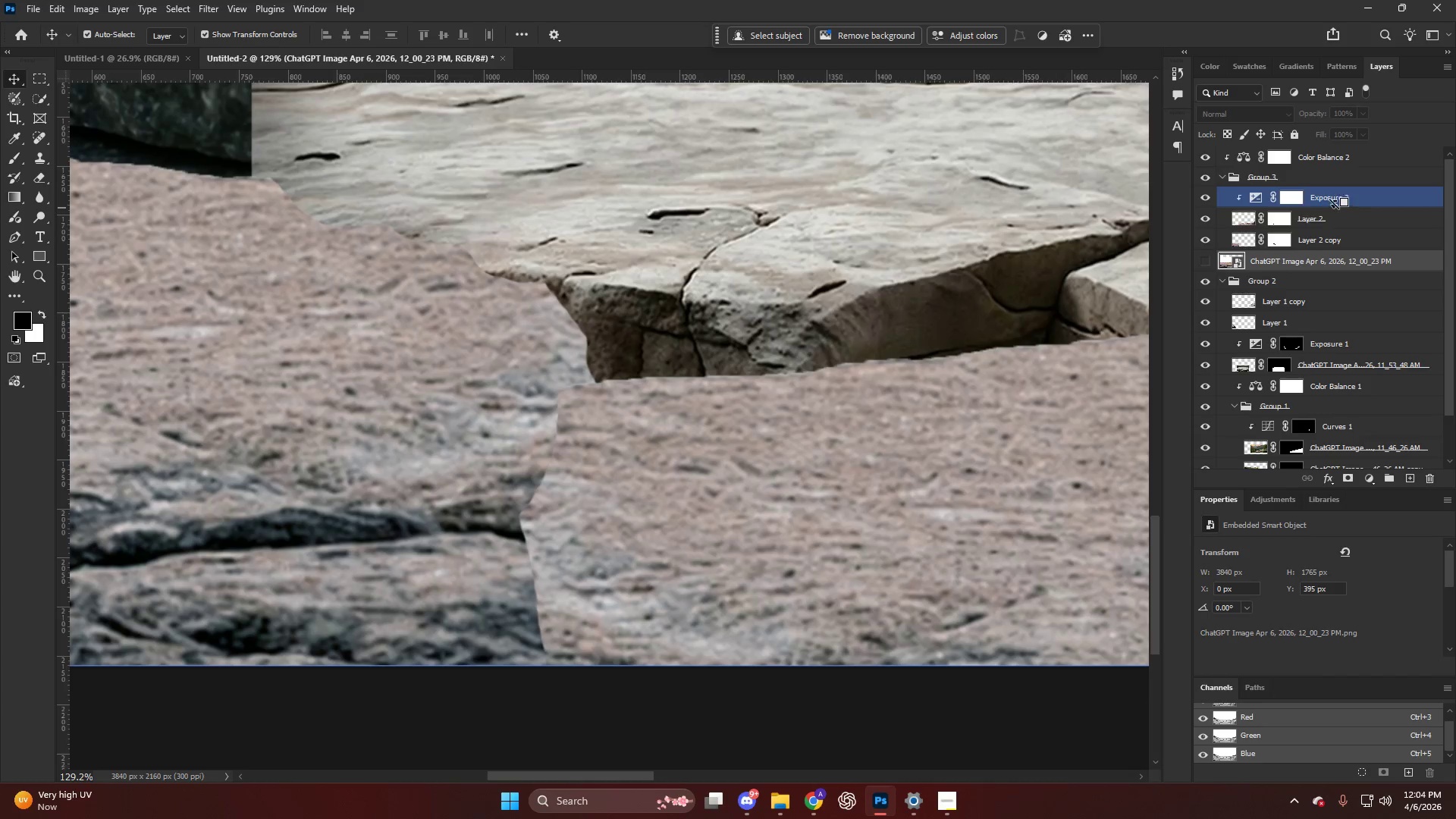 
key(Control+Z)
 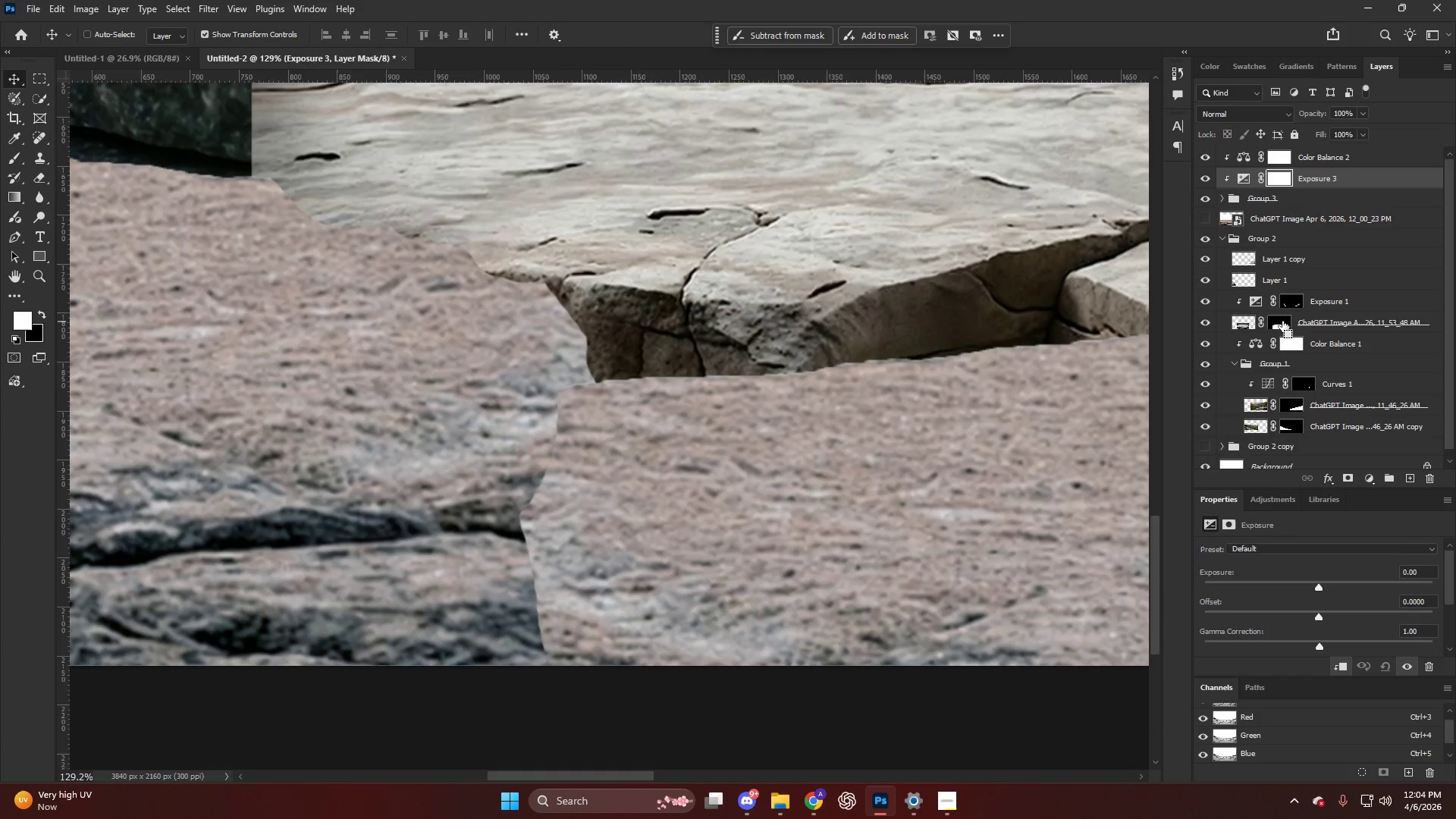 
key(Control+Z)
 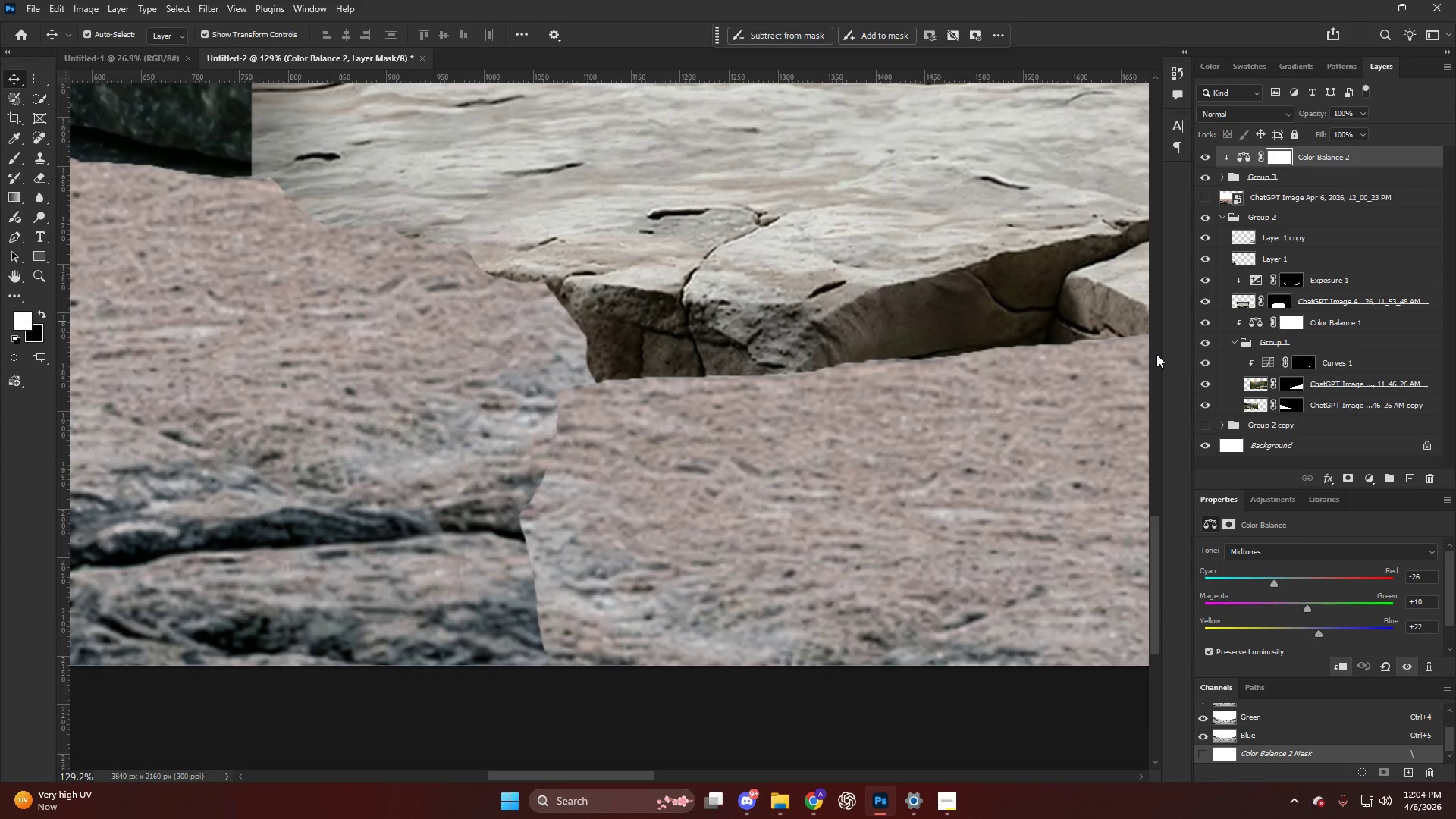 
key(V)
 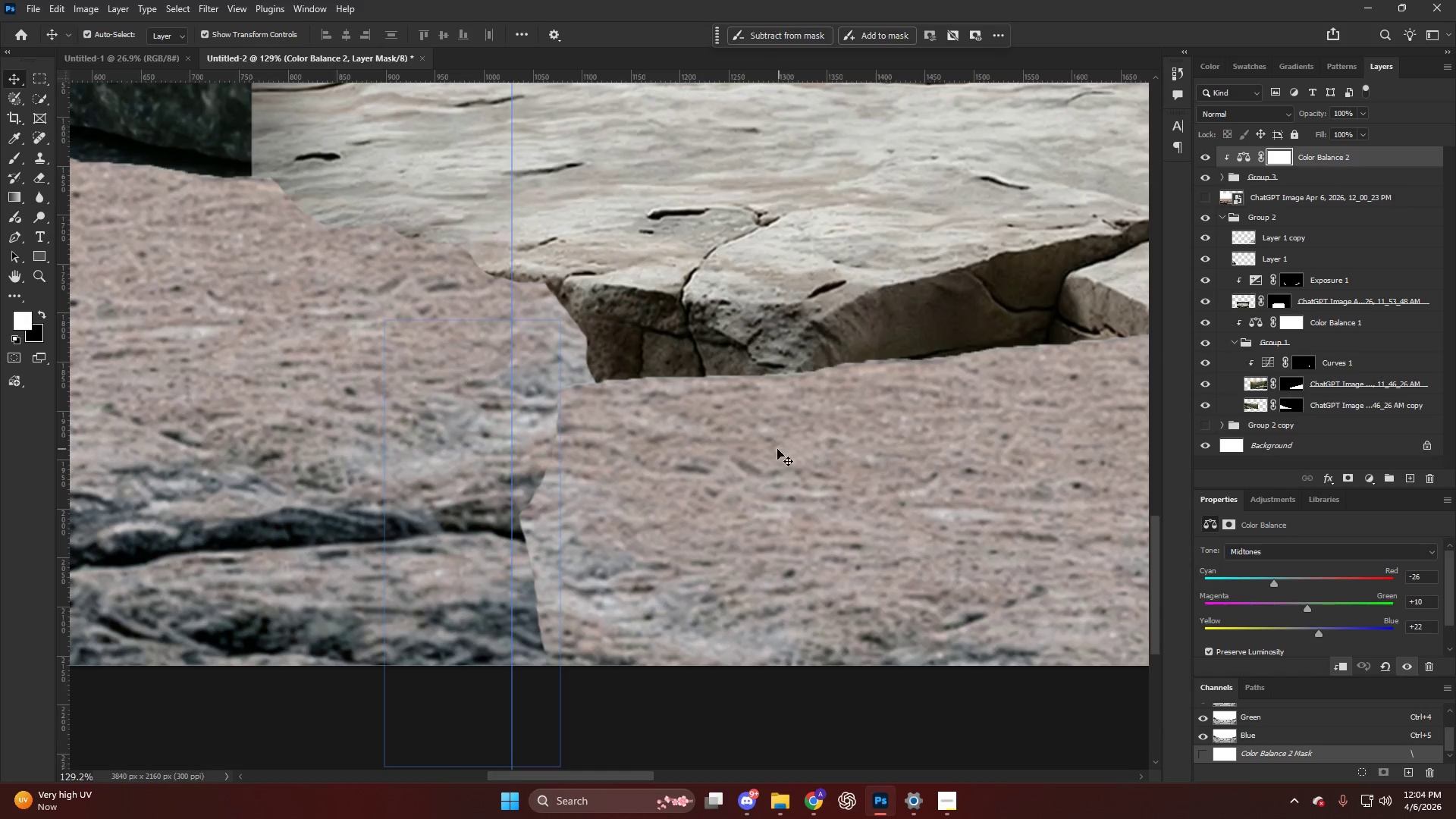 
left_click([777, 449])
 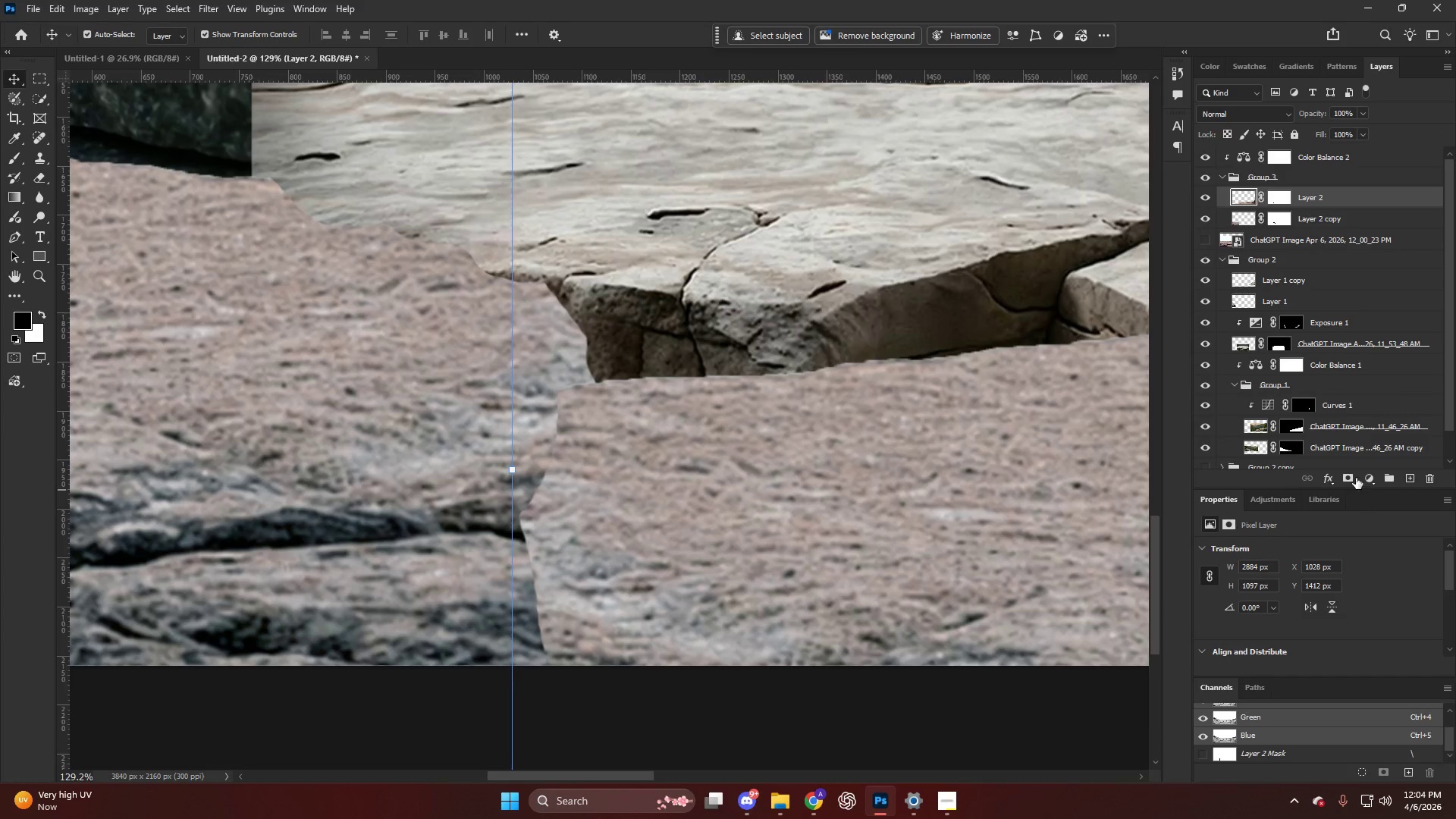 
left_click([1364, 476])
 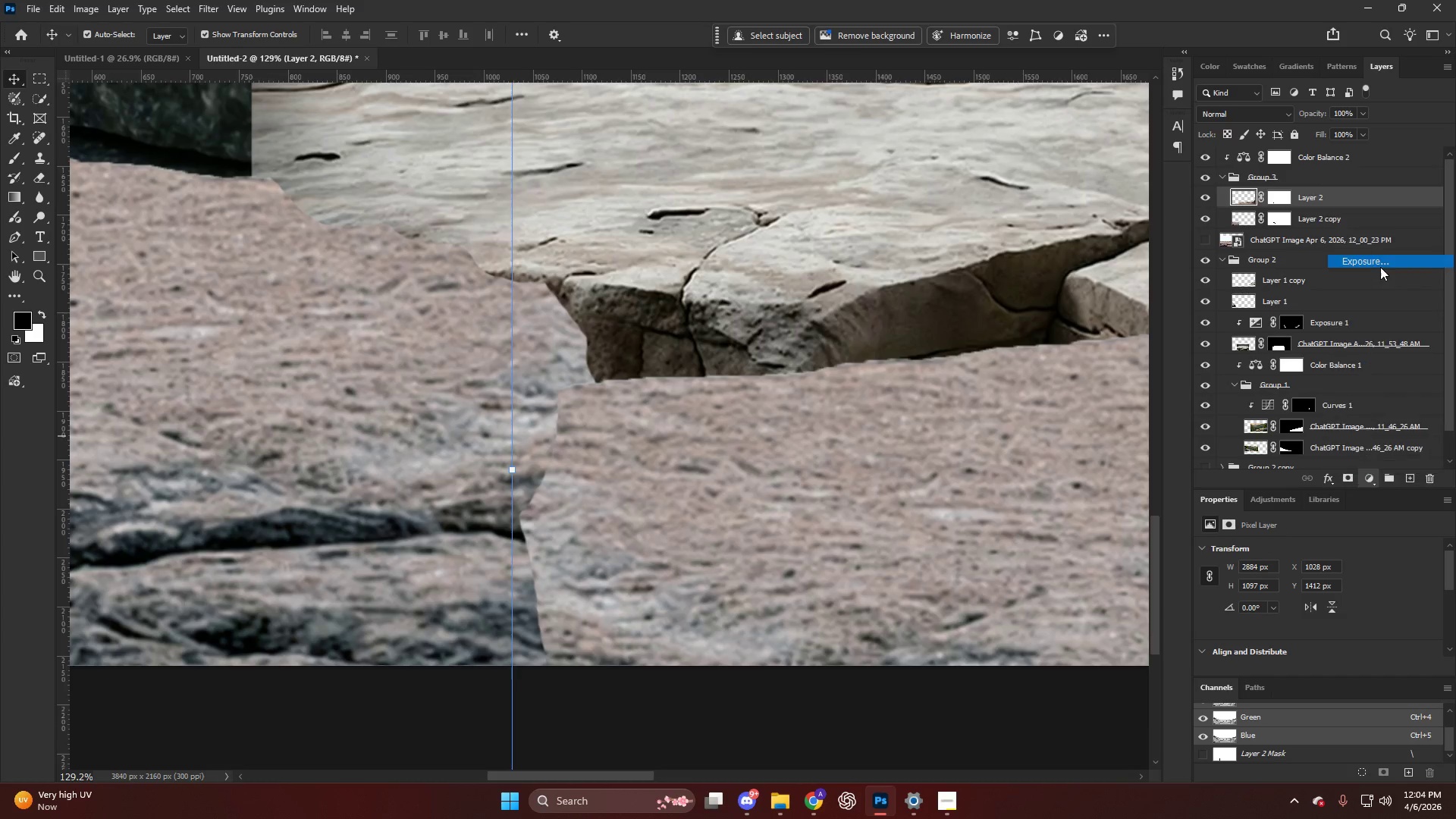 
double_click([1380, 263])
 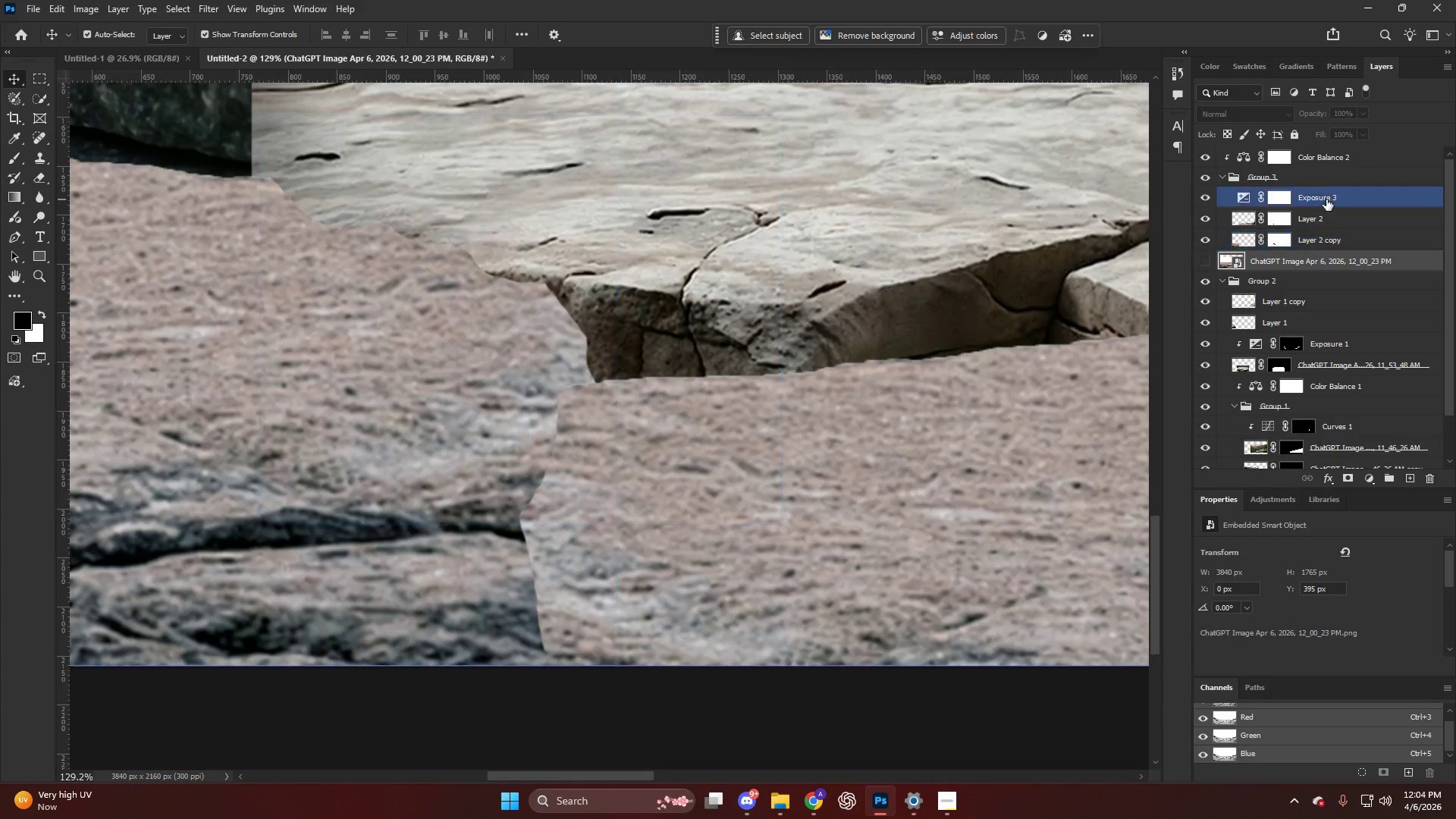 
hold_key(key=AltLeft, duration=0.58)
left_click([1334, 208])
 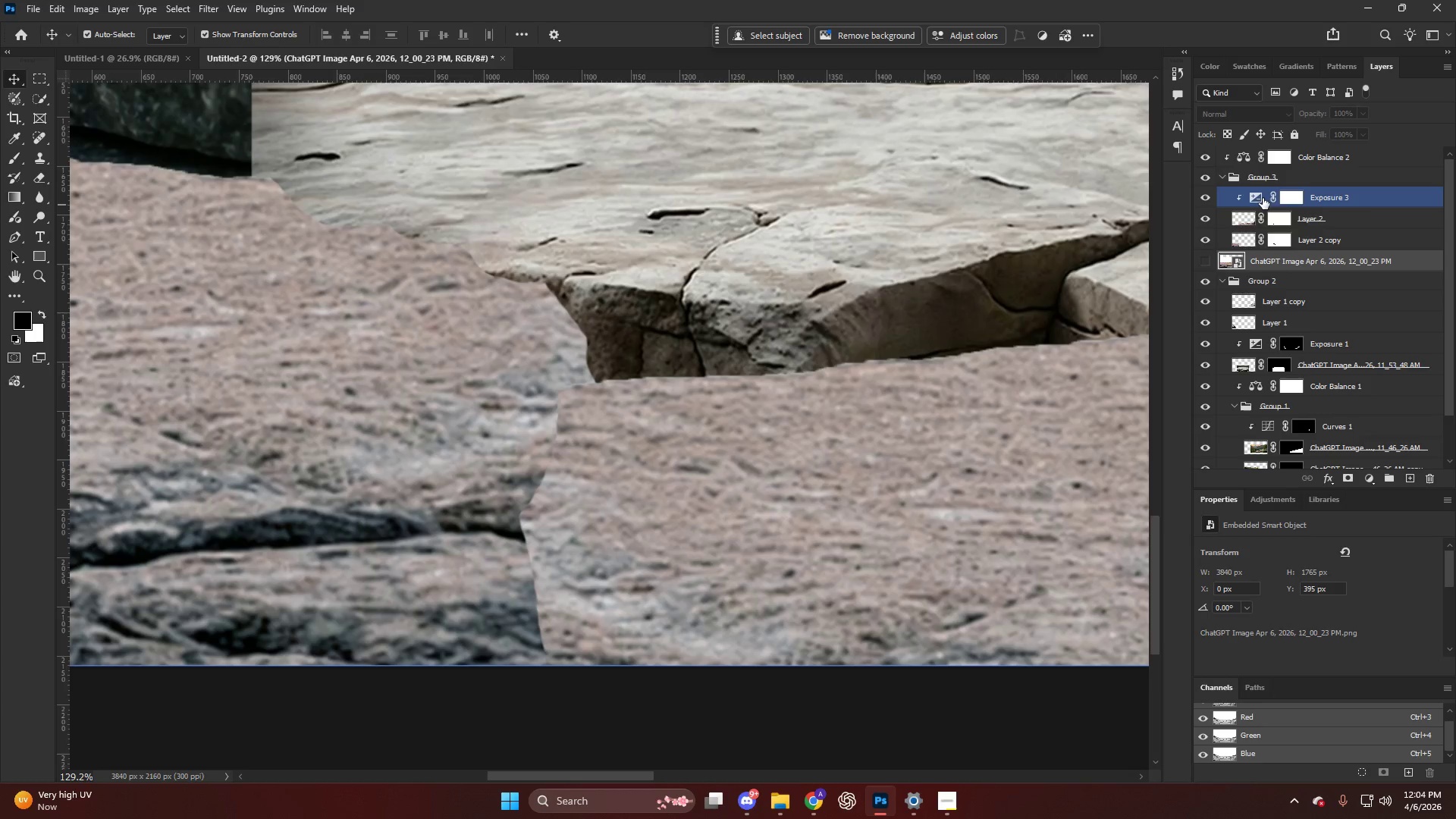 
left_click([1257, 193])
 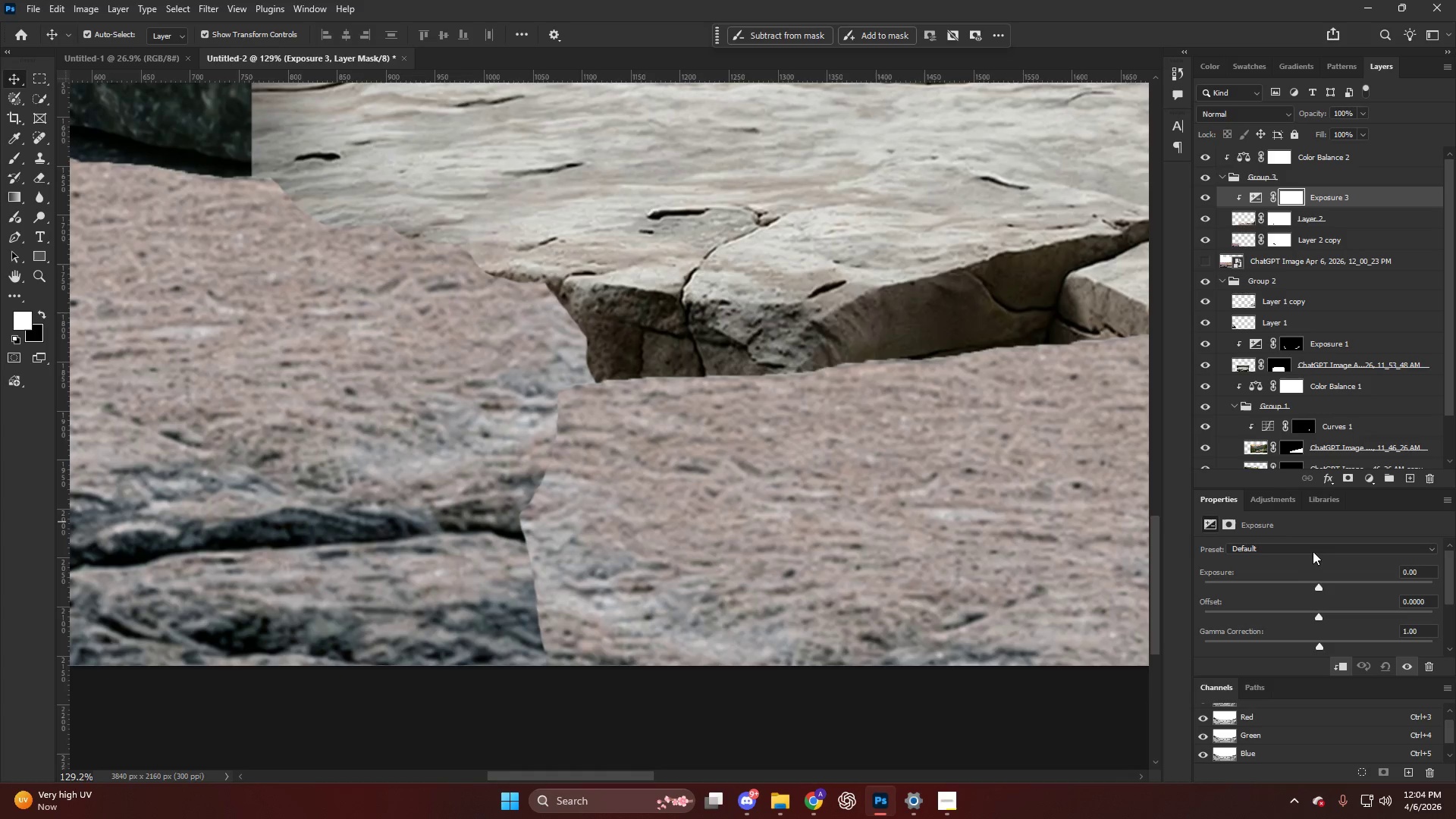 
left_click_drag(start_coordinate=[1316, 589], to_coordinate=[1289, 592])
 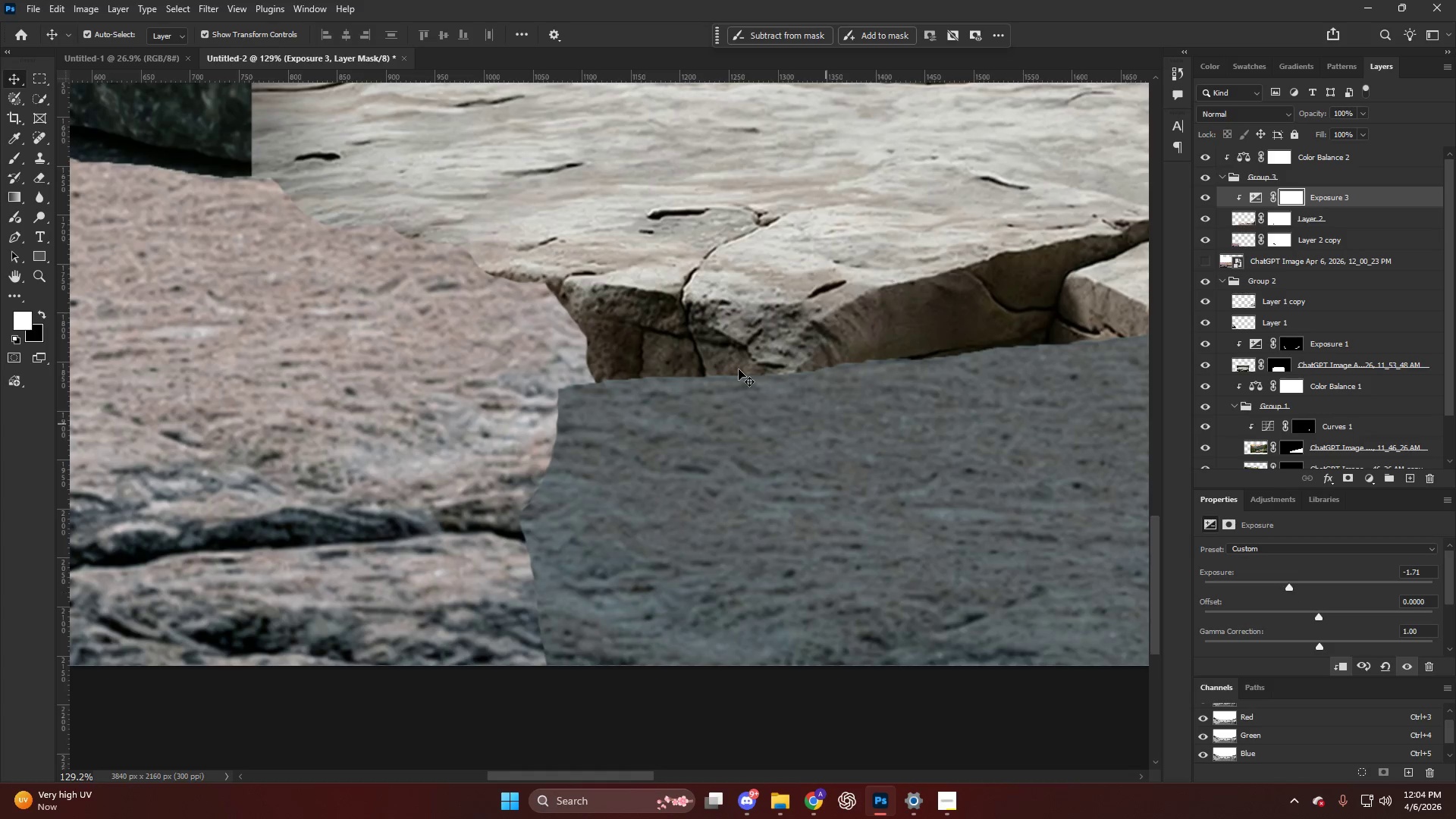 
key(Control+I)
 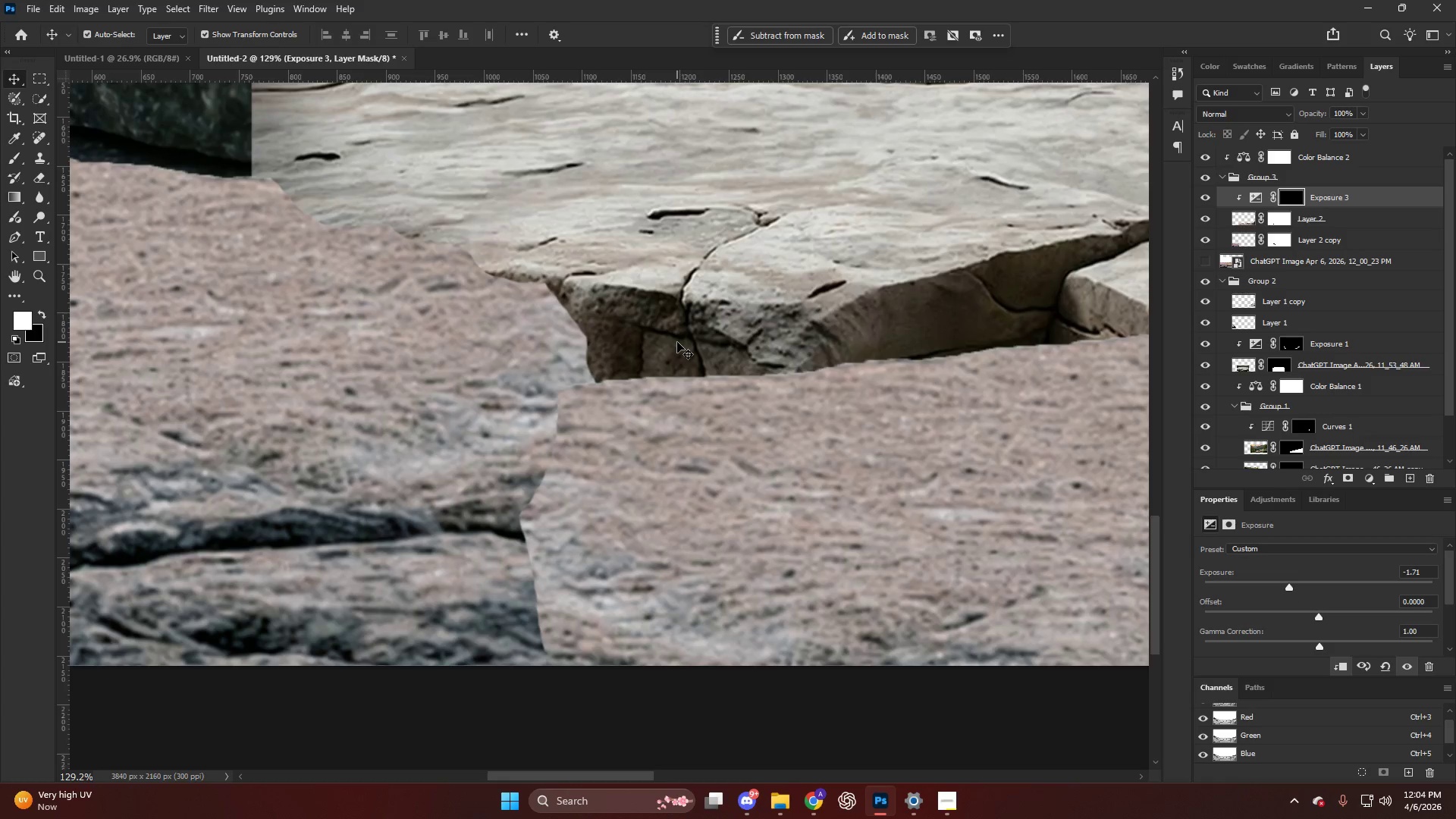 
key(B)
 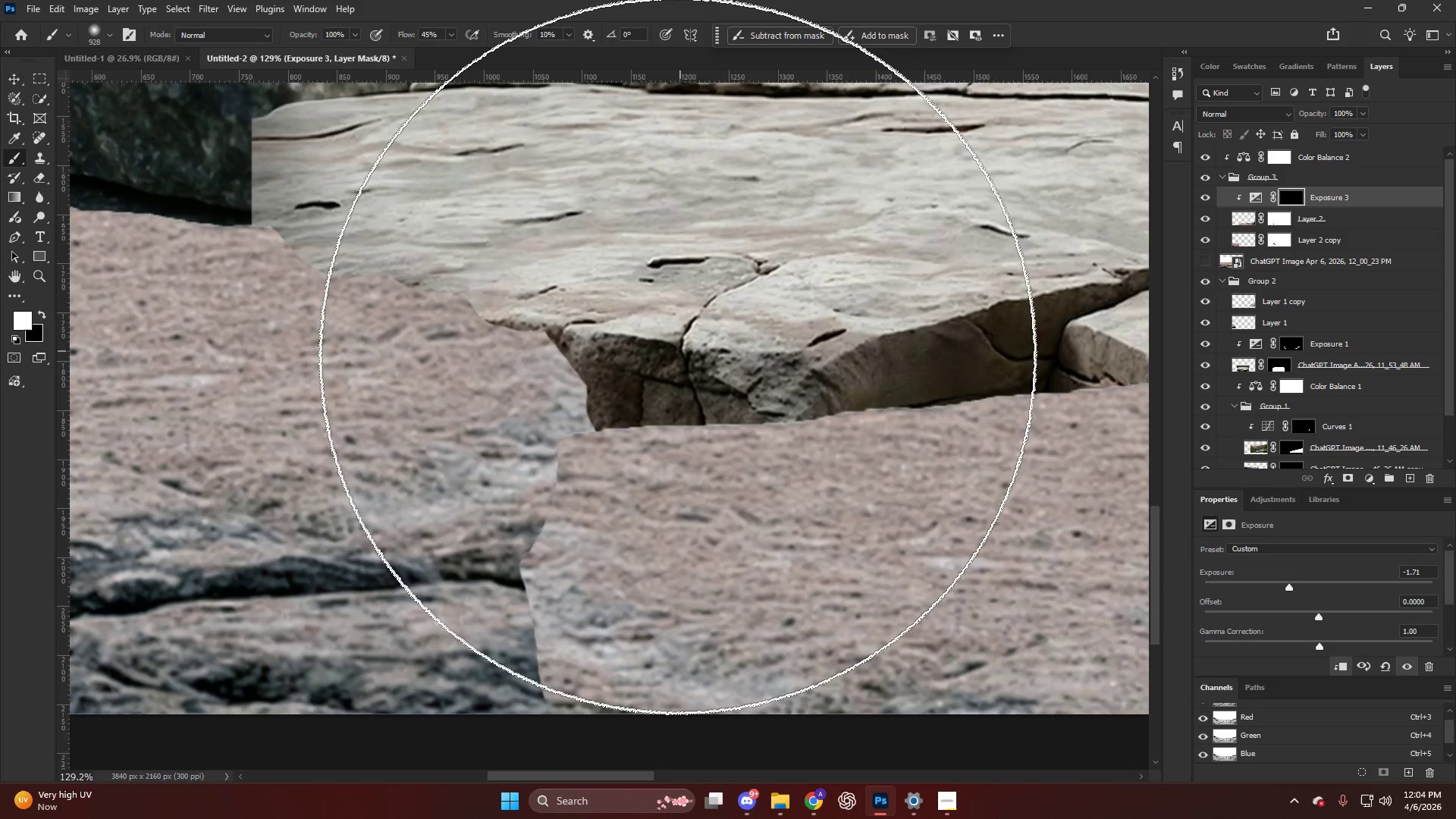 
scroll: coordinate [677, 342], scroll_direction: up, amount: 4.0
 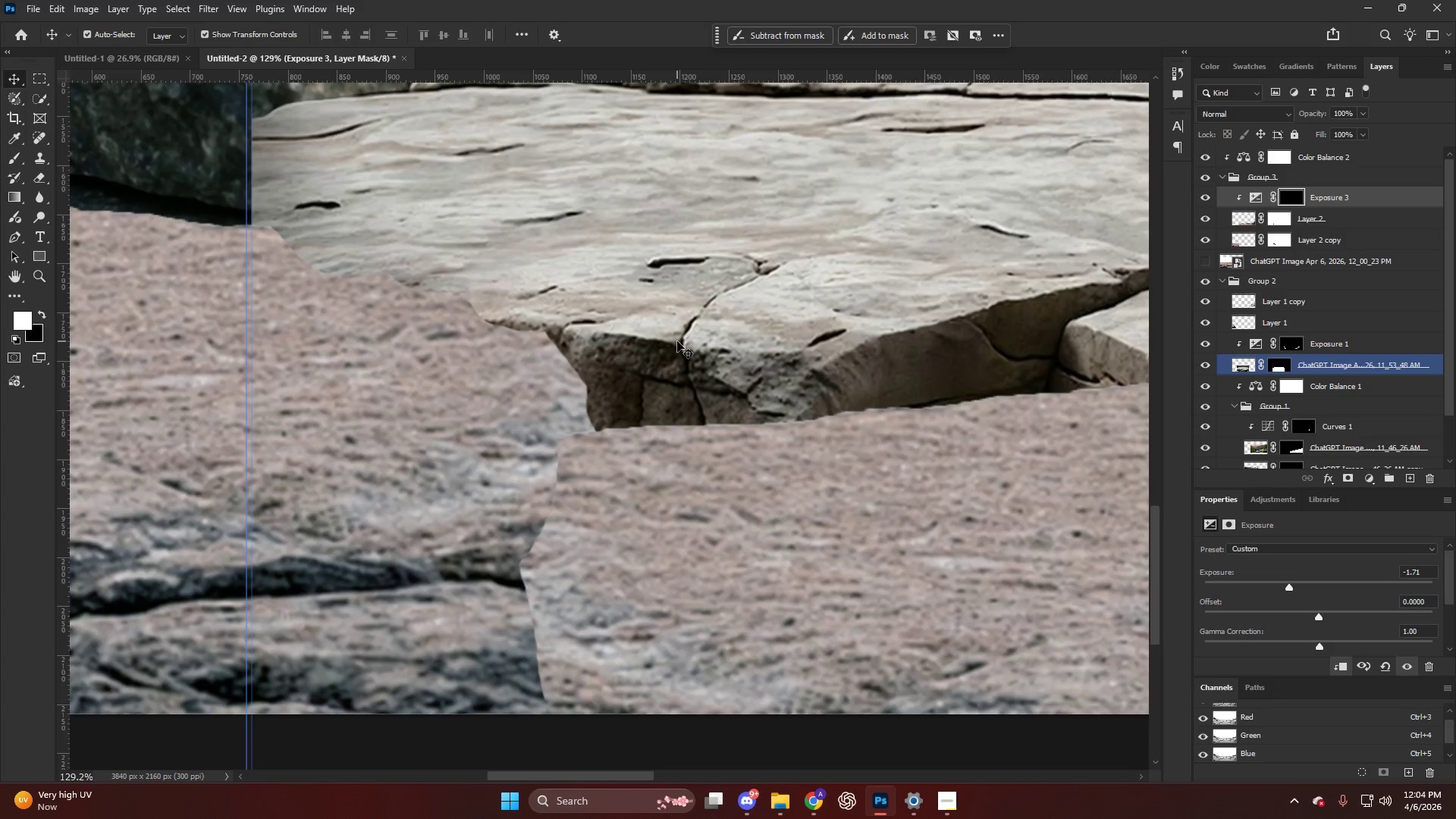 
hold_key(key=AltLeft, duration=1.41)
scroll: coordinate [575, 368], scroll_direction: down, amount: 5.0
 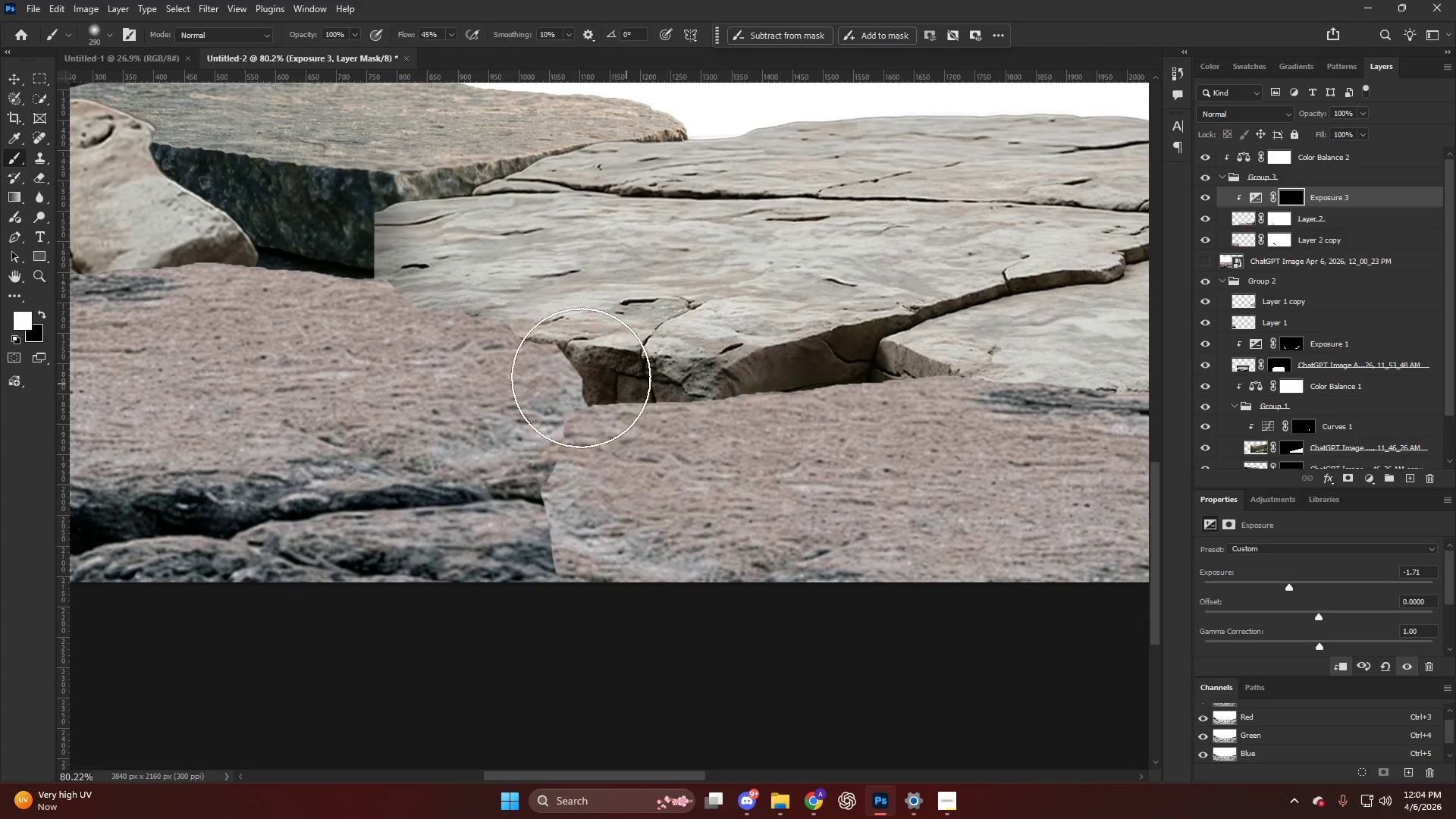 
left_click_drag(start_coordinate=[587, 378], to_coordinate=[925, 368])
 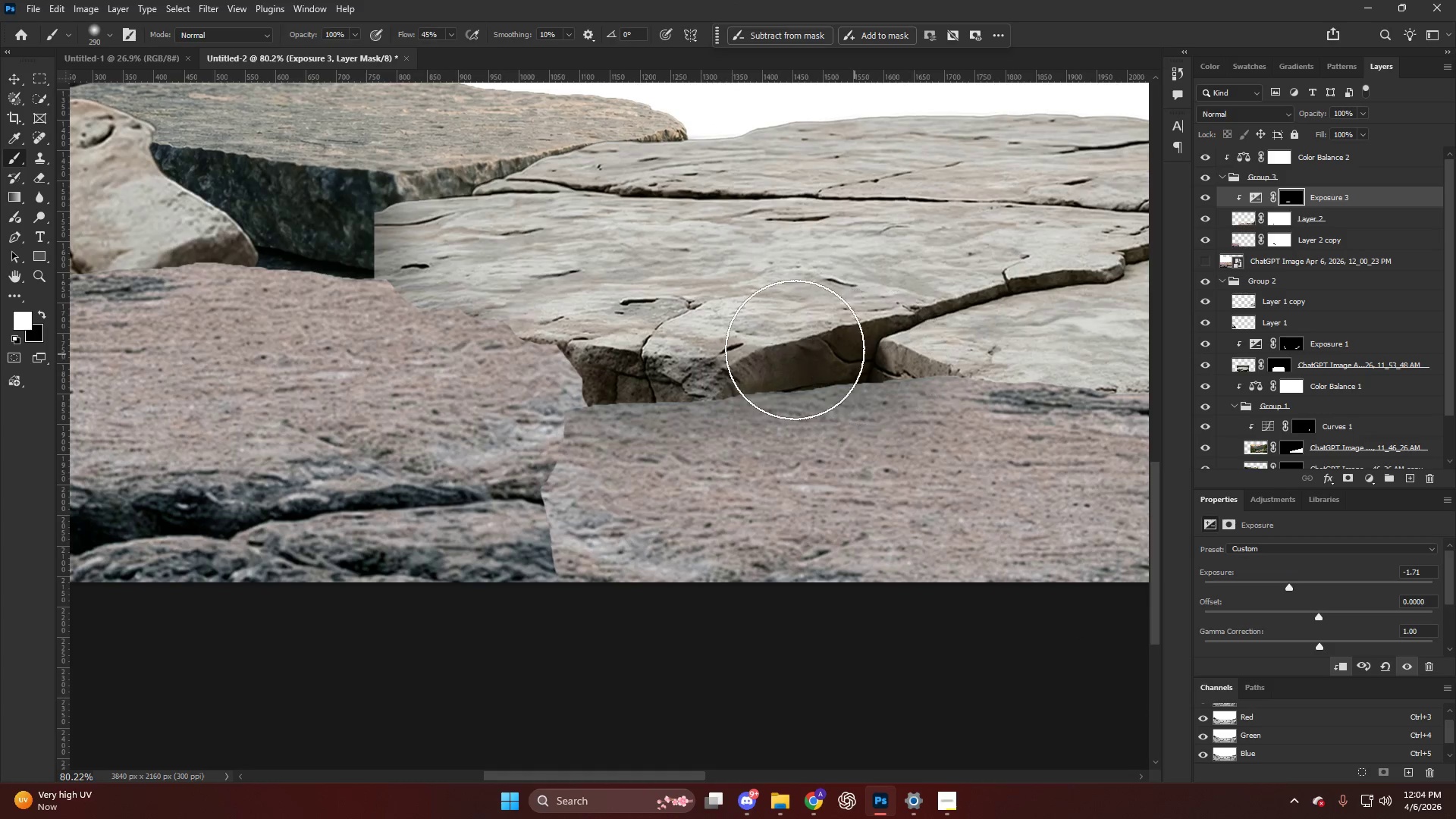 
key(Control+ControlLeft)
 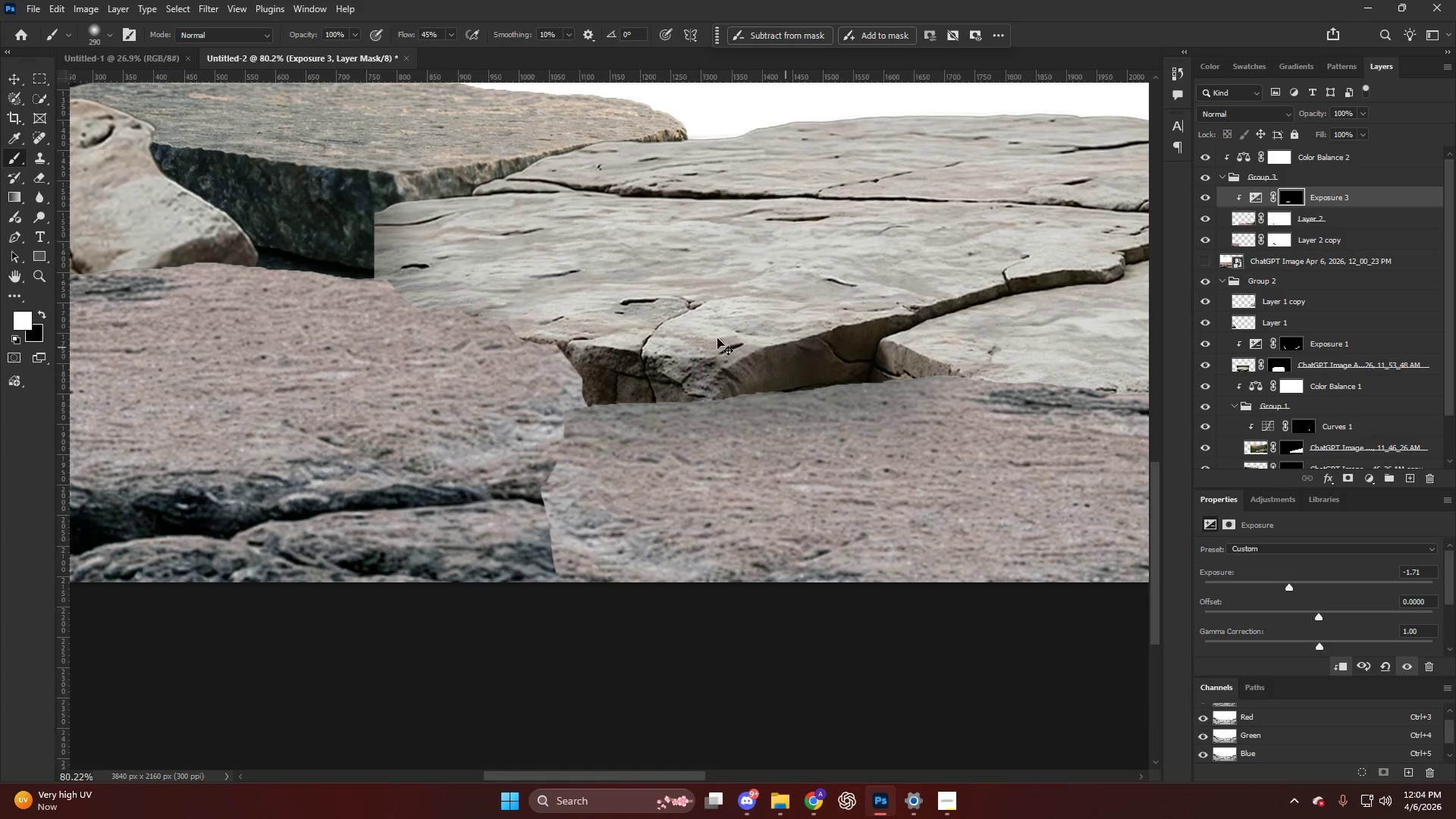 
key(Control+Z)
 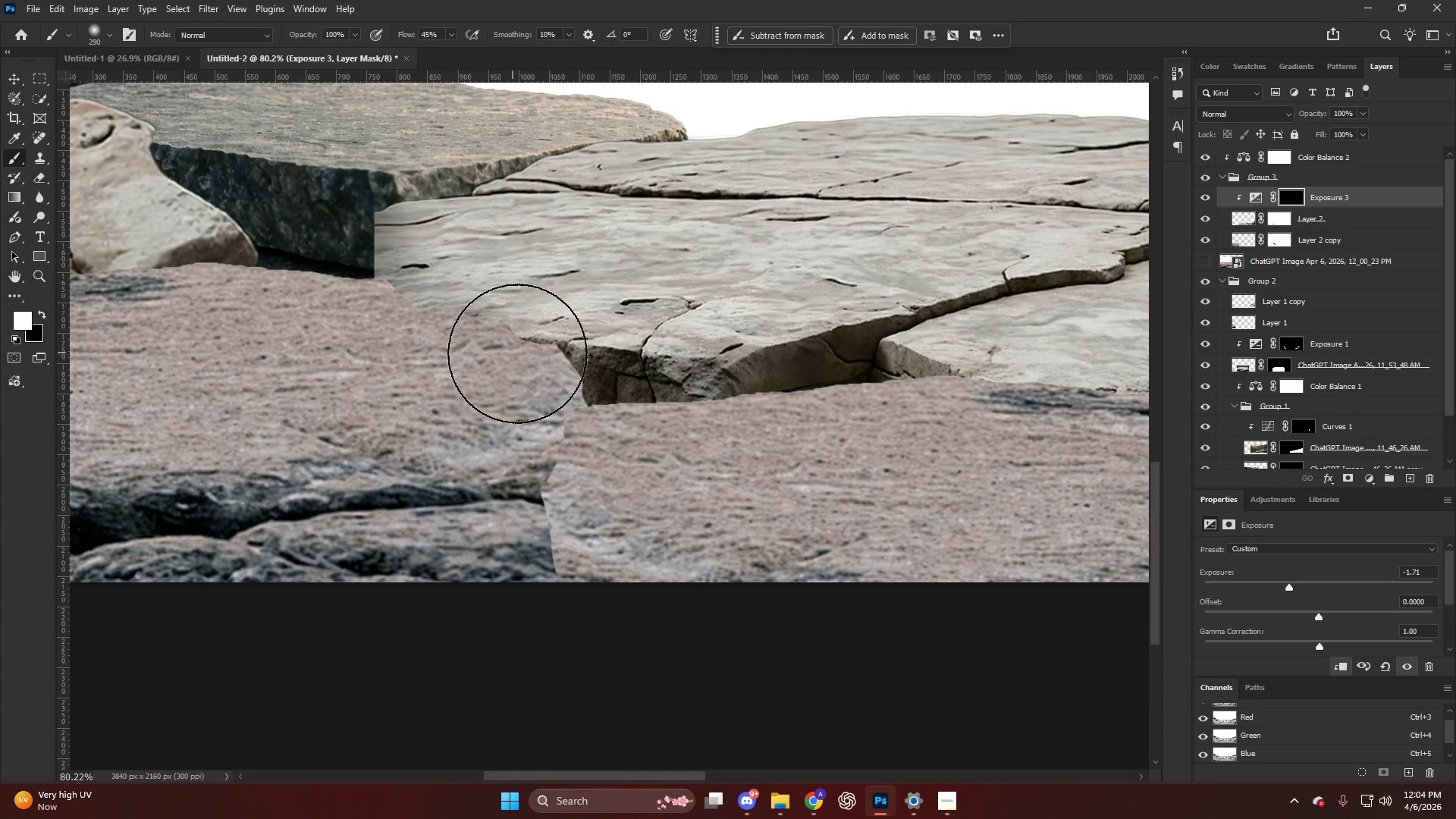 
left_click_drag(start_coordinate=[544, 353], to_coordinate=[933, 344])
 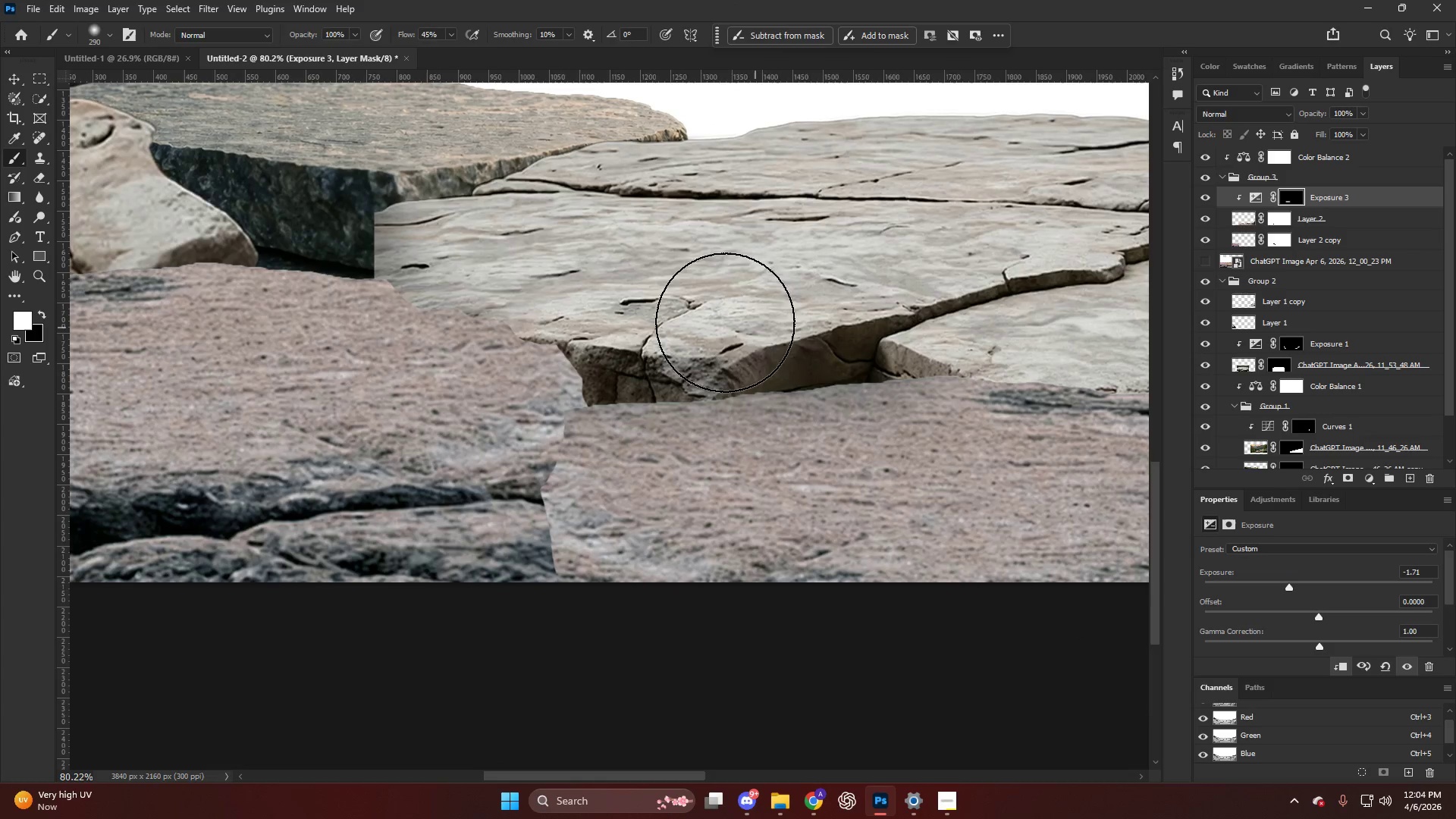 
key(Alt+AltLeft)
 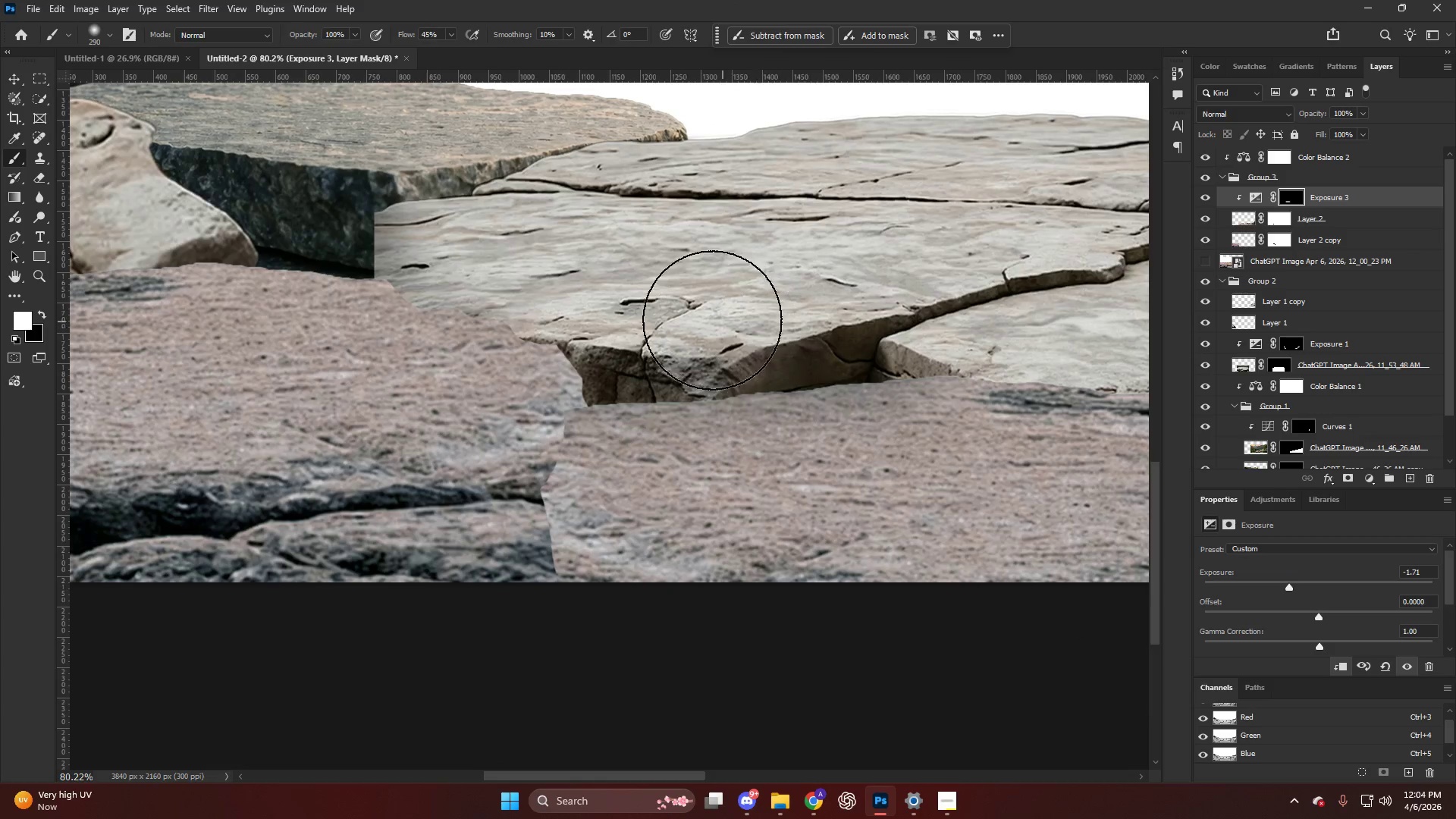 
key(Control+ControlLeft)
 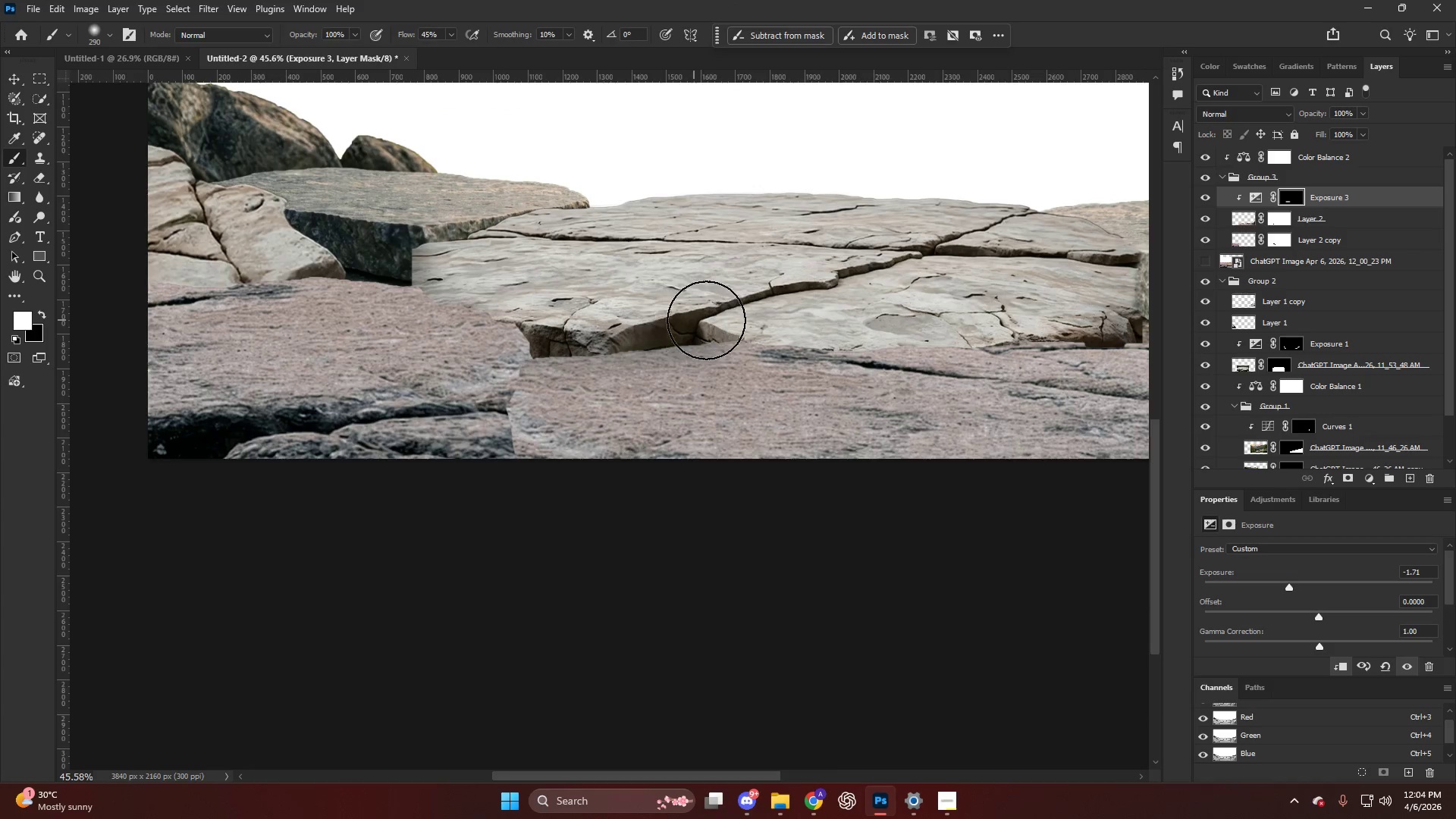 
left_click_drag(start_coordinate=[732, 322], to_coordinate=[1125, 324])
 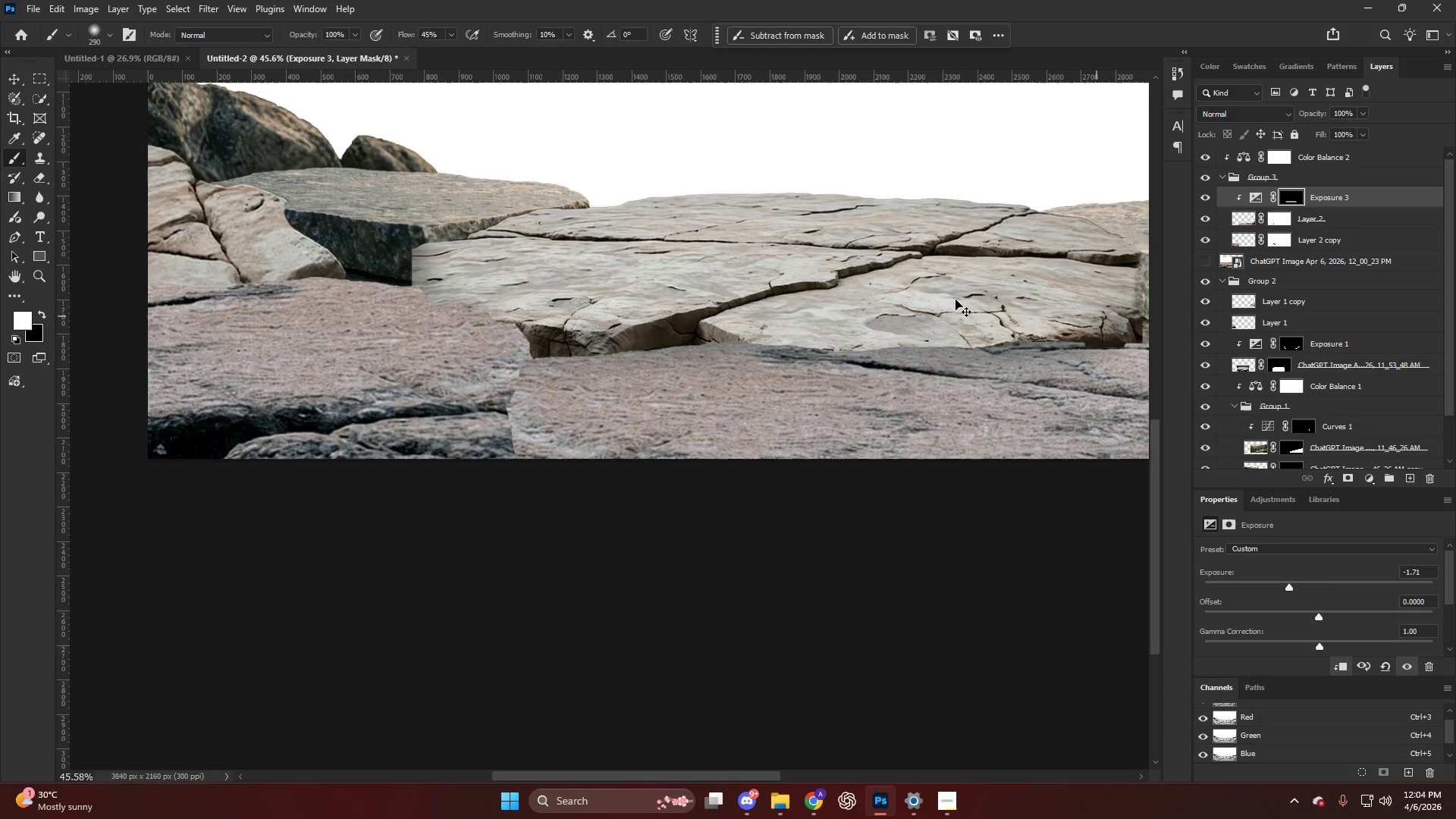 
scroll: coordinate [676, 320], scroll_direction: down, amount: 16.0
 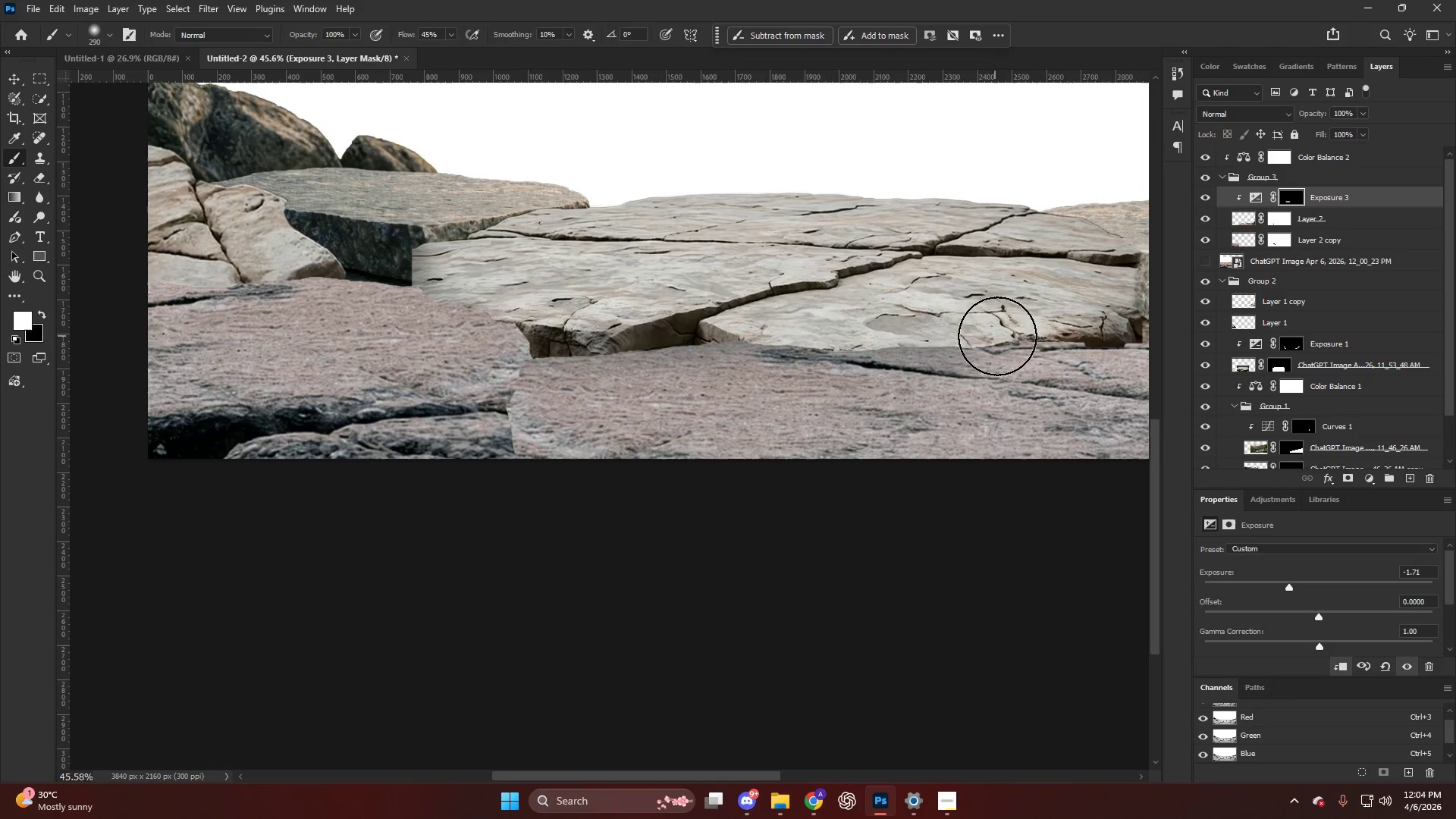 
hold_key(key=ControlLeft, duration=0.67)
 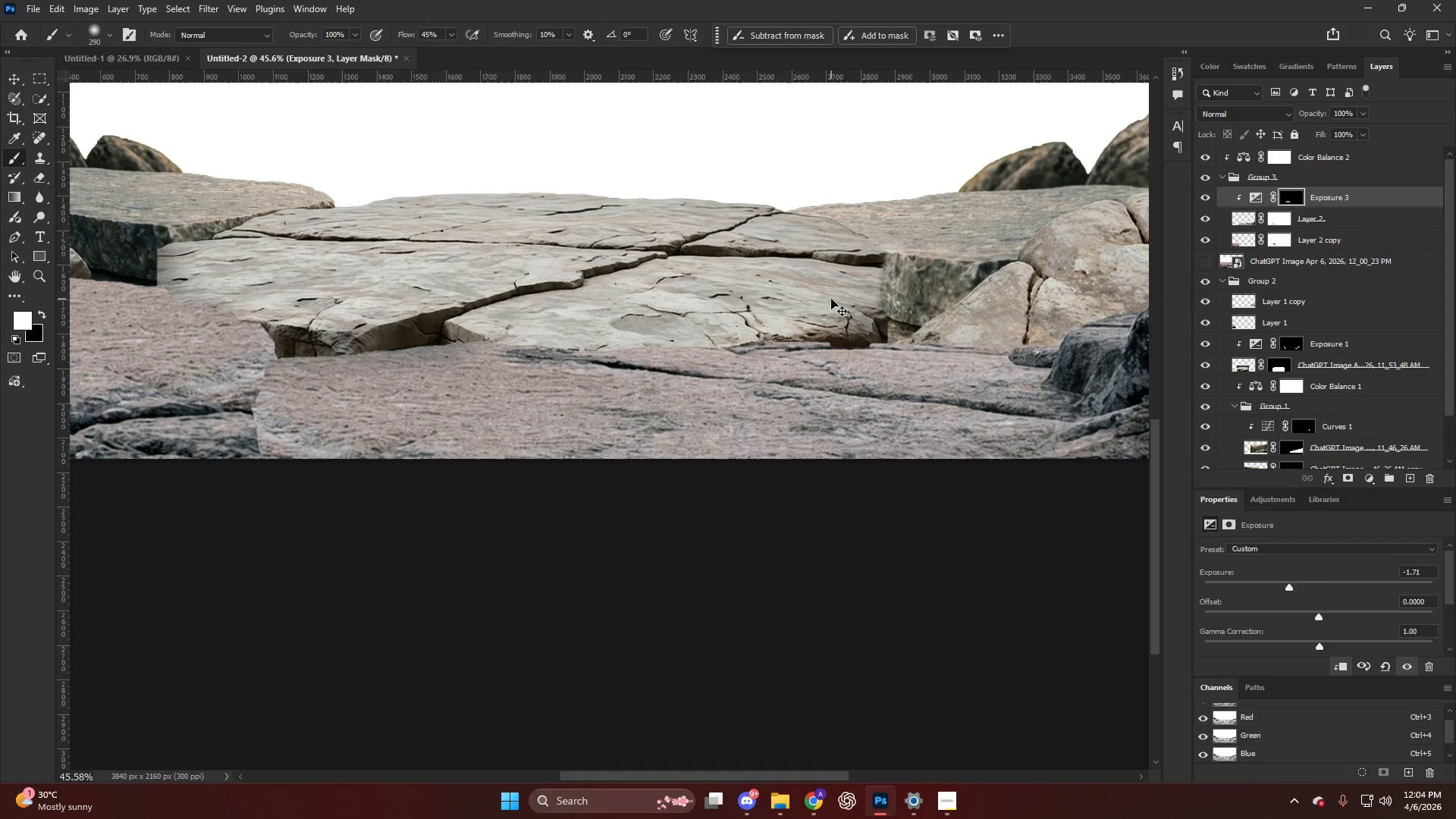 
key(Control+Z)
 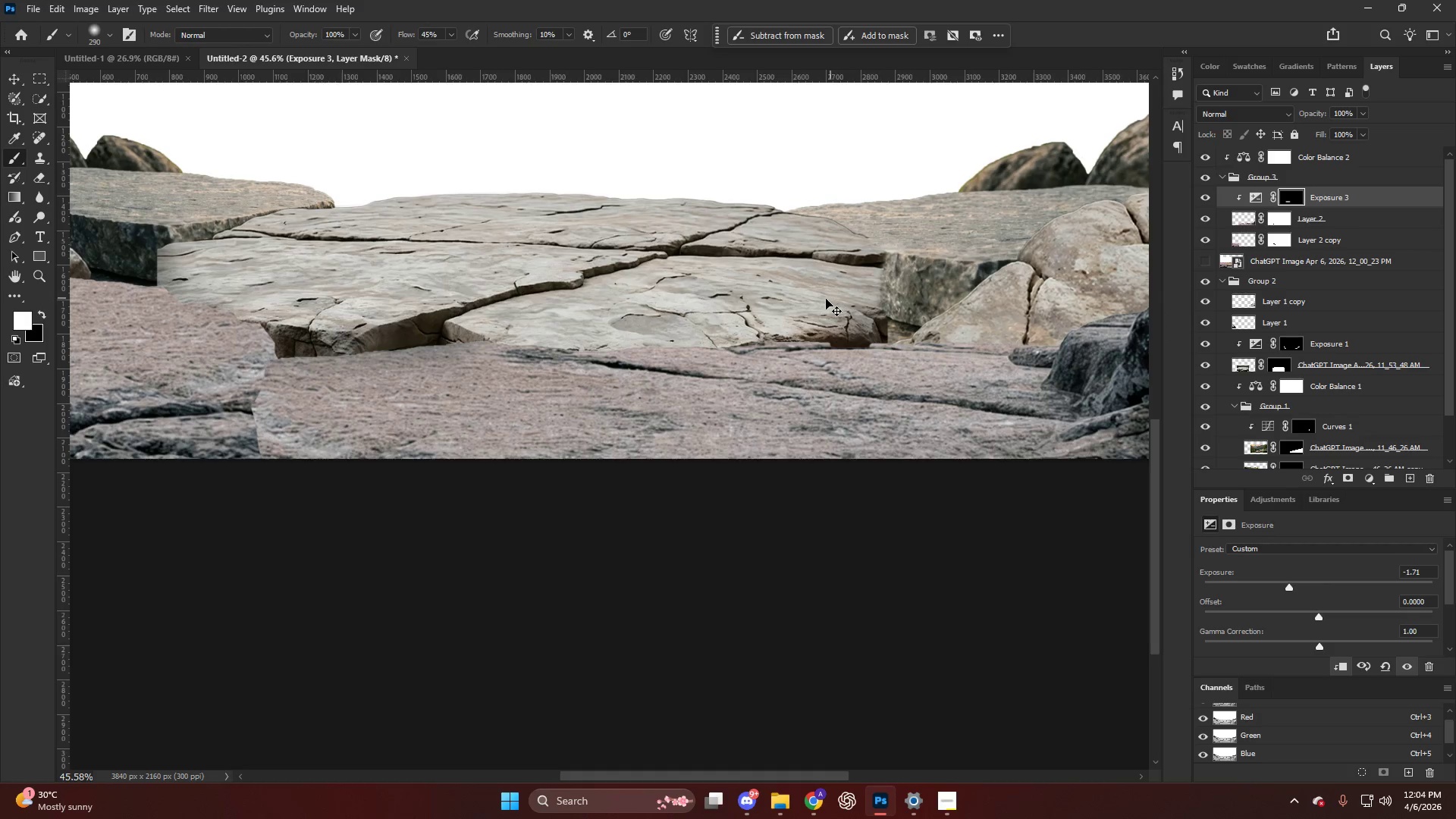 
scroll: coordinate [799, 300], scroll_direction: down, amount: 21.0
 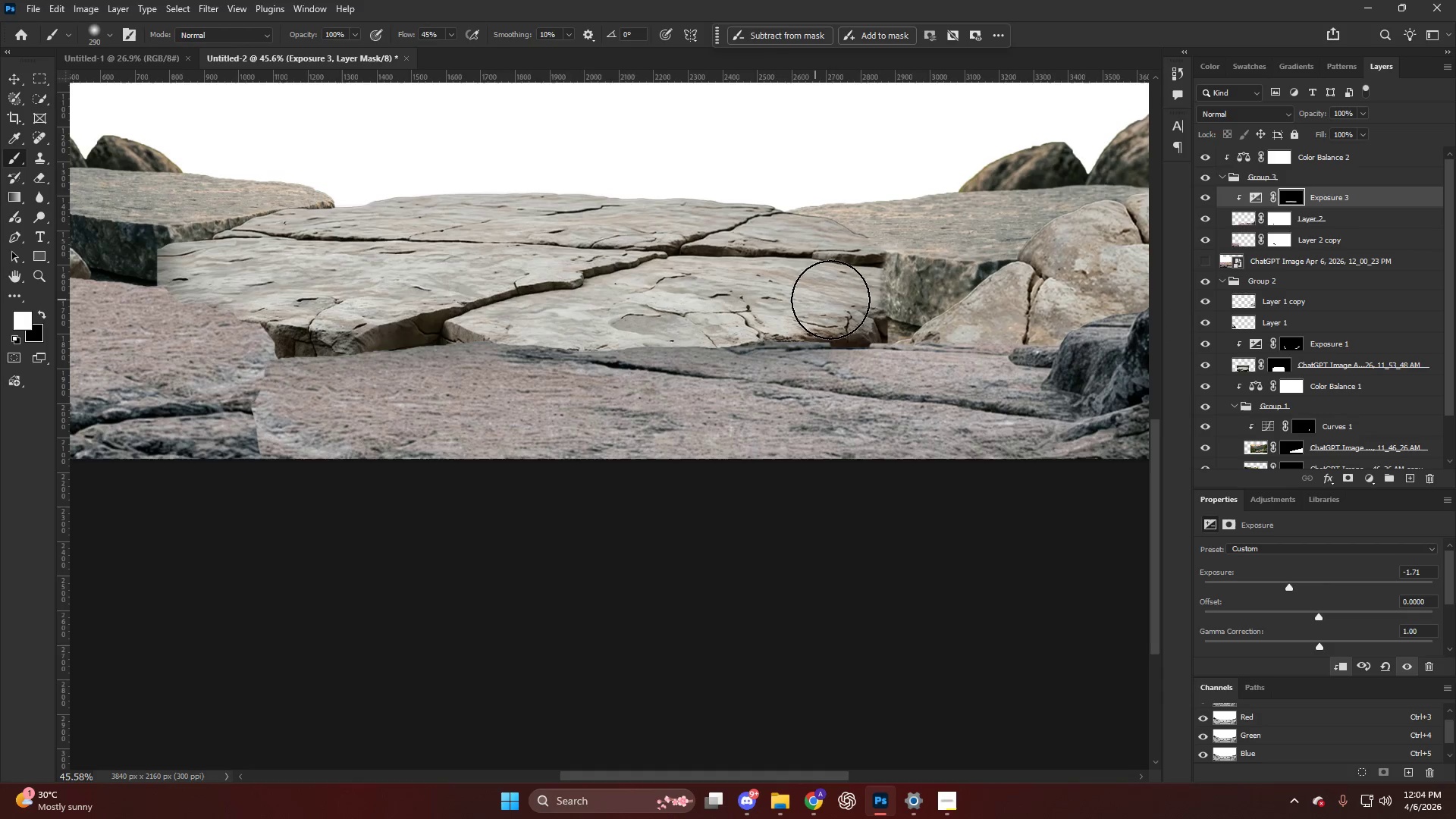 
key(Control+Z)
 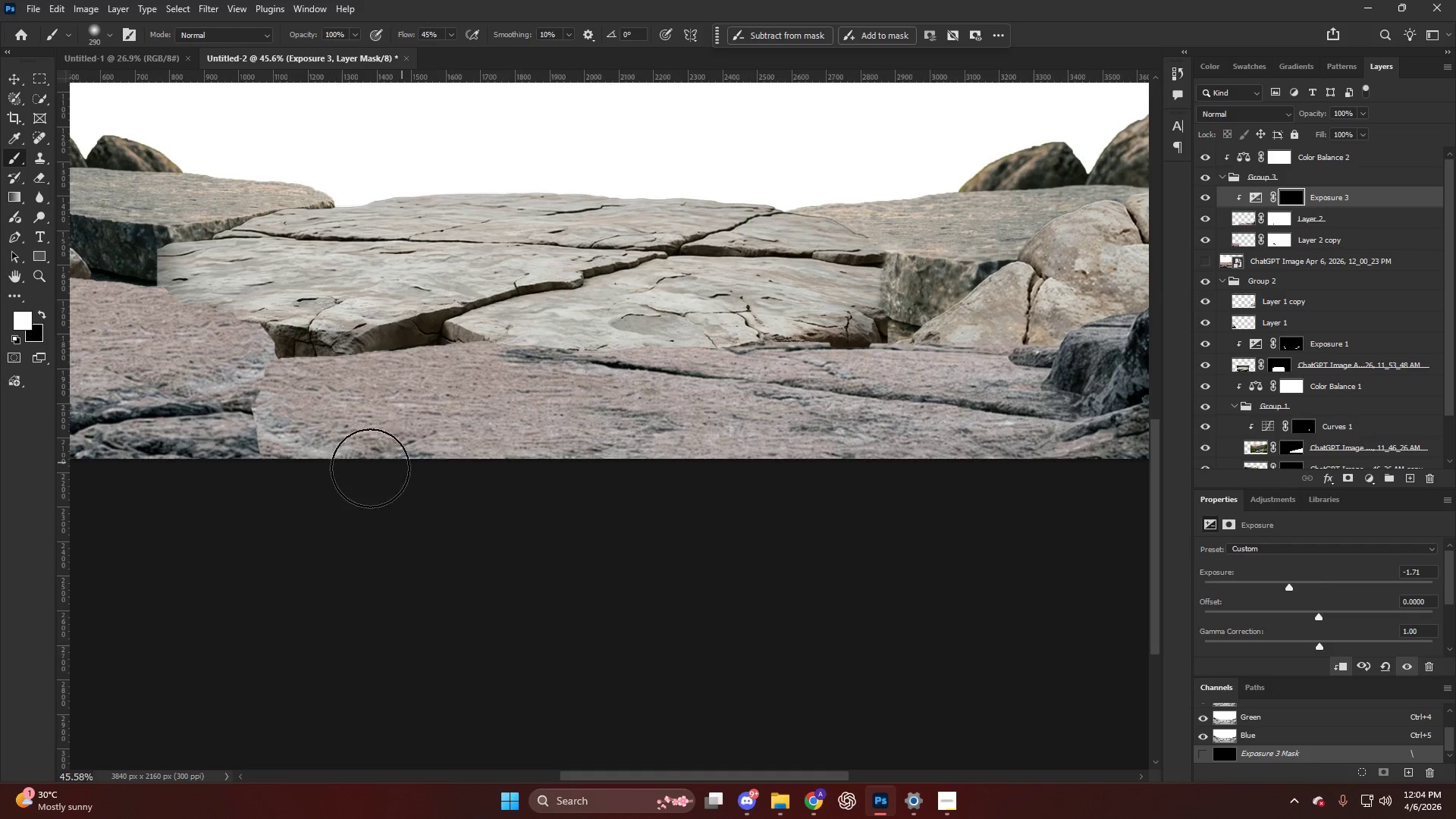 
key(Alt+AltLeft)
 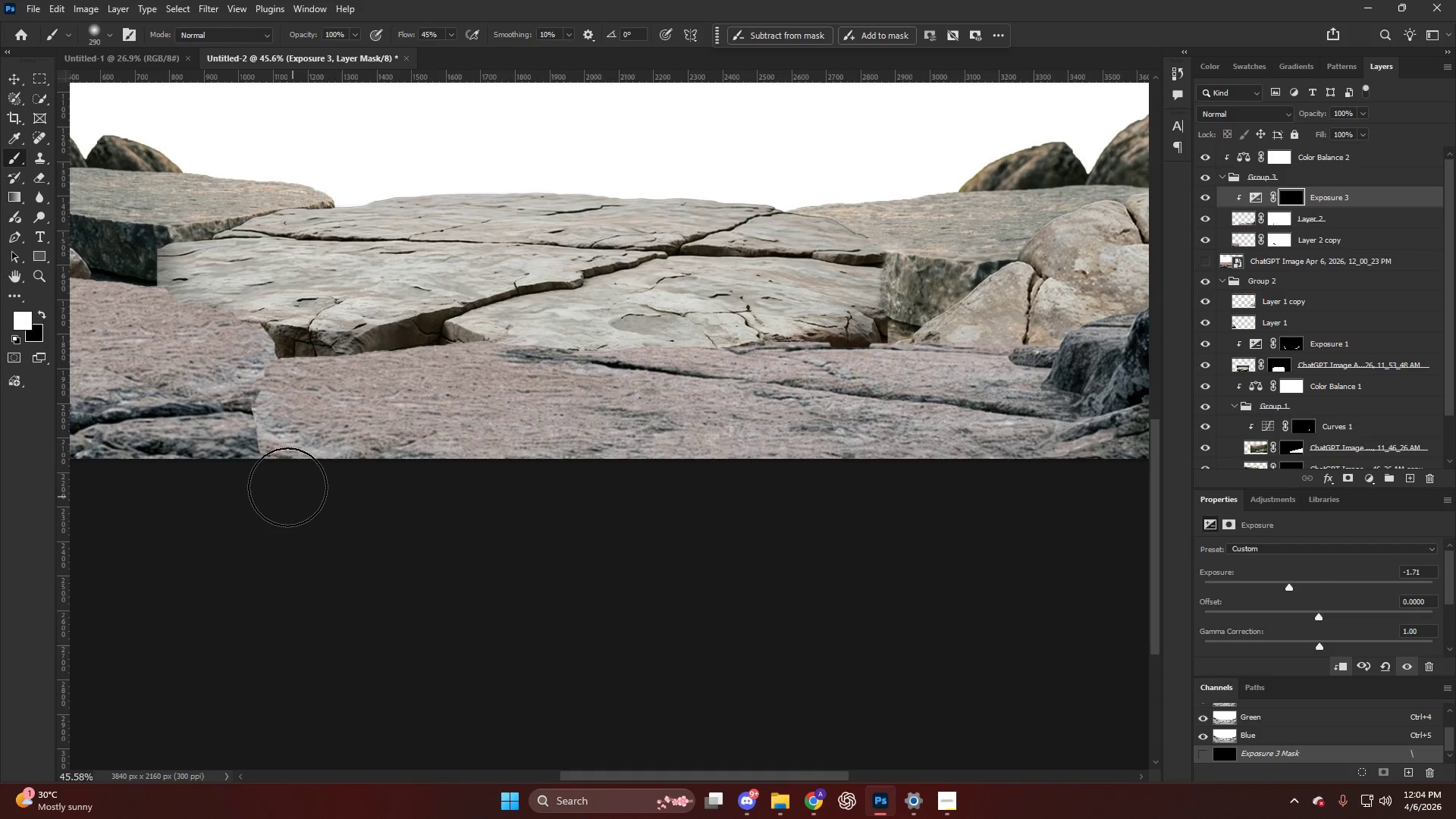 
hold_key(key=AltLeft, duration=0.36)
 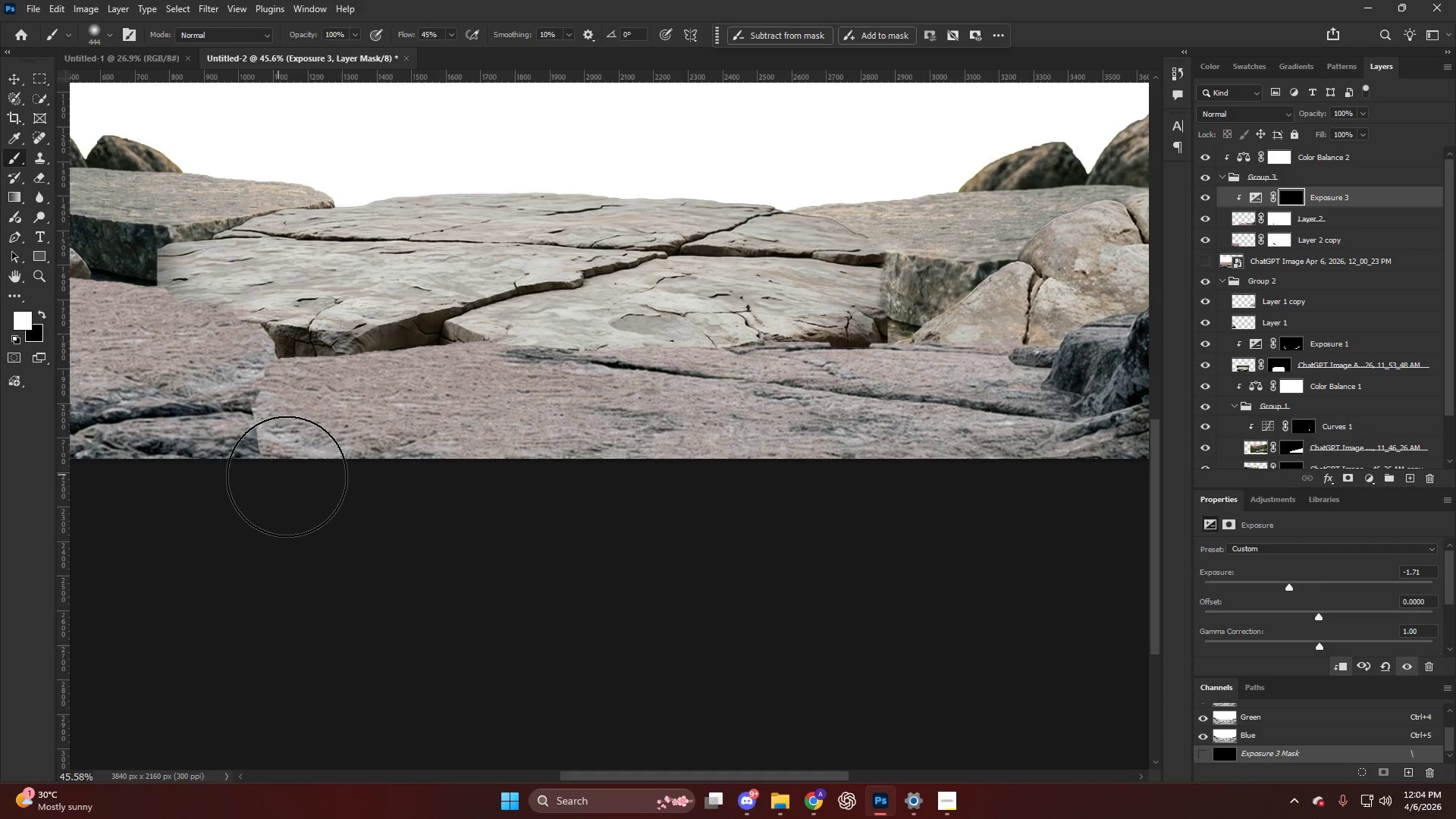 
left_click_drag(start_coordinate=[302, 479], to_coordinate=[1143, 515])
 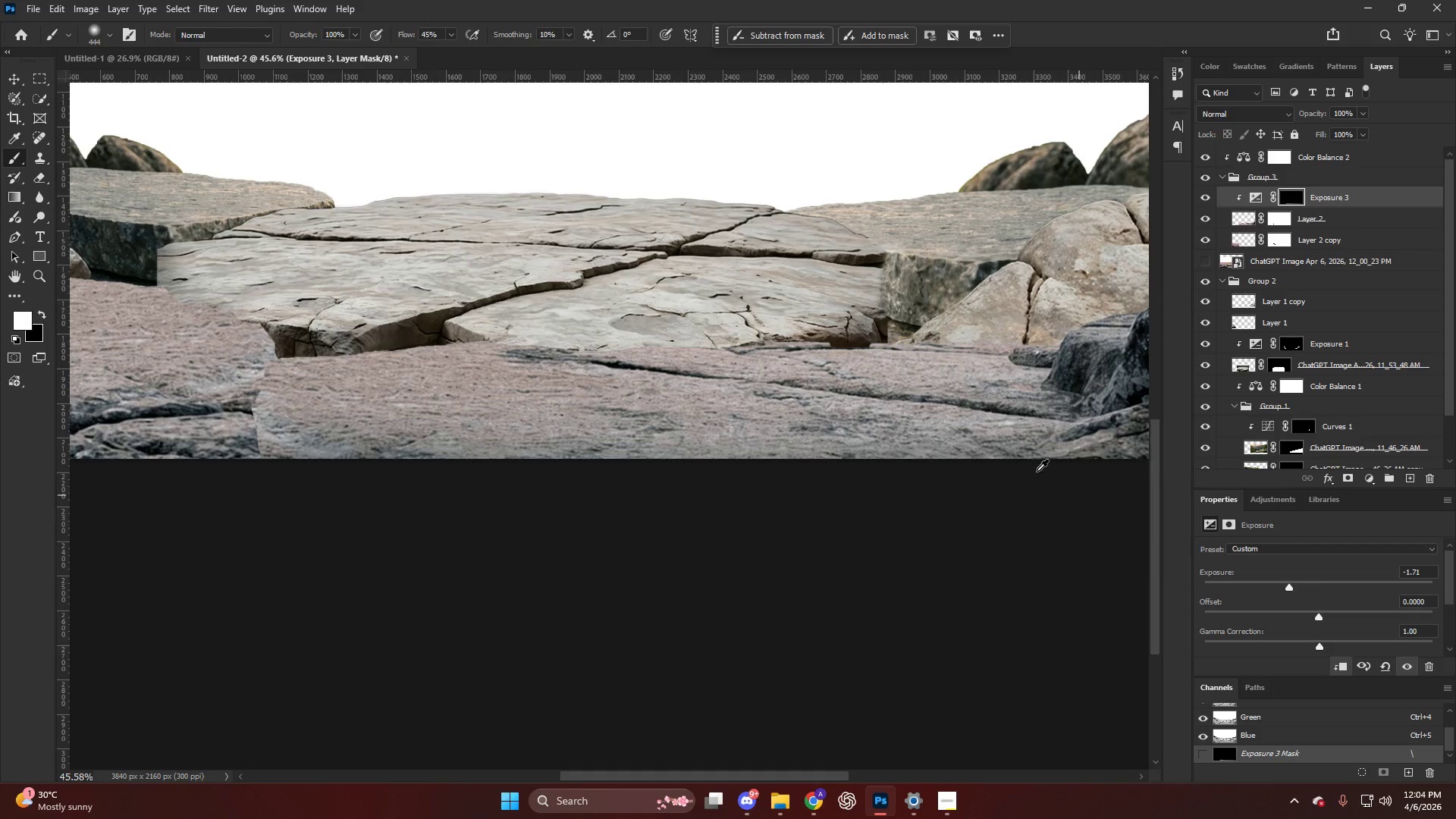 
key(Alt+AltLeft)
 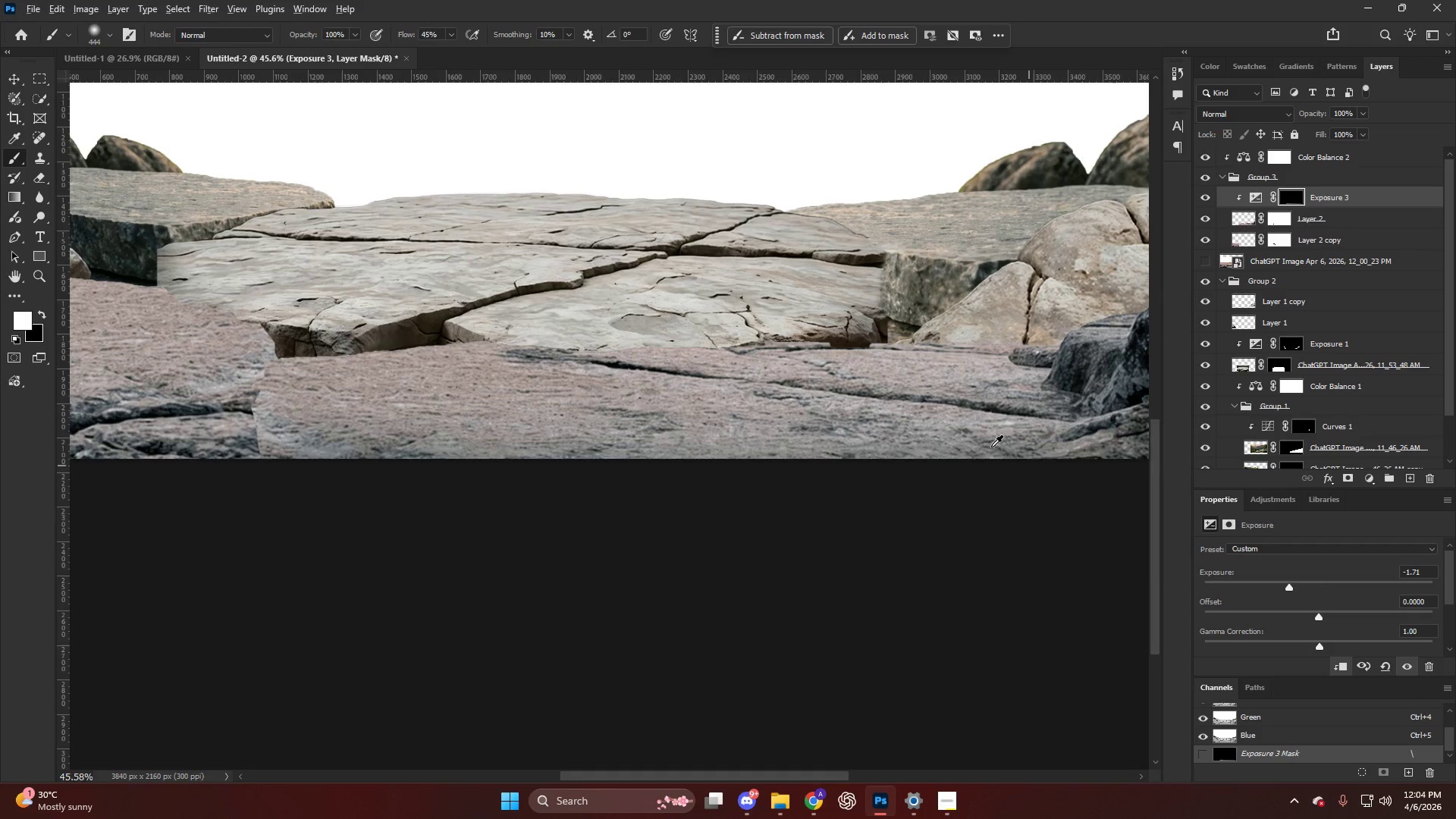 
left_click_drag(start_coordinate=[989, 465], to_coordinate=[1171, 452])
 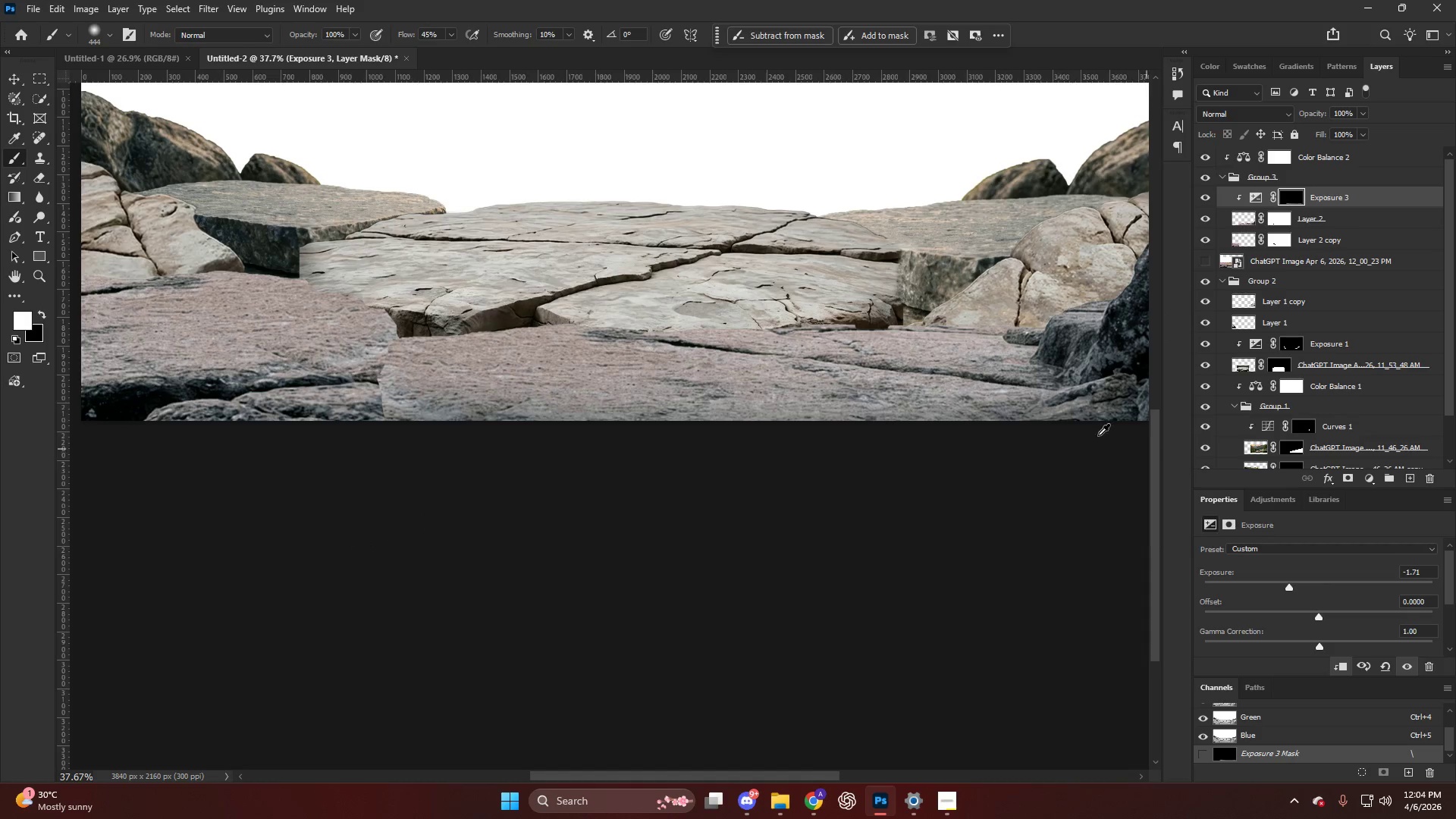 
scroll: coordinate [956, 450], scroll_direction: down, amount: 5.0
 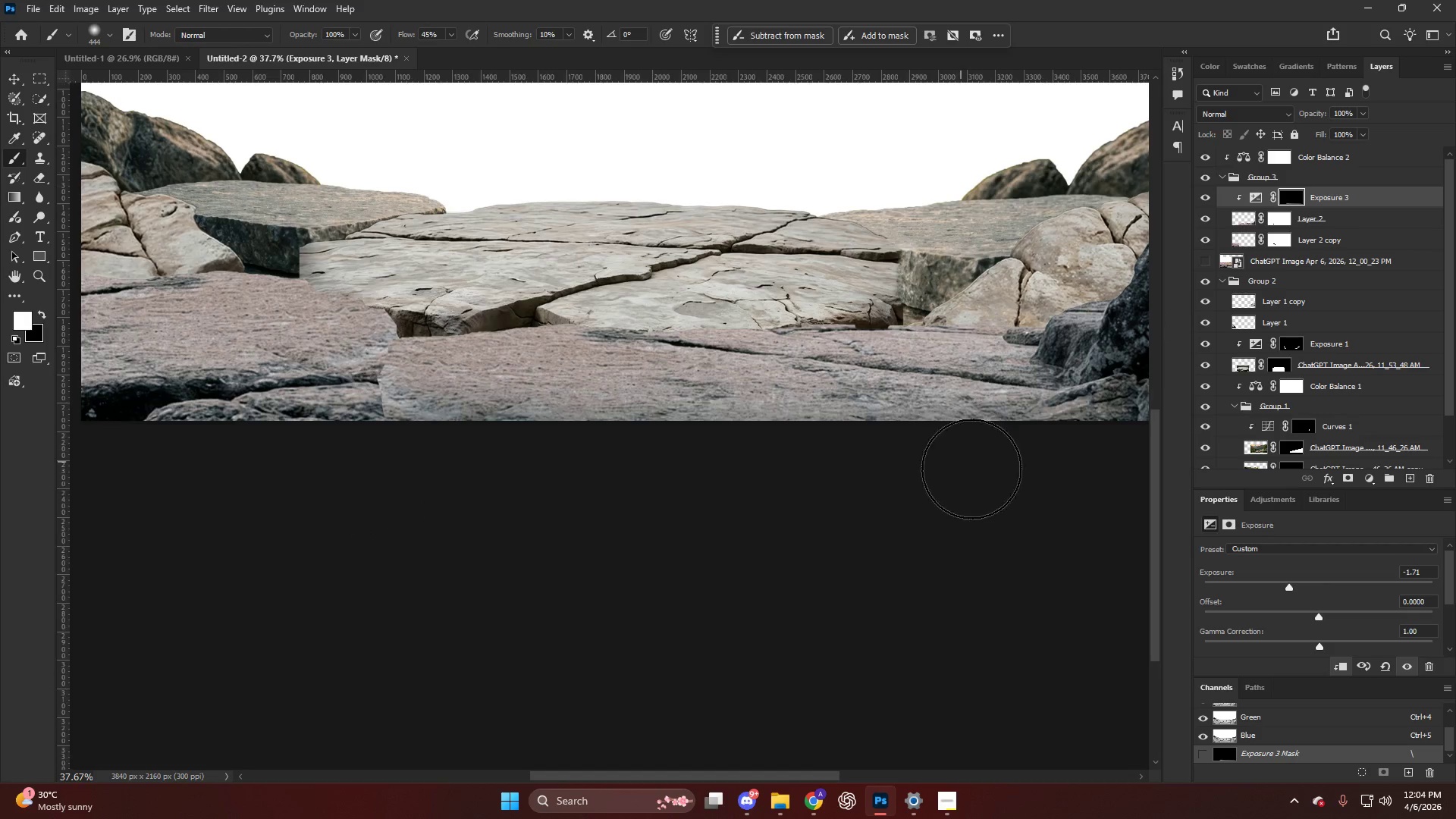 
key(Alt+AltLeft)
 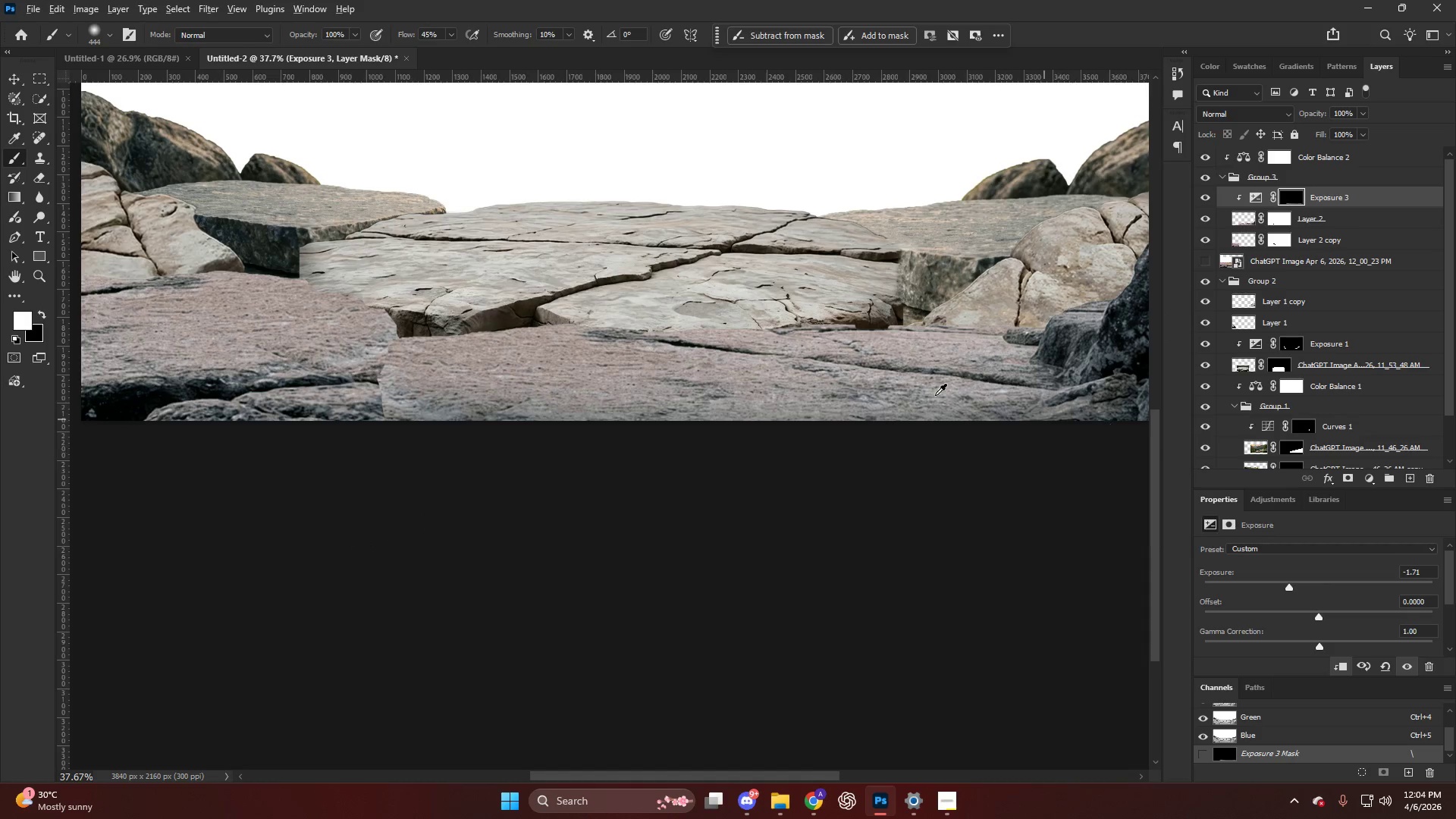 
hold_key(key=AltLeft, duration=1.17)
scroll: coordinate [651, 419], scroll_direction: up, amount: 16.0
 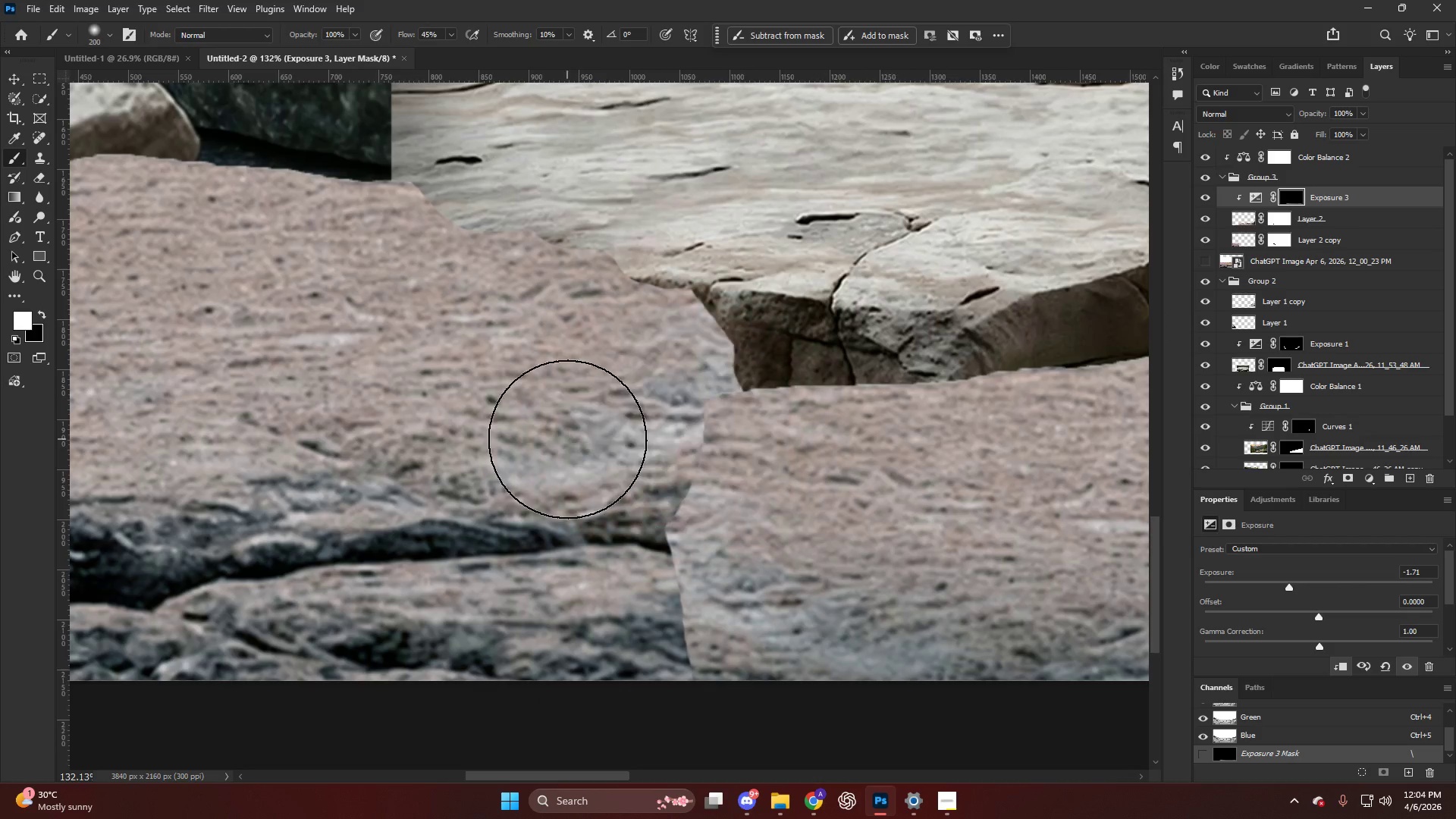 
wait(10.39)
 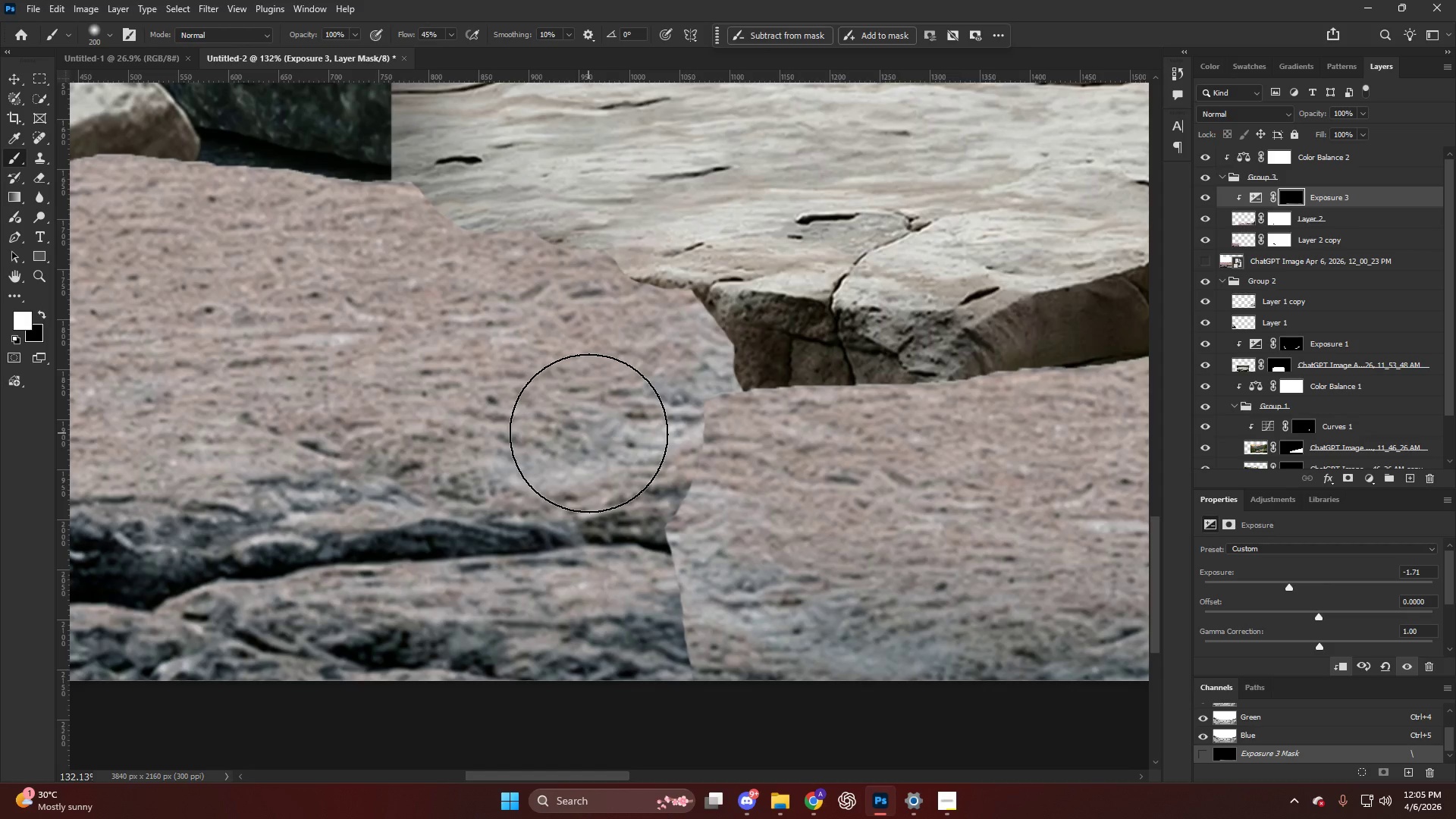 
hold_key(key=AltLeft, duration=0.66)
scroll: coordinate [655, 440], scroll_direction: up, amount: 4.0
 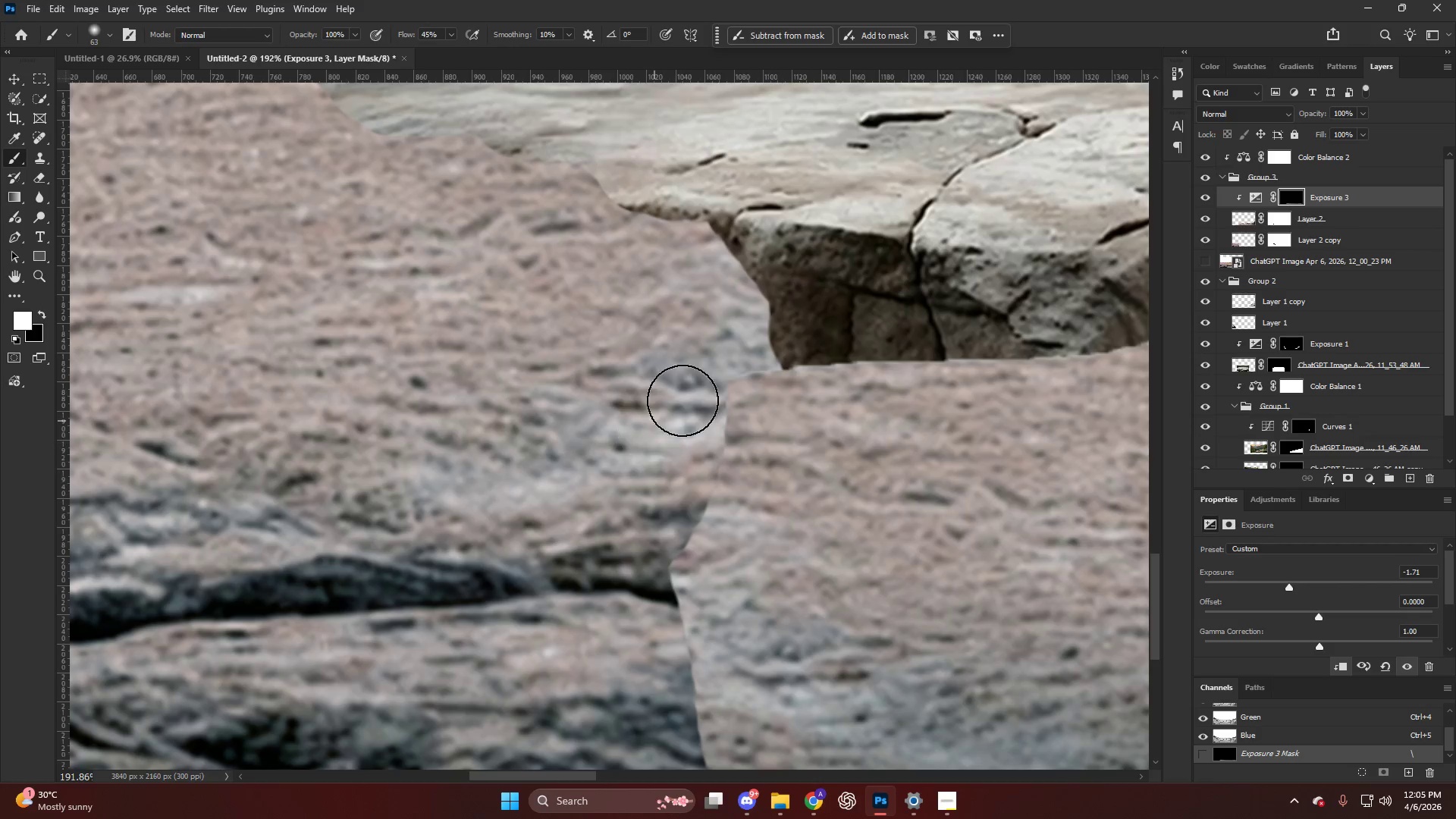 
left_click_drag(start_coordinate=[707, 403], to_coordinate=[632, 601])
 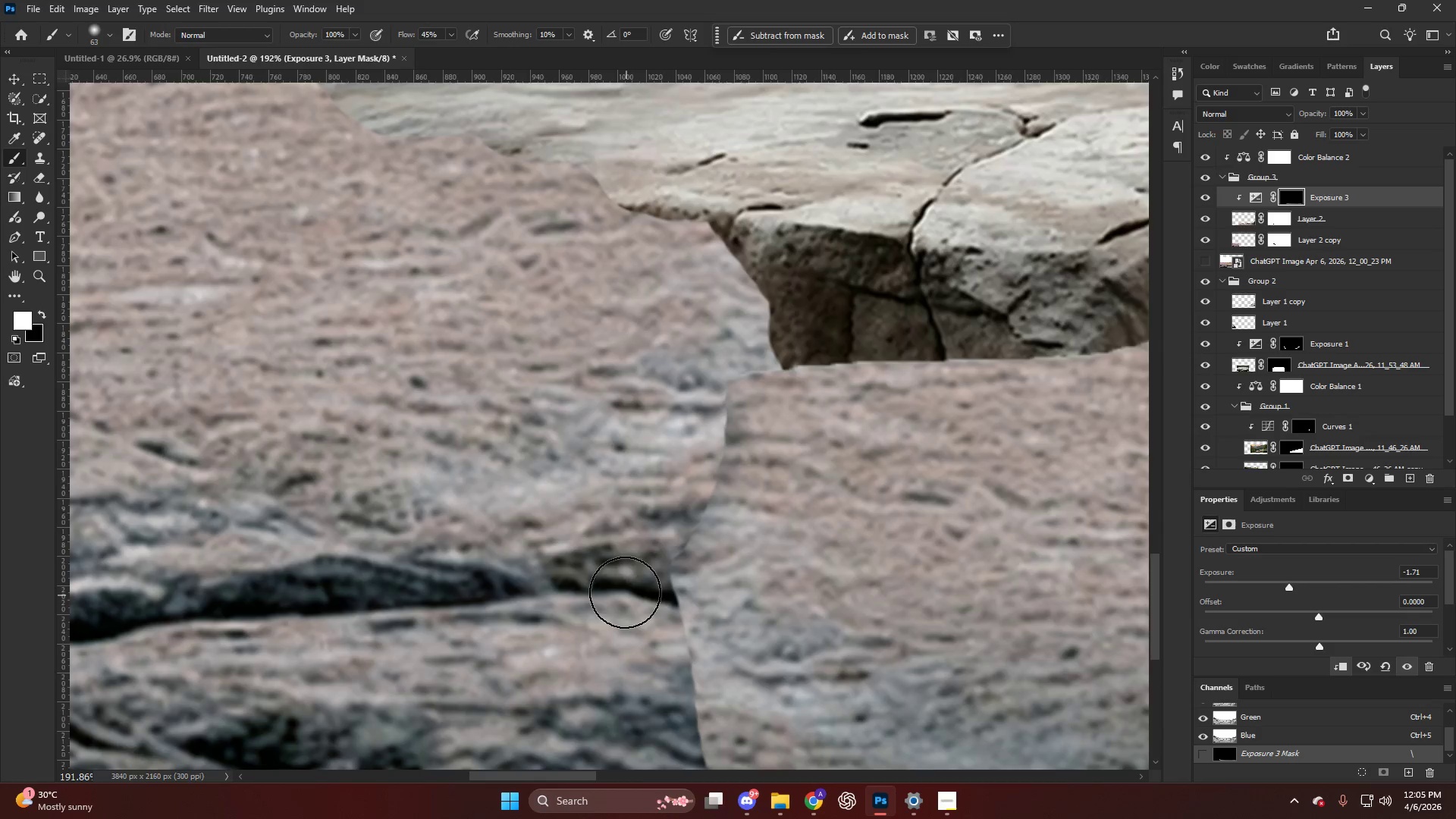 
key(Alt+AltLeft)
 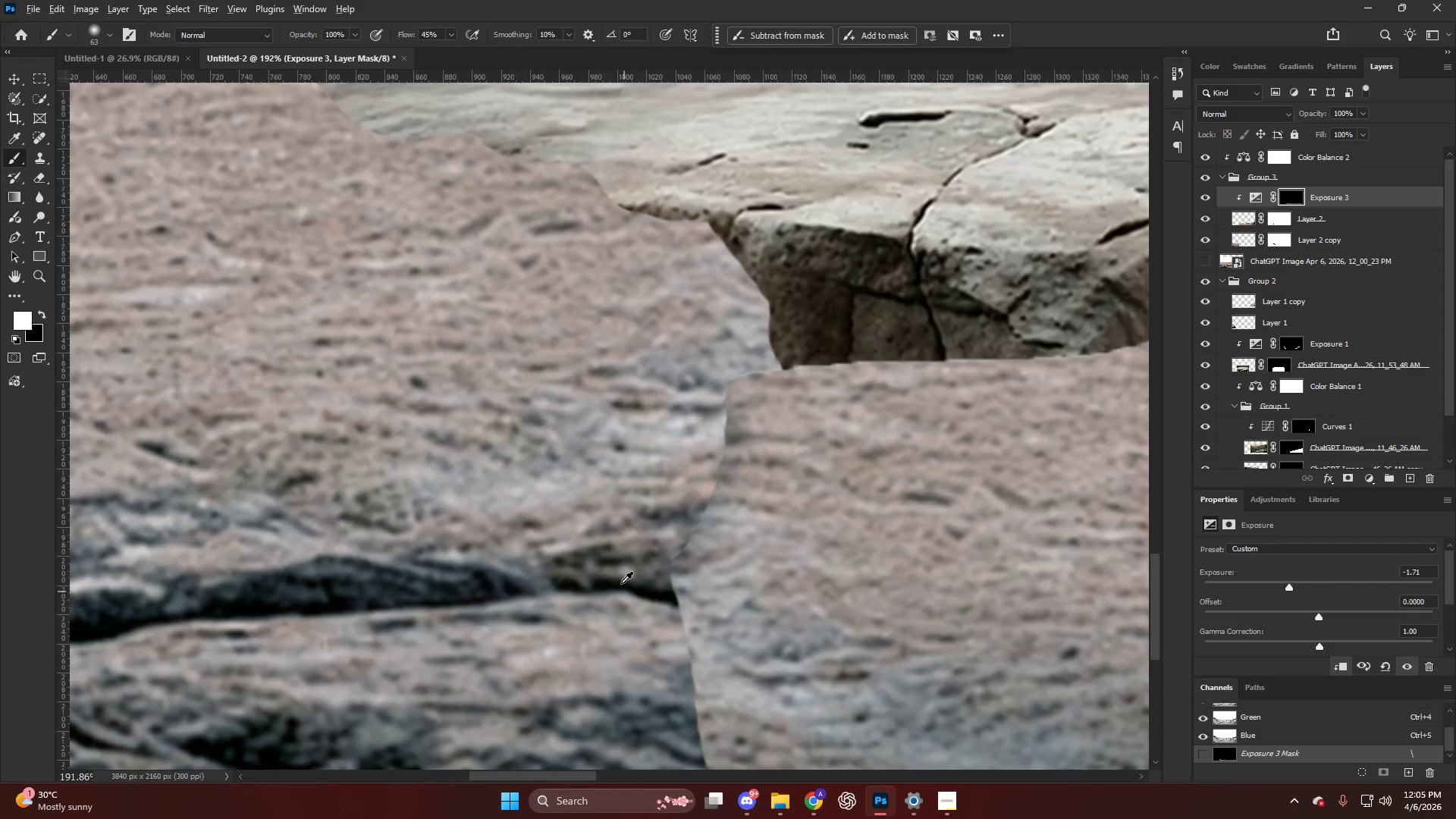 
left_click_drag(start_coordinate=[629, 573], to_coordinate=[663, 697])
 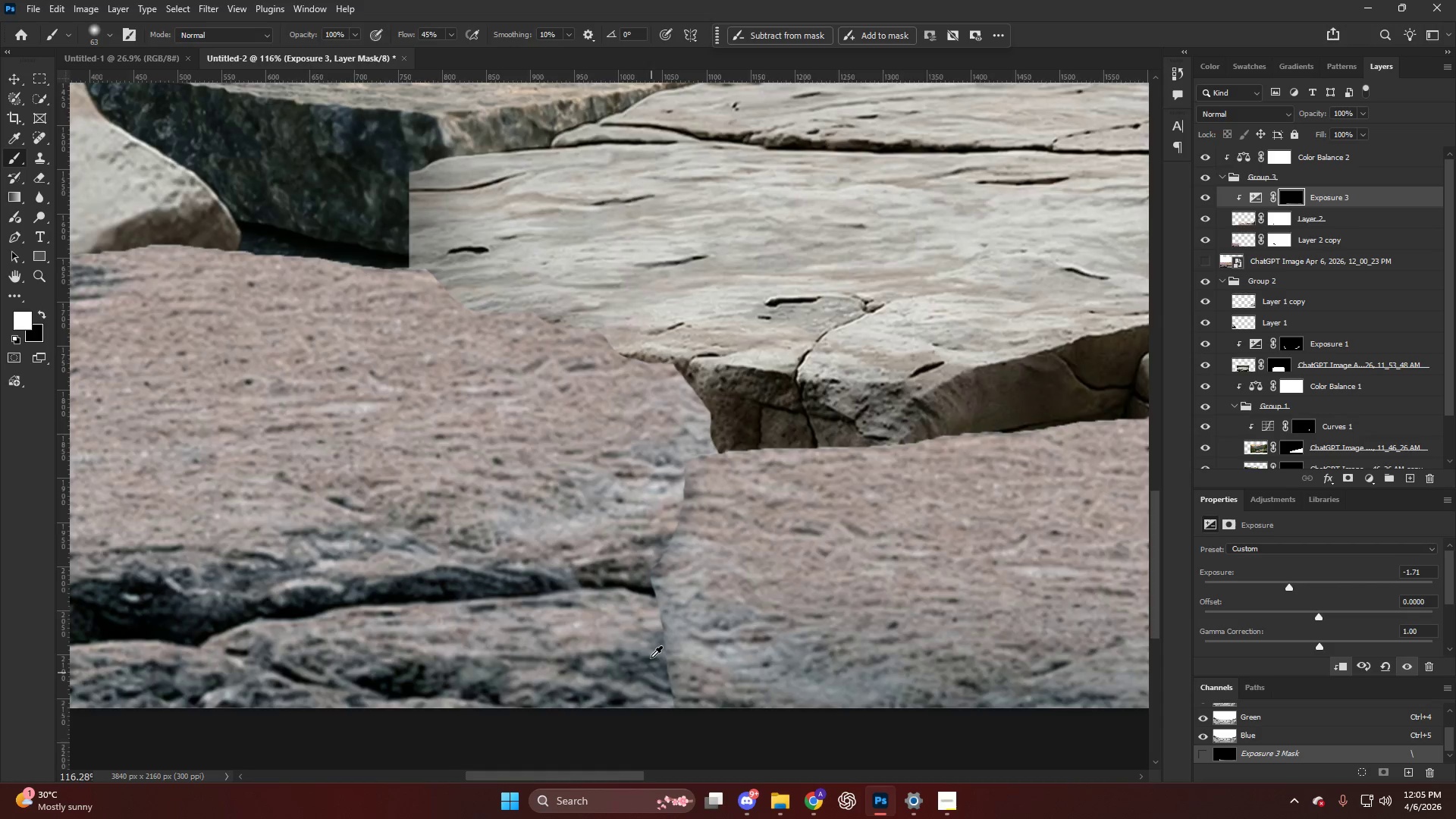 
scroll: coordinate [620, 582], scroll_direction: down, amount: 7.0
 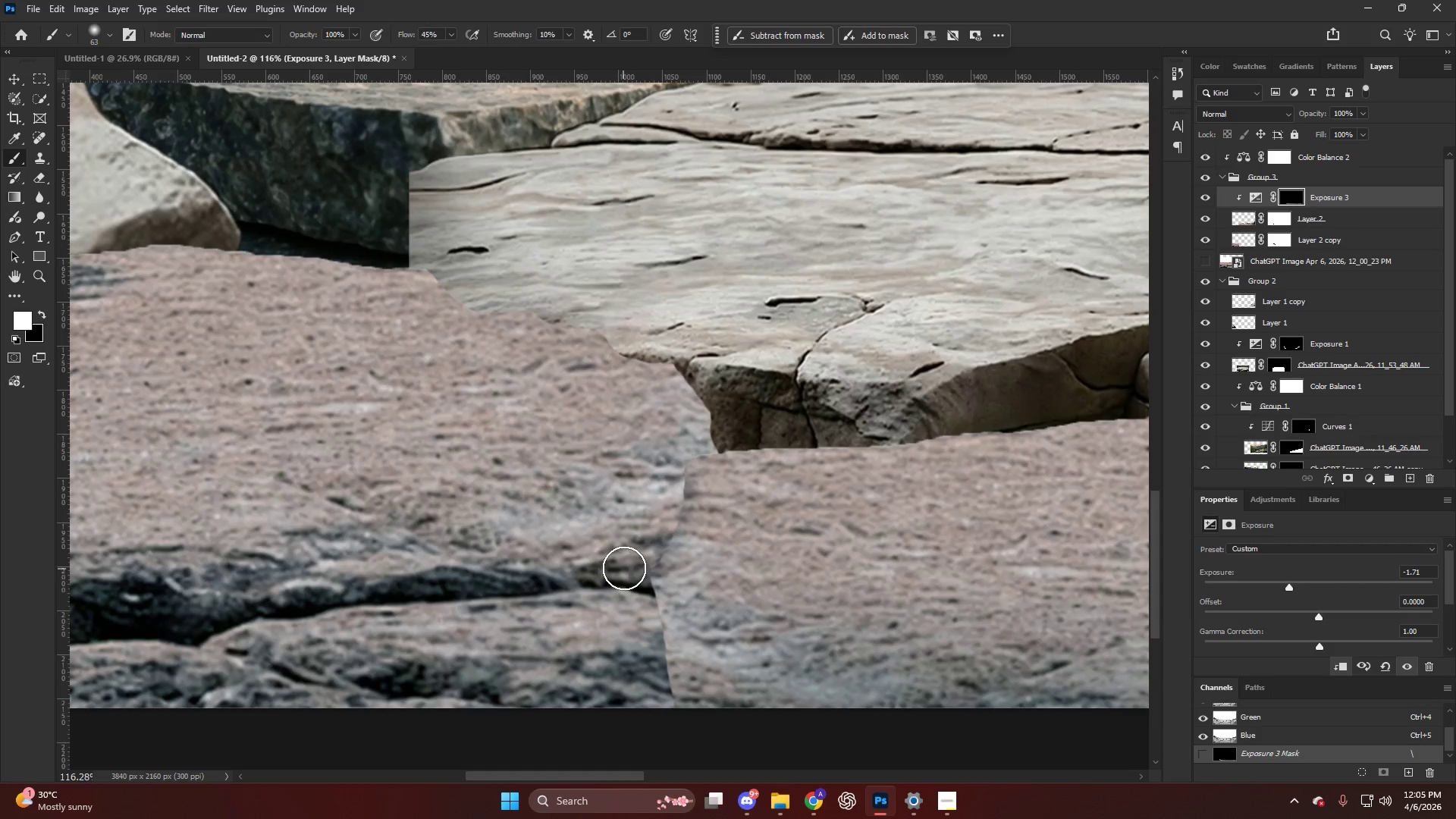 
hold_key(key=AltLeft, duration=0.78)
scroll: coordinate [657, 611], scroll_direction: up, amount: 10.0
 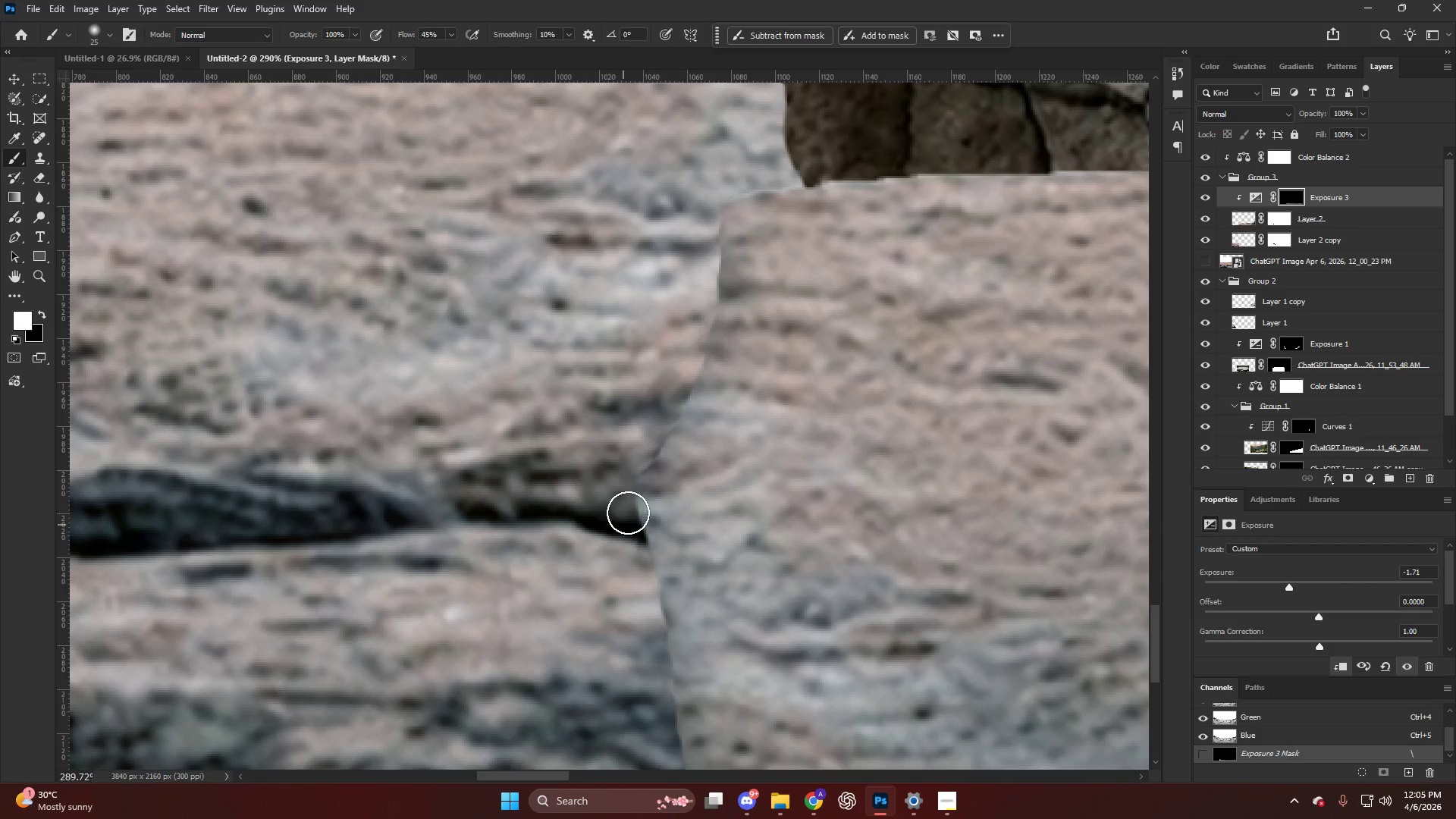 
left_click_drag(start_coordinate=[629, 512], to_coordinate=[955, 143])
 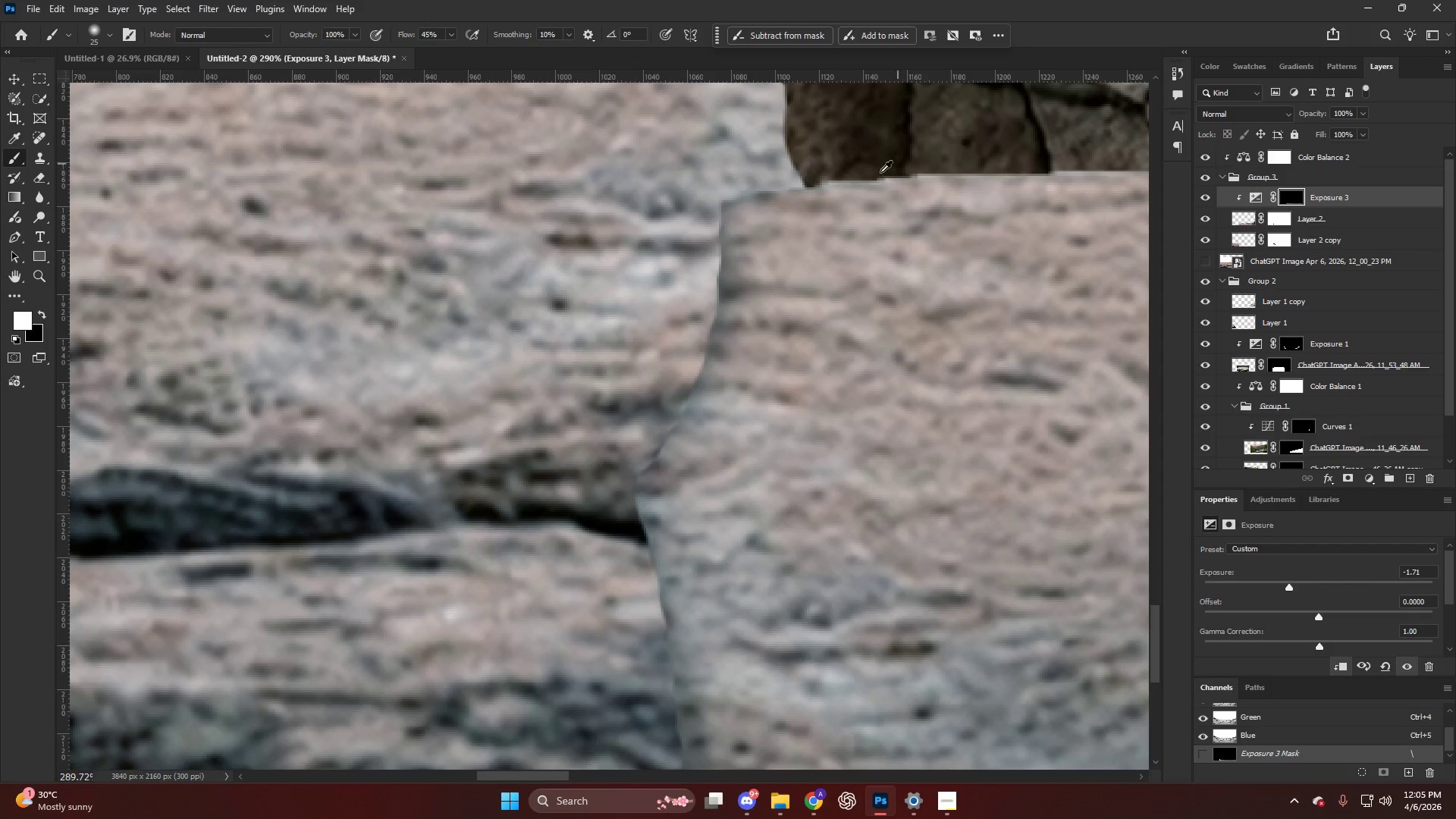 
hold_key(key=AltLeft, duration=0.77)
 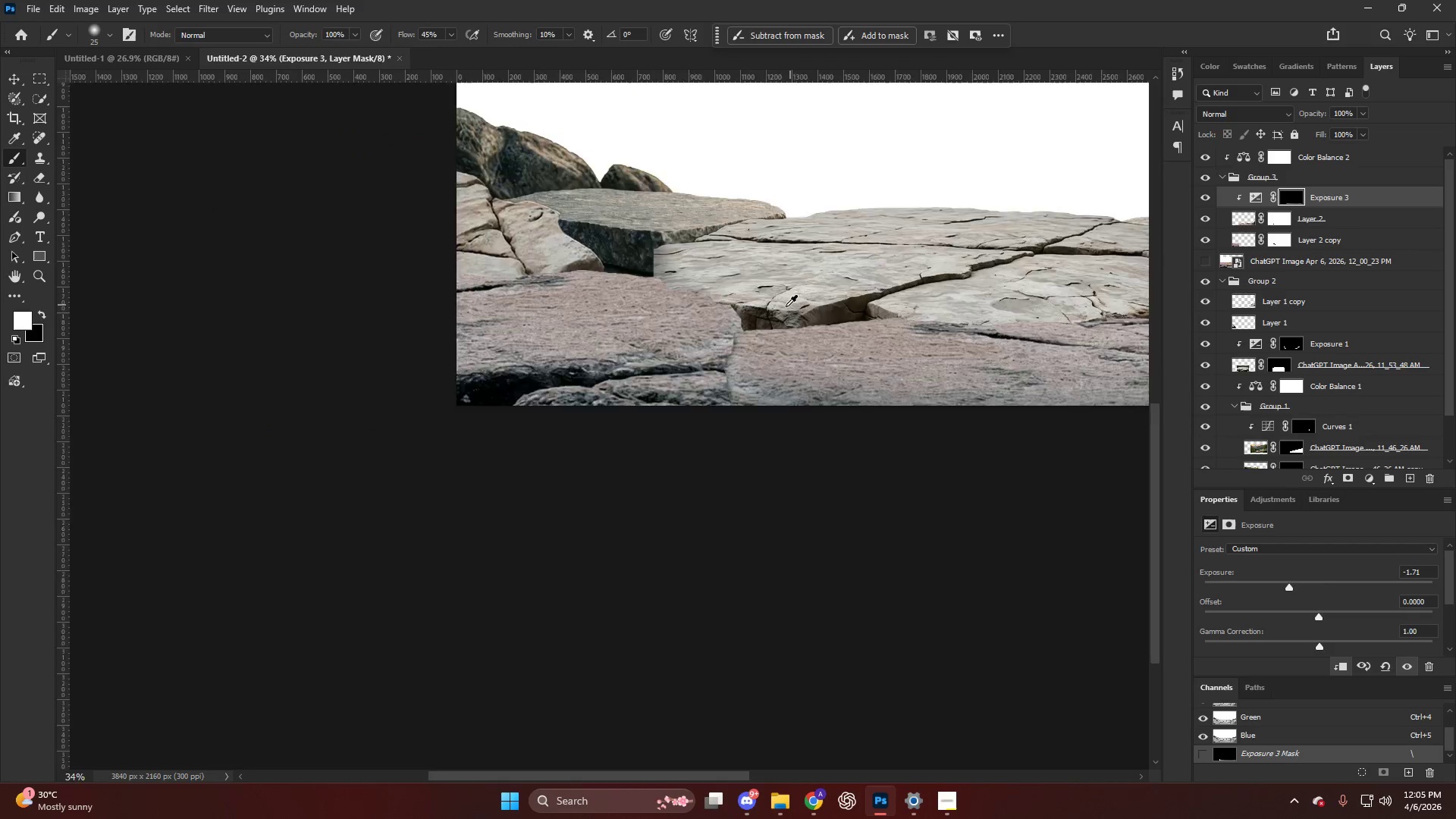 
key(Alt+AltLeft)
 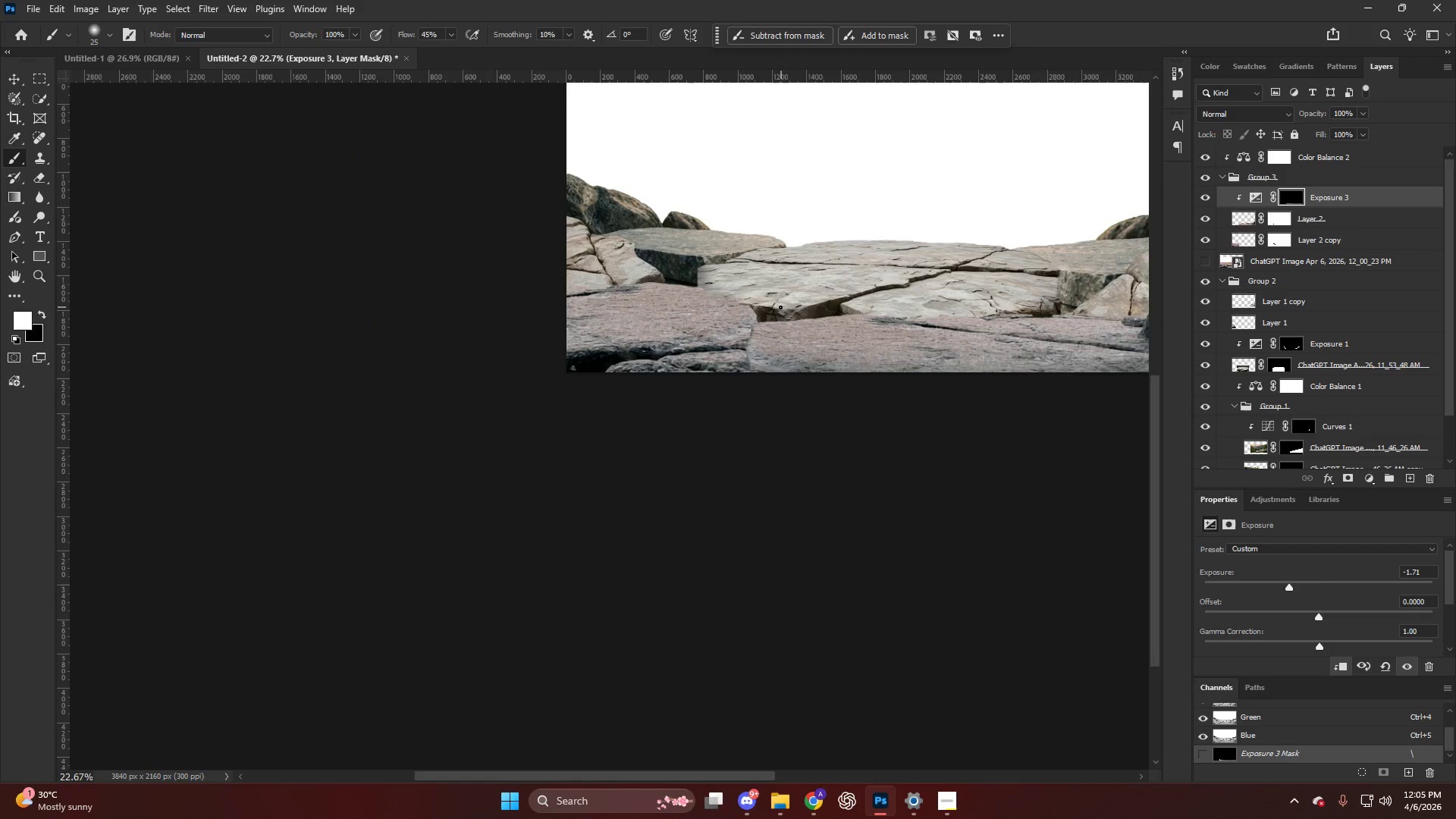 
hold_key(key=ControlLeft, duration=0.91)
 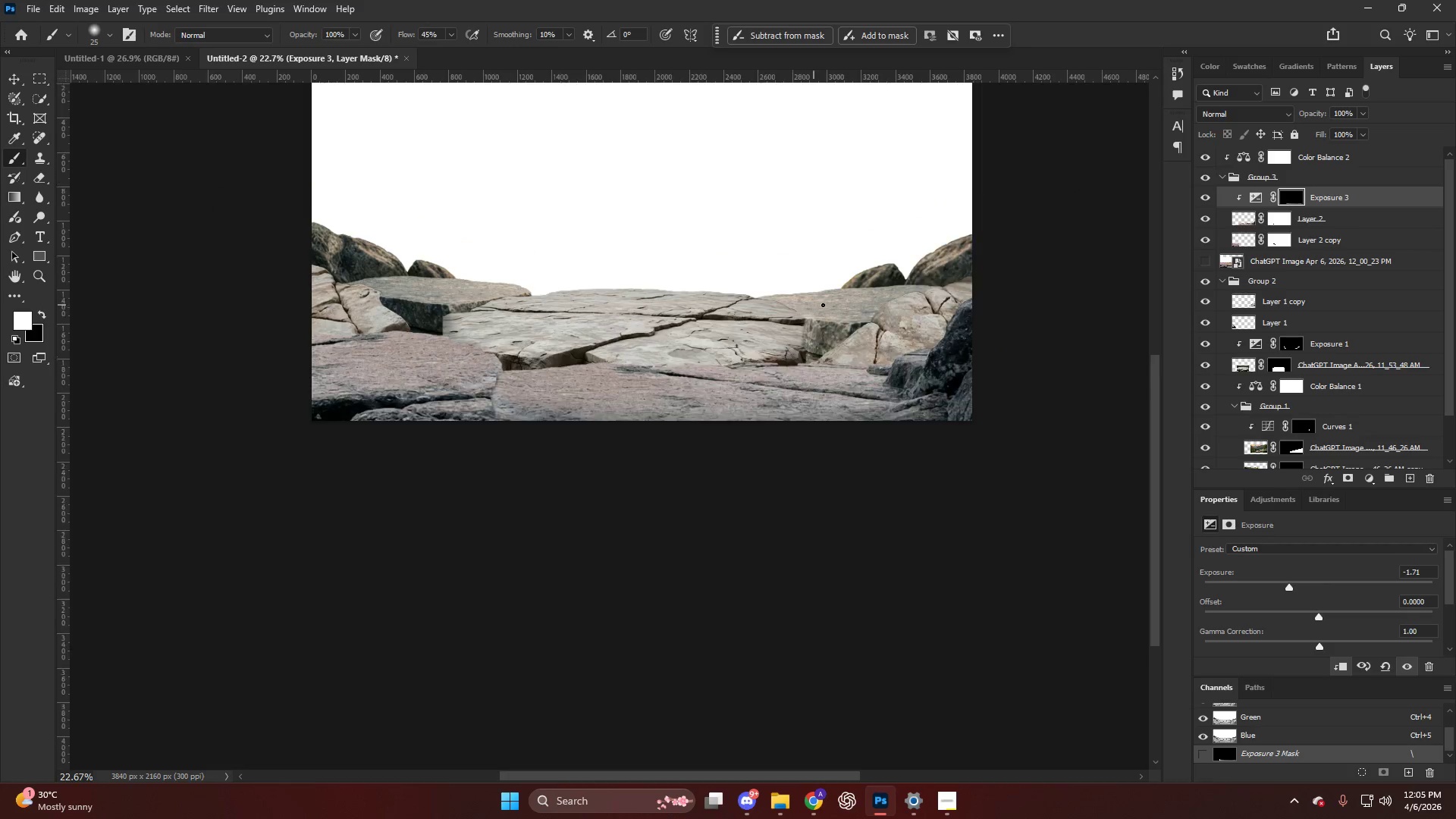 
key(Alt+AltLeft)
 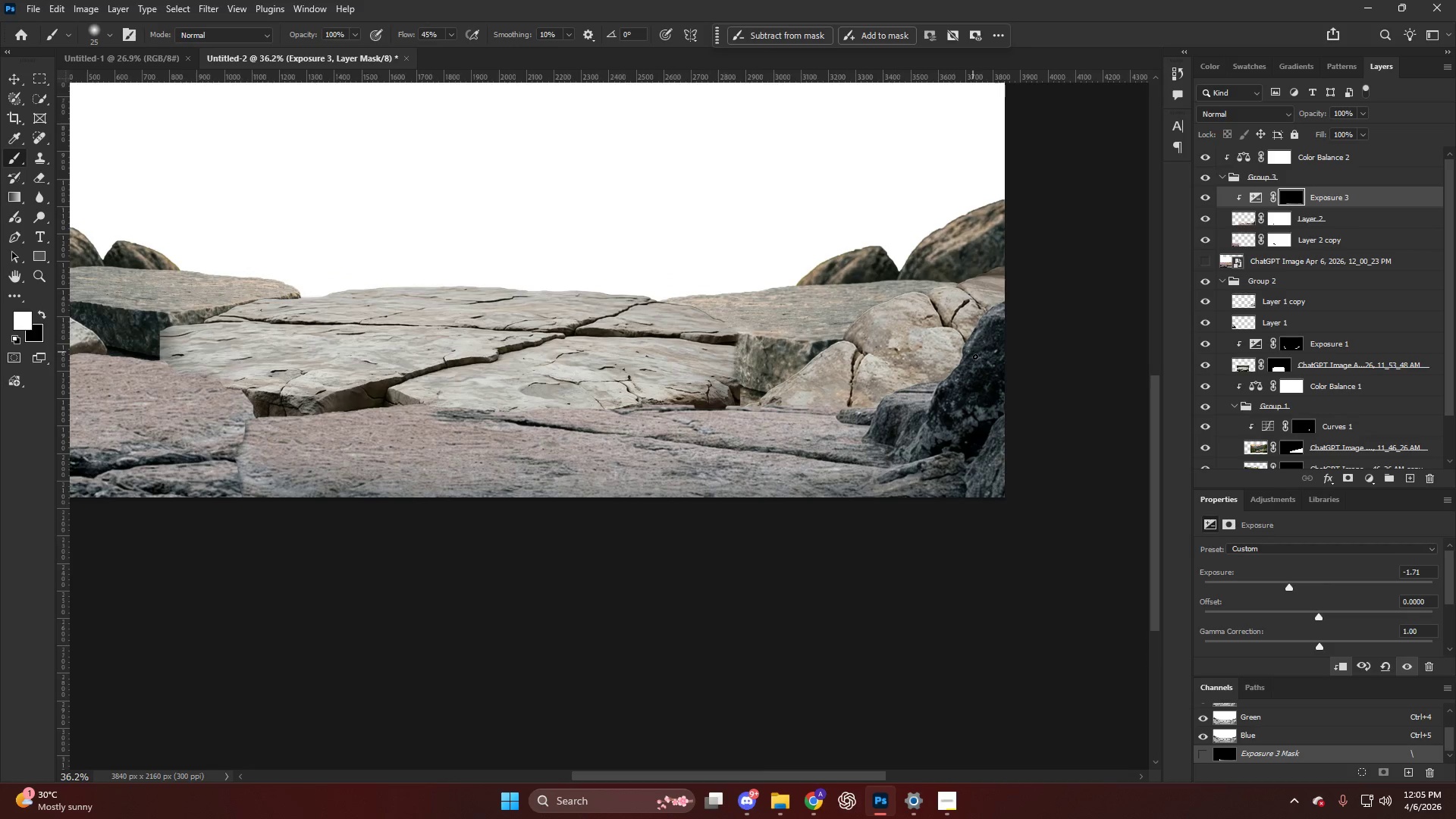 
key(V)
 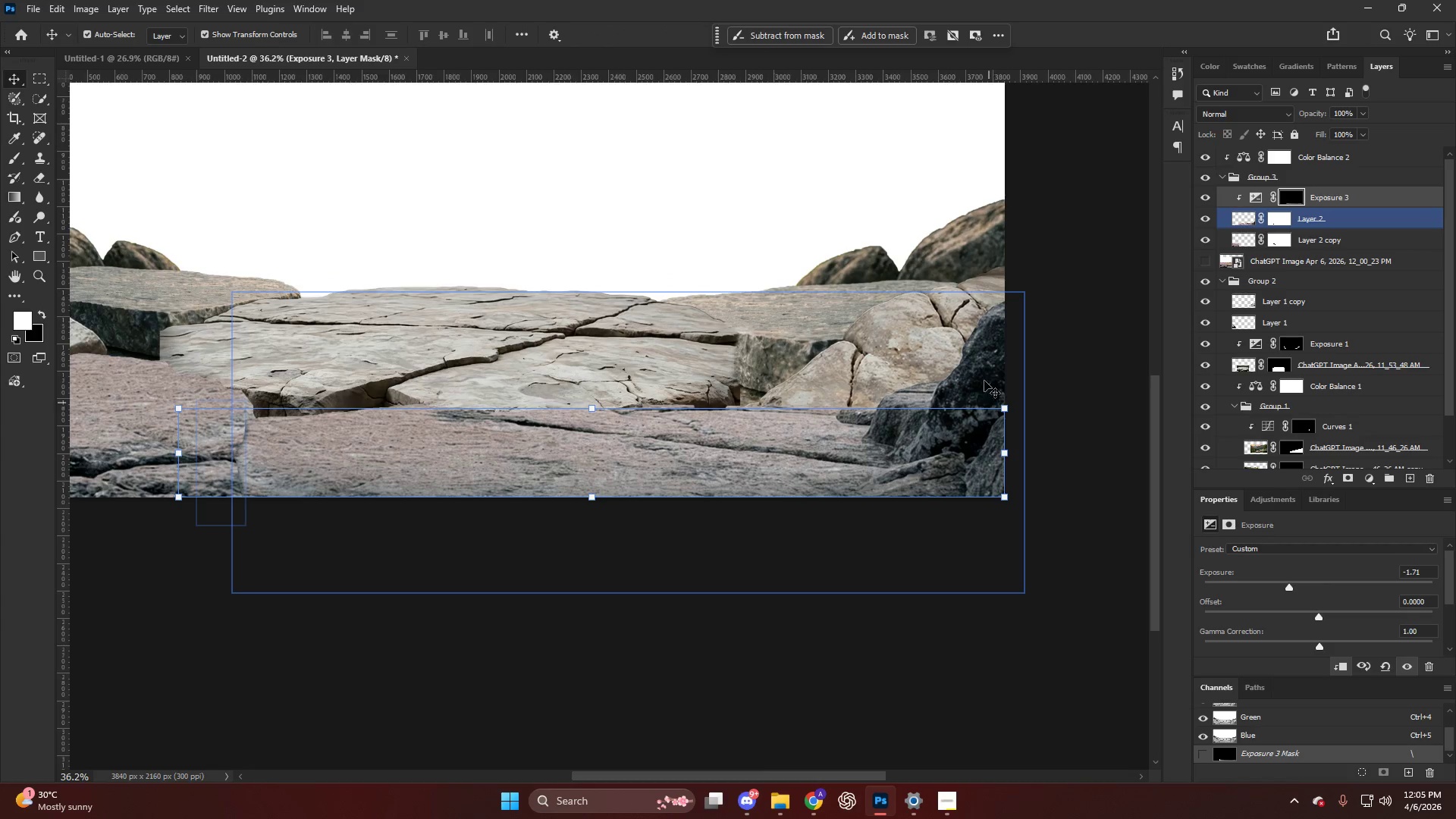 
scroll: coordinate [918, 325], scroll_direction: down, amount: 37.0
 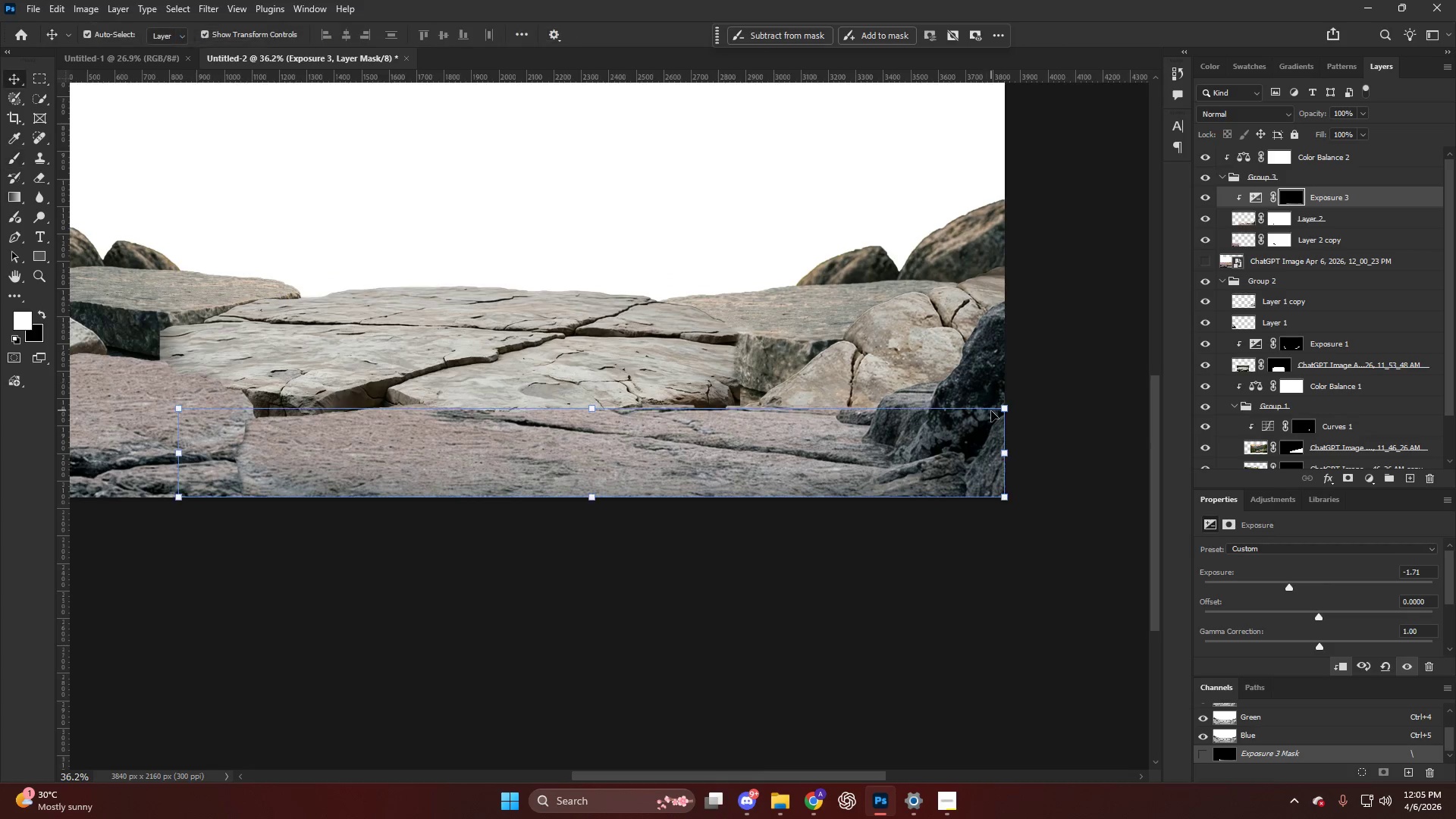 
left_click([981, 361])
 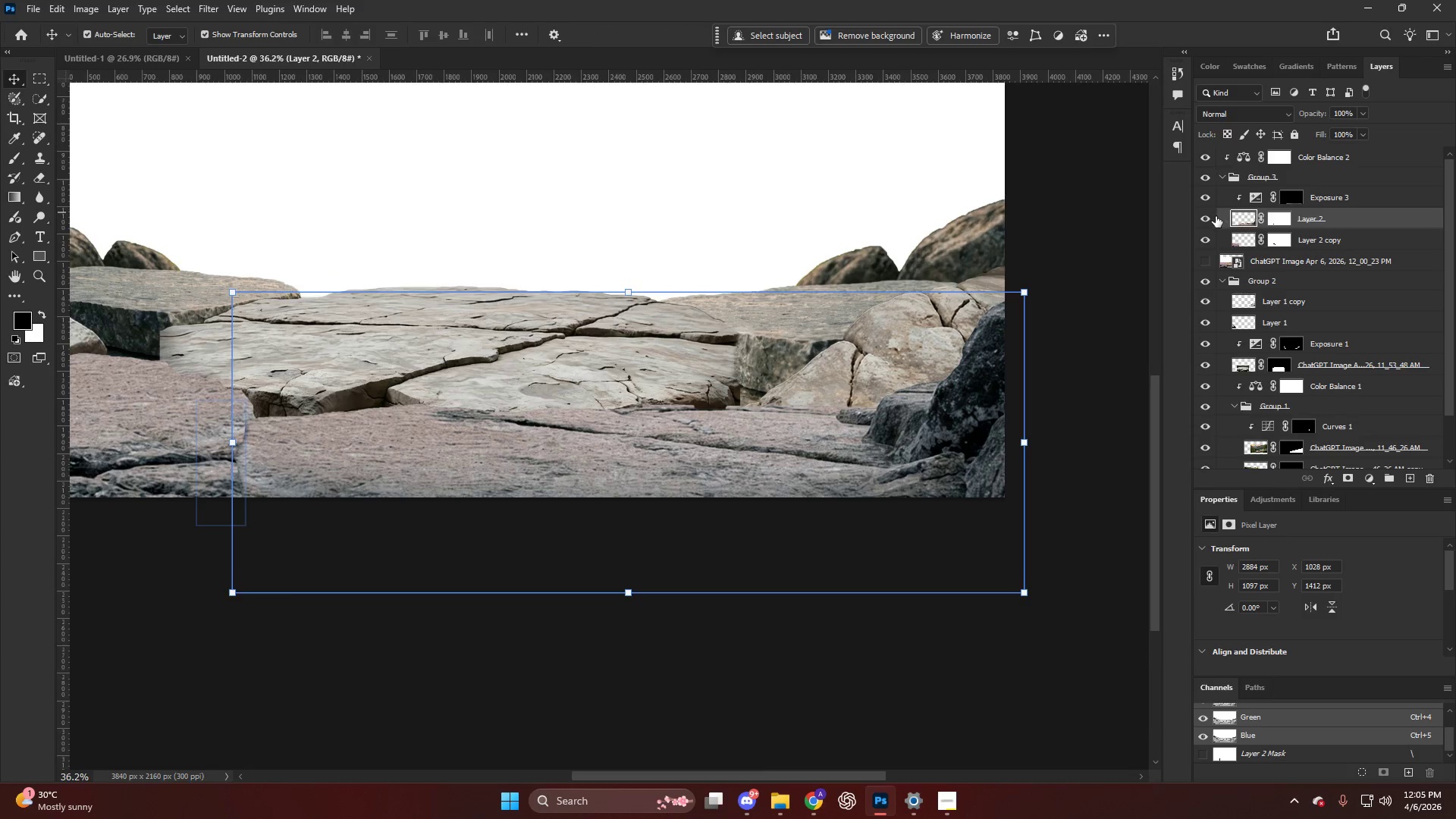 
hold_key(key=AltLeft, duration=0.33)
scroll: coordinate [642, 410], scroll_direction: down, amount: 2.0
 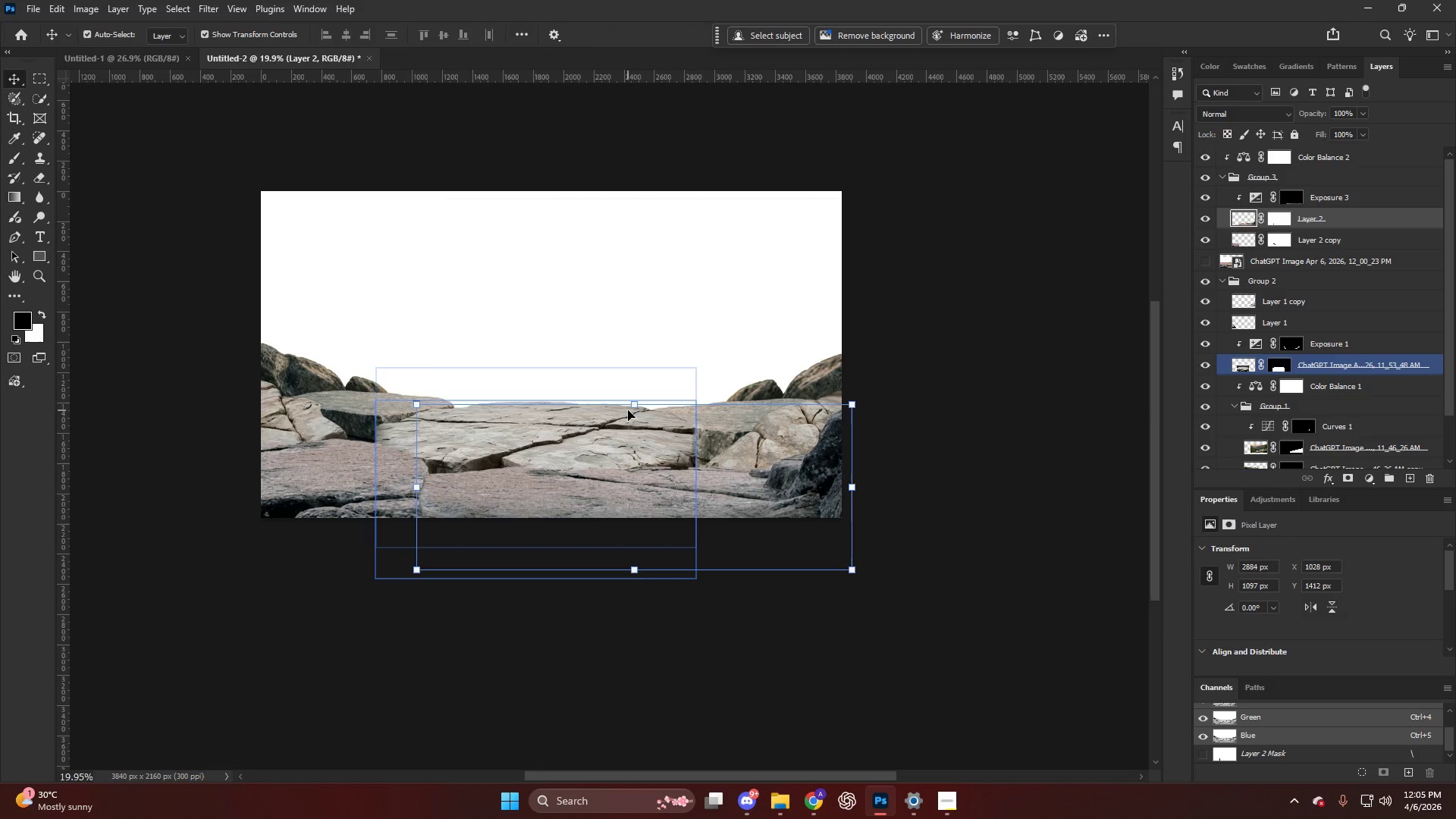 
key(Alt+AltLeft)
 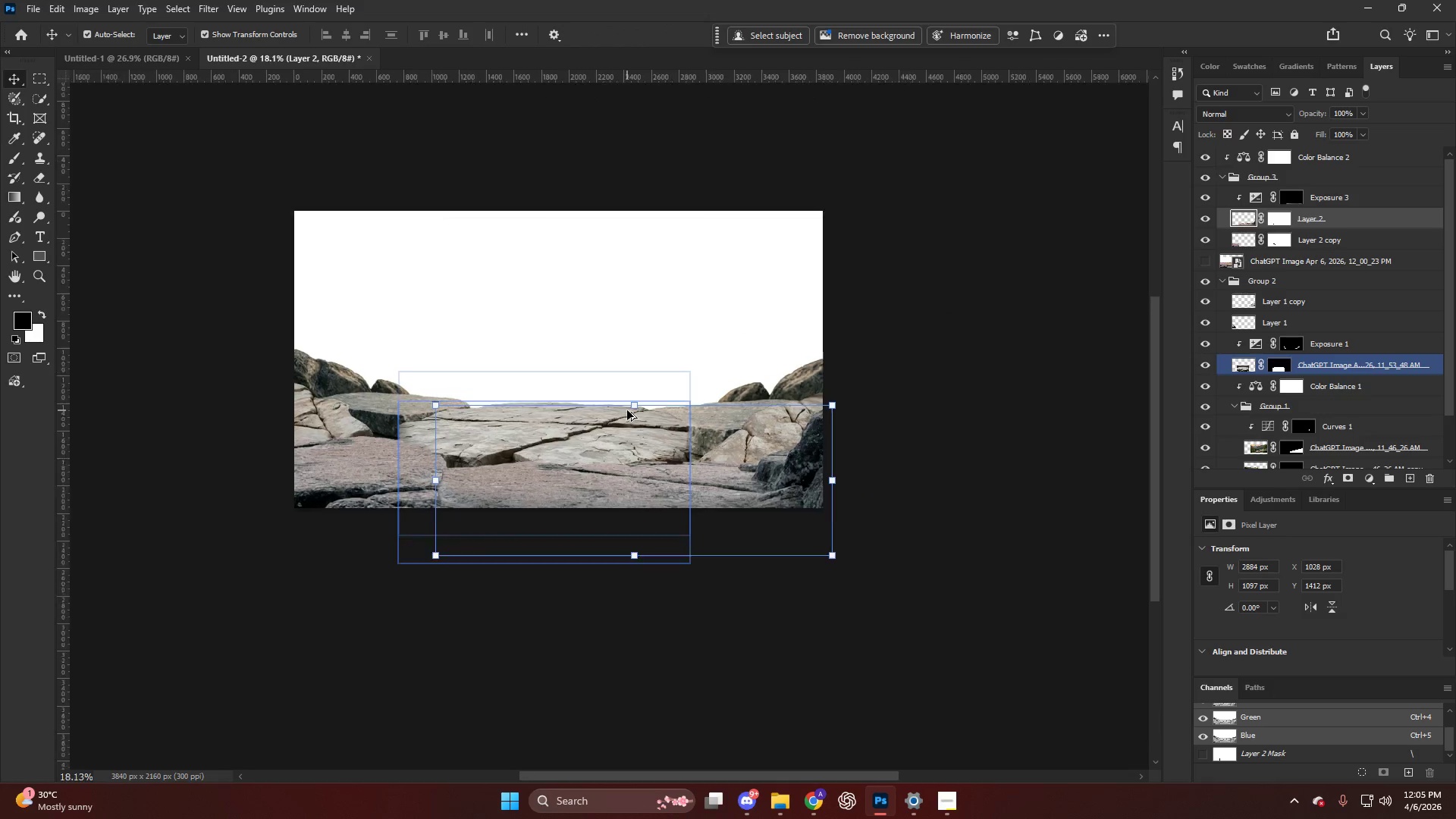 
hold_key(key=AltLeft, duration=0.58)
 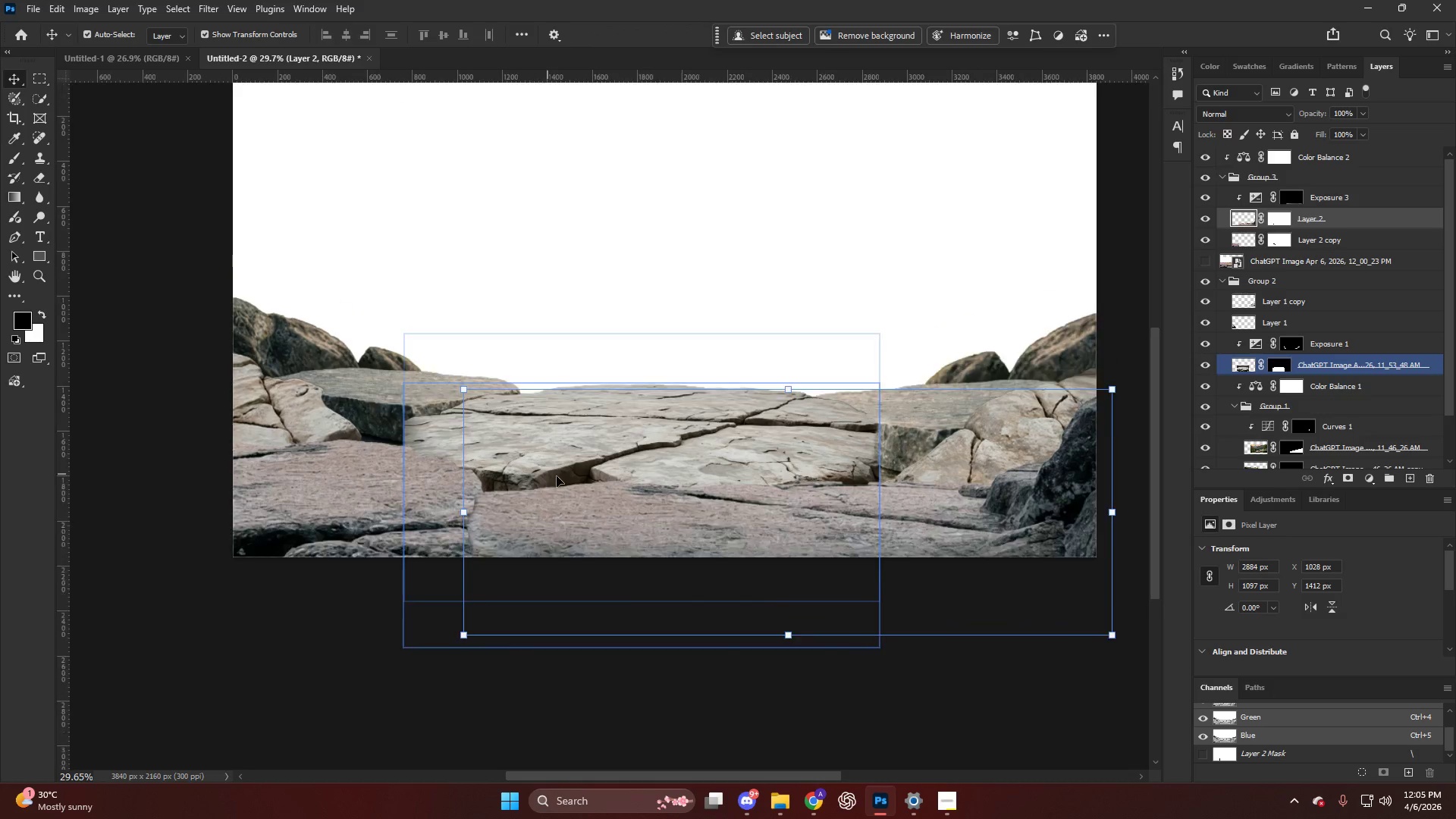 
key(V)
 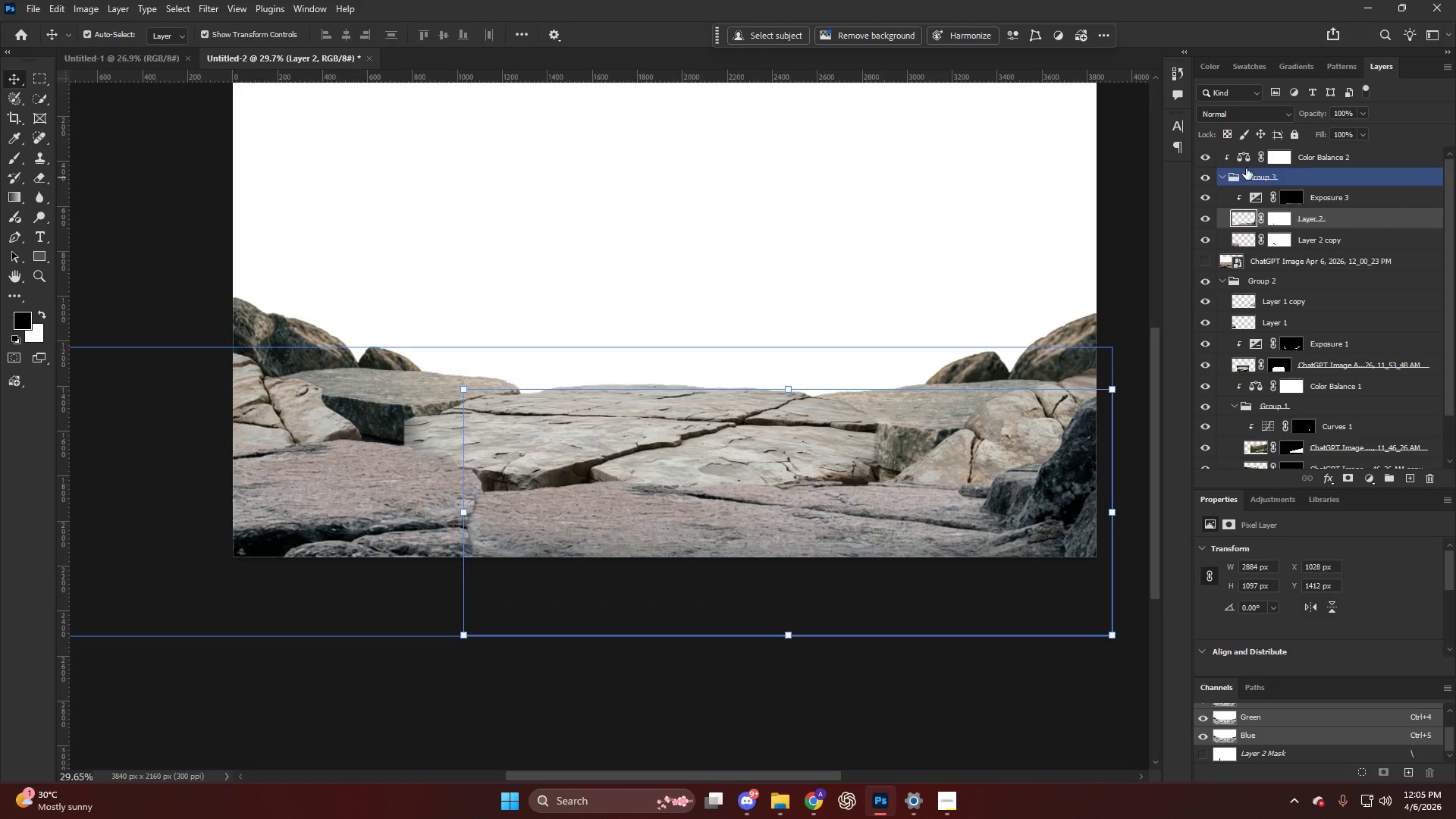 
scroll: coordinate [523, 470], scroll_direction: up, amount: 7.0
 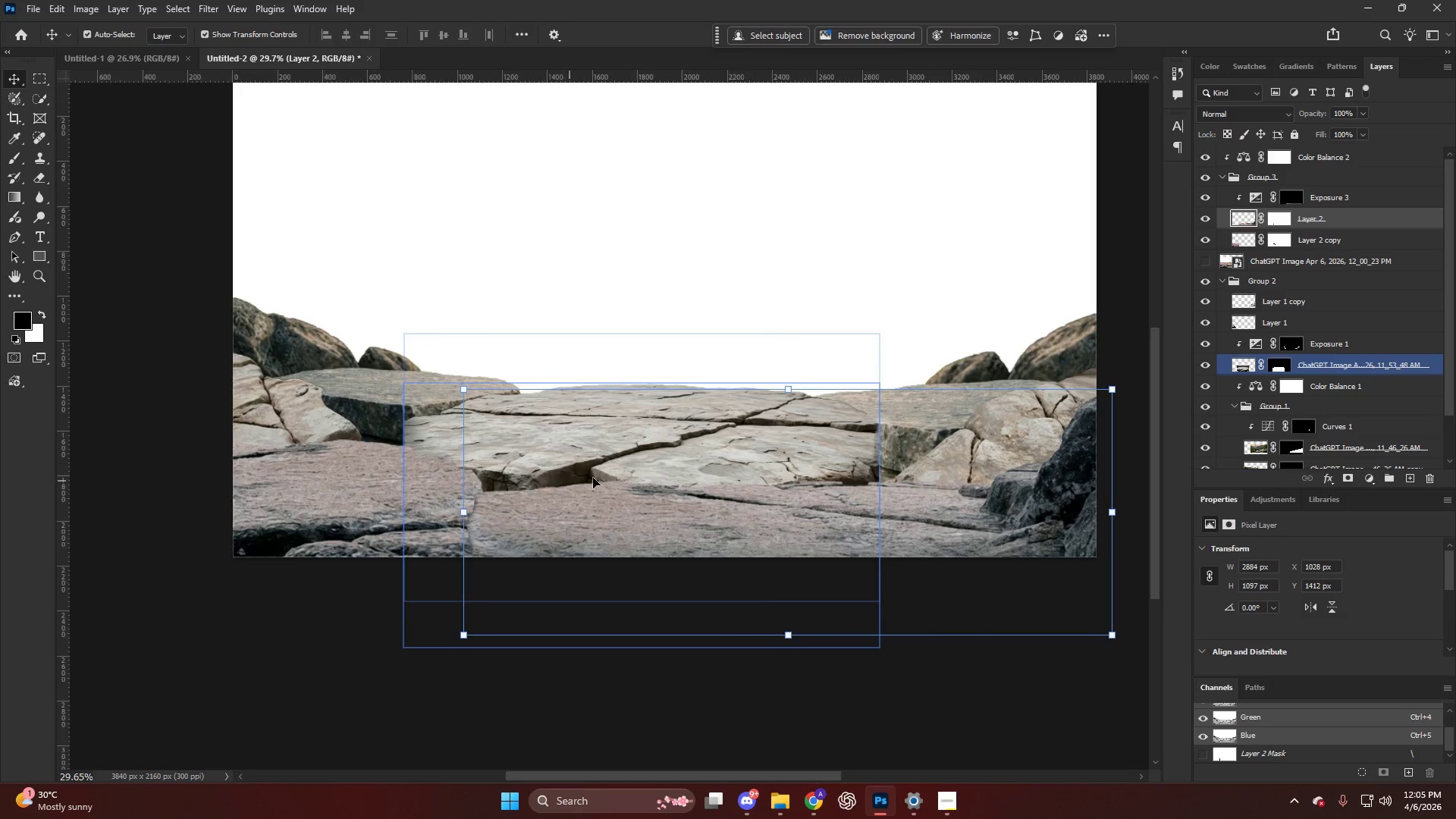 
left_click([1242, 162])
 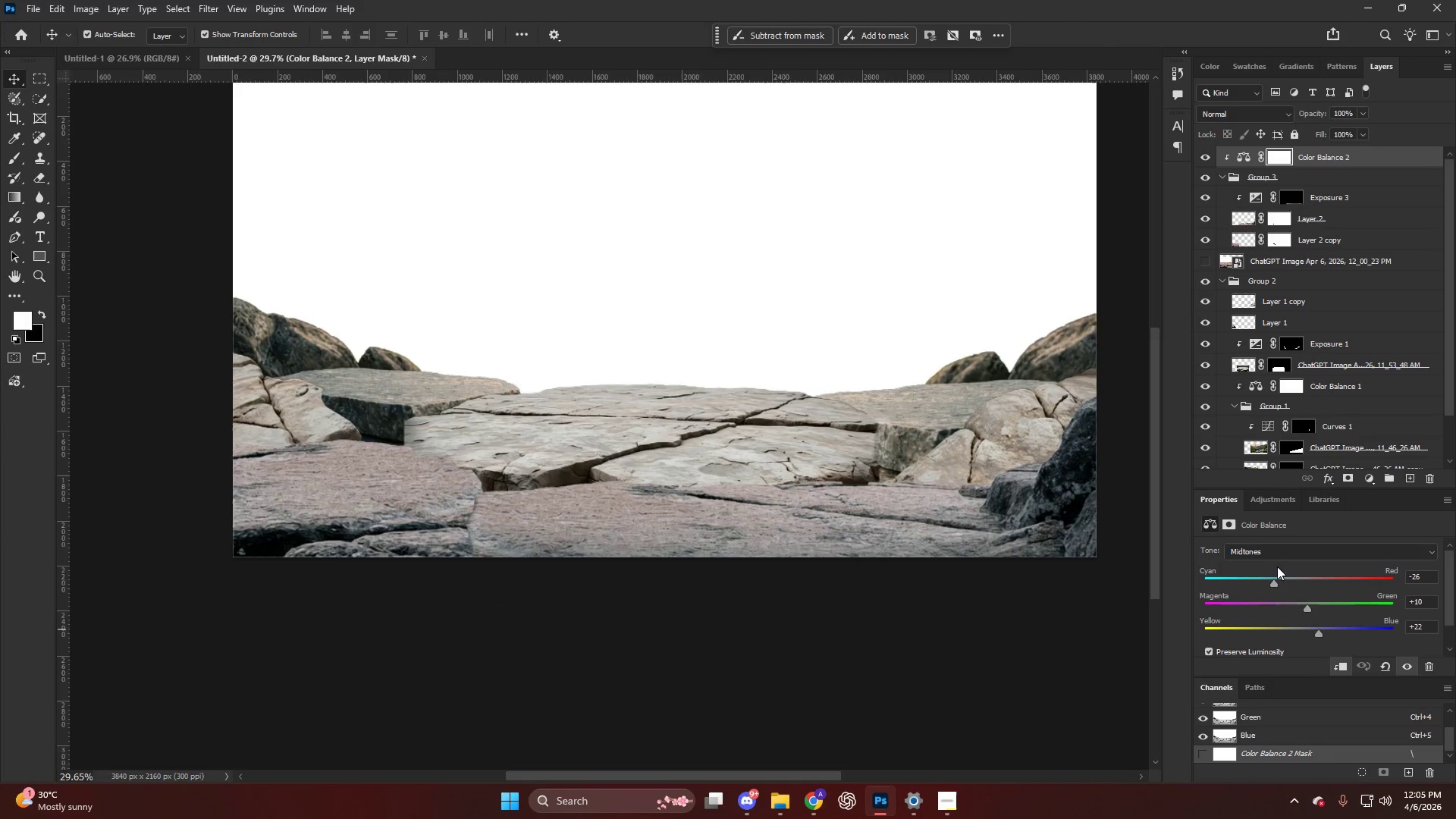 
left_click_drag(start_coordinate=[1272, 585], to_coordinate=[1272, 582])
 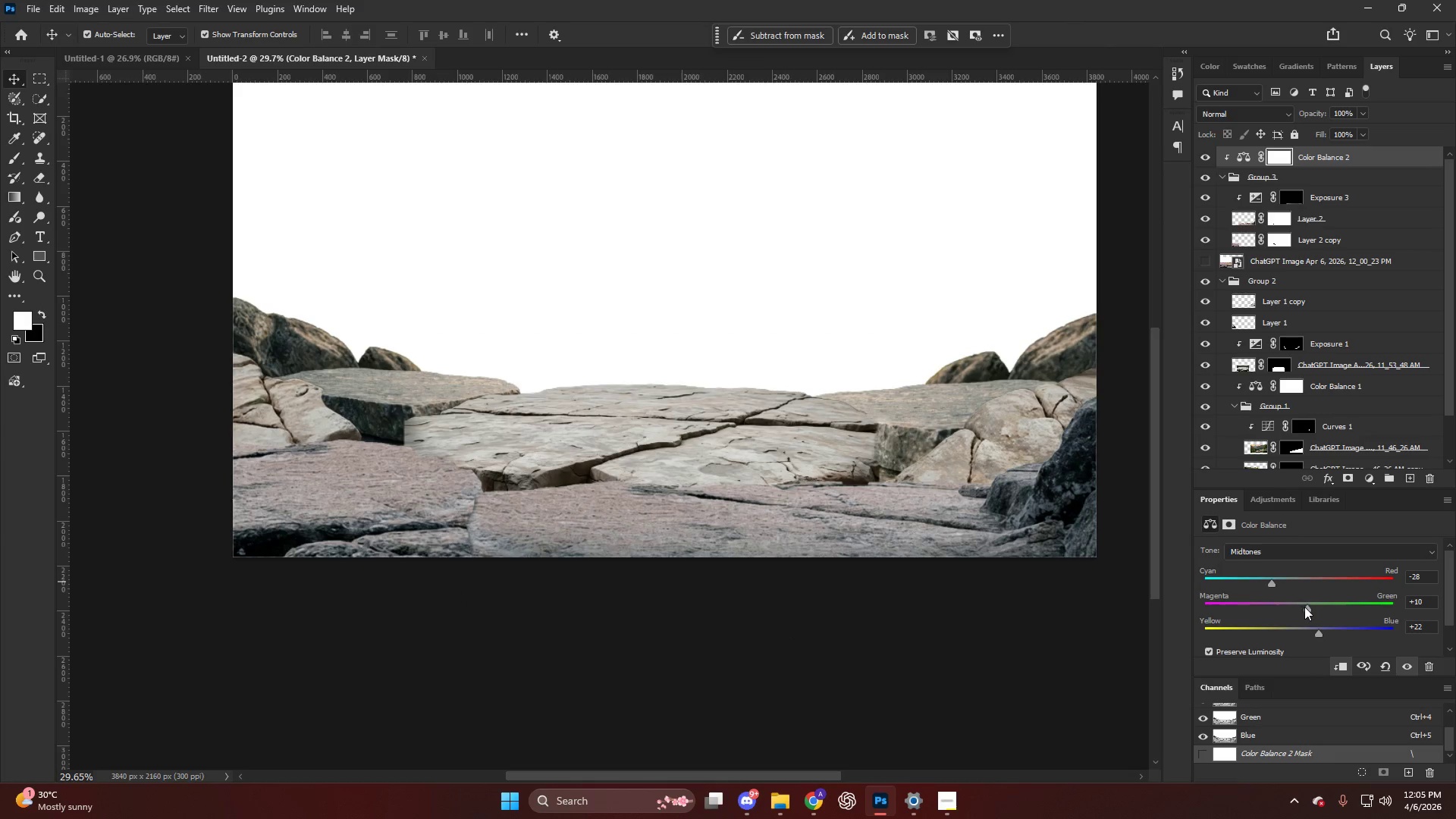 
left_click_drag(start_coordinate=[1308, 610], to_coordinate=[1313, 614])
 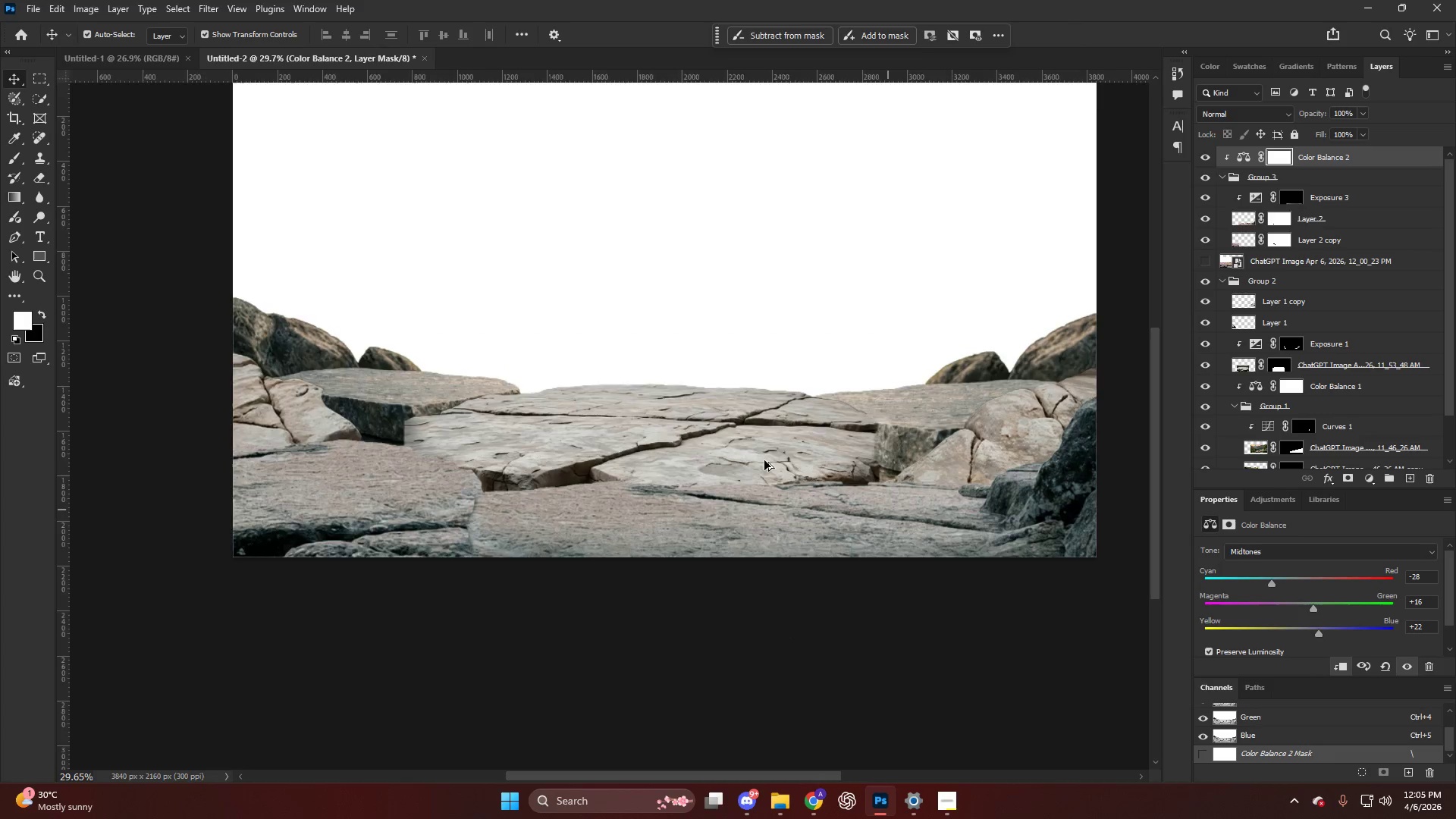 
hold_key(key=AltLeft, duration=0.34)
hold_key(key=AltLeft, duration=0.45)
scroll: coordinate [749, 449], scroll_direction: up, amount: 5.0
 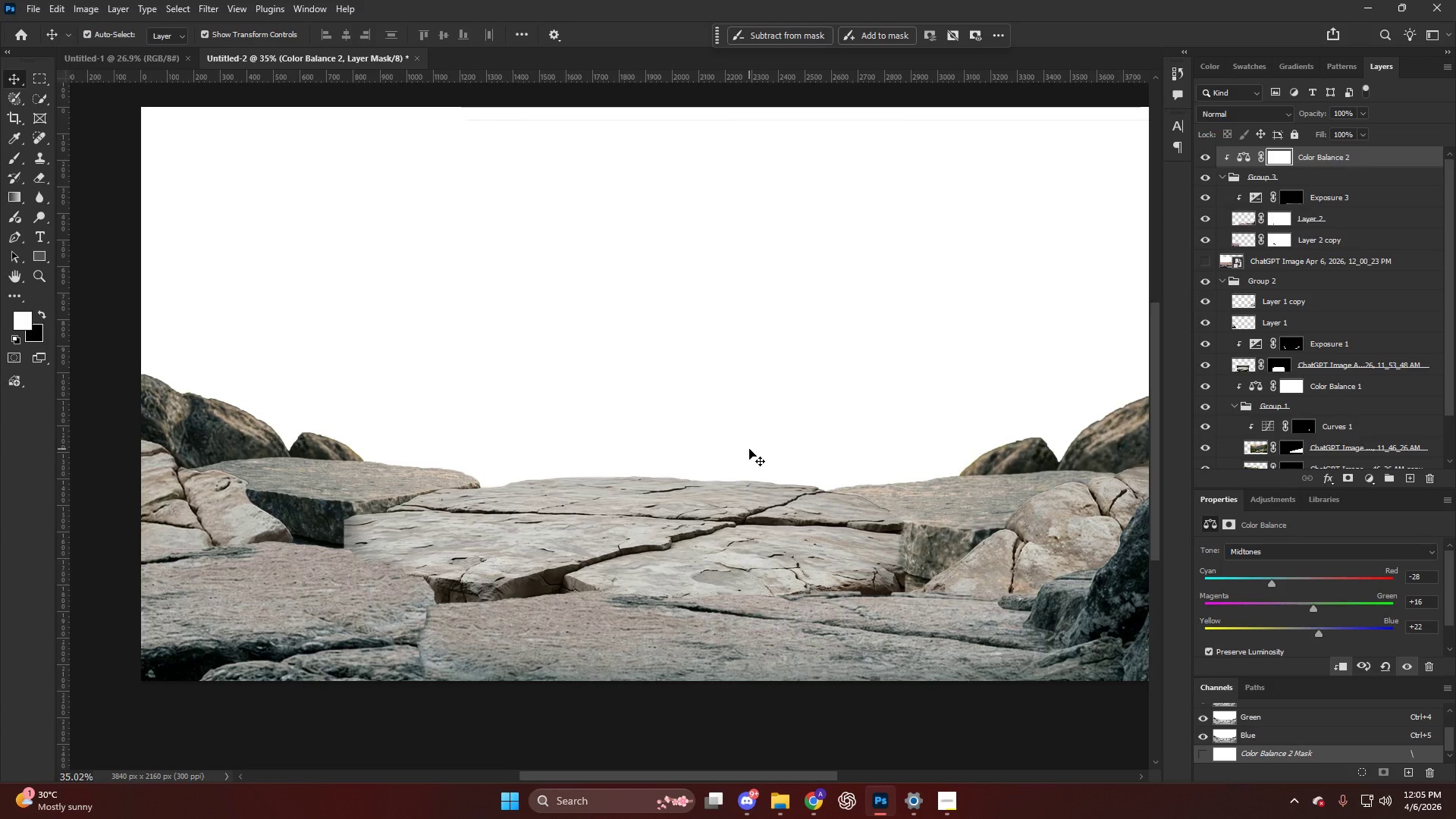 
hold_key(key=AltLeft, duration=0.33)
 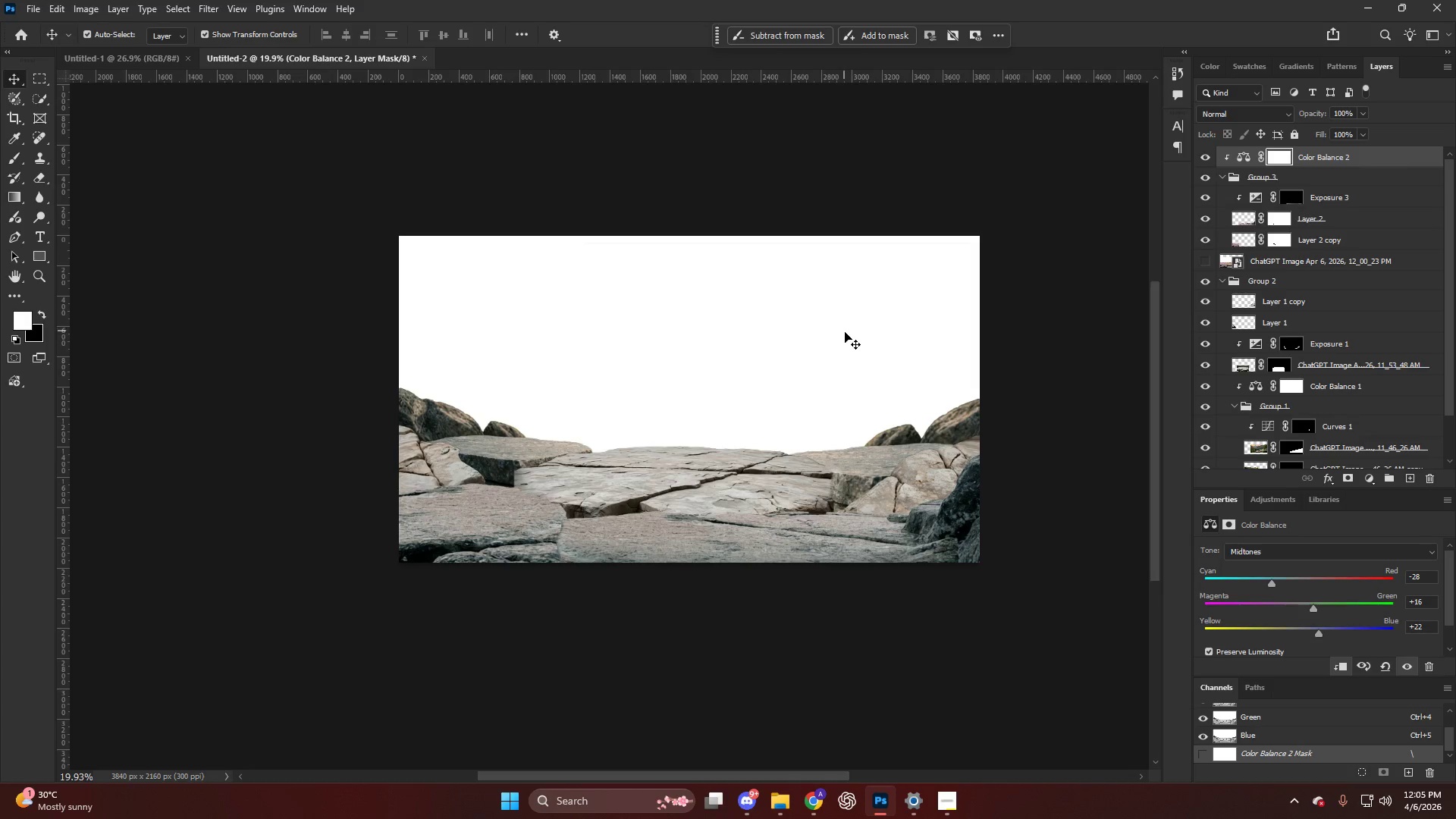 
key(Alt+AltLeft)
 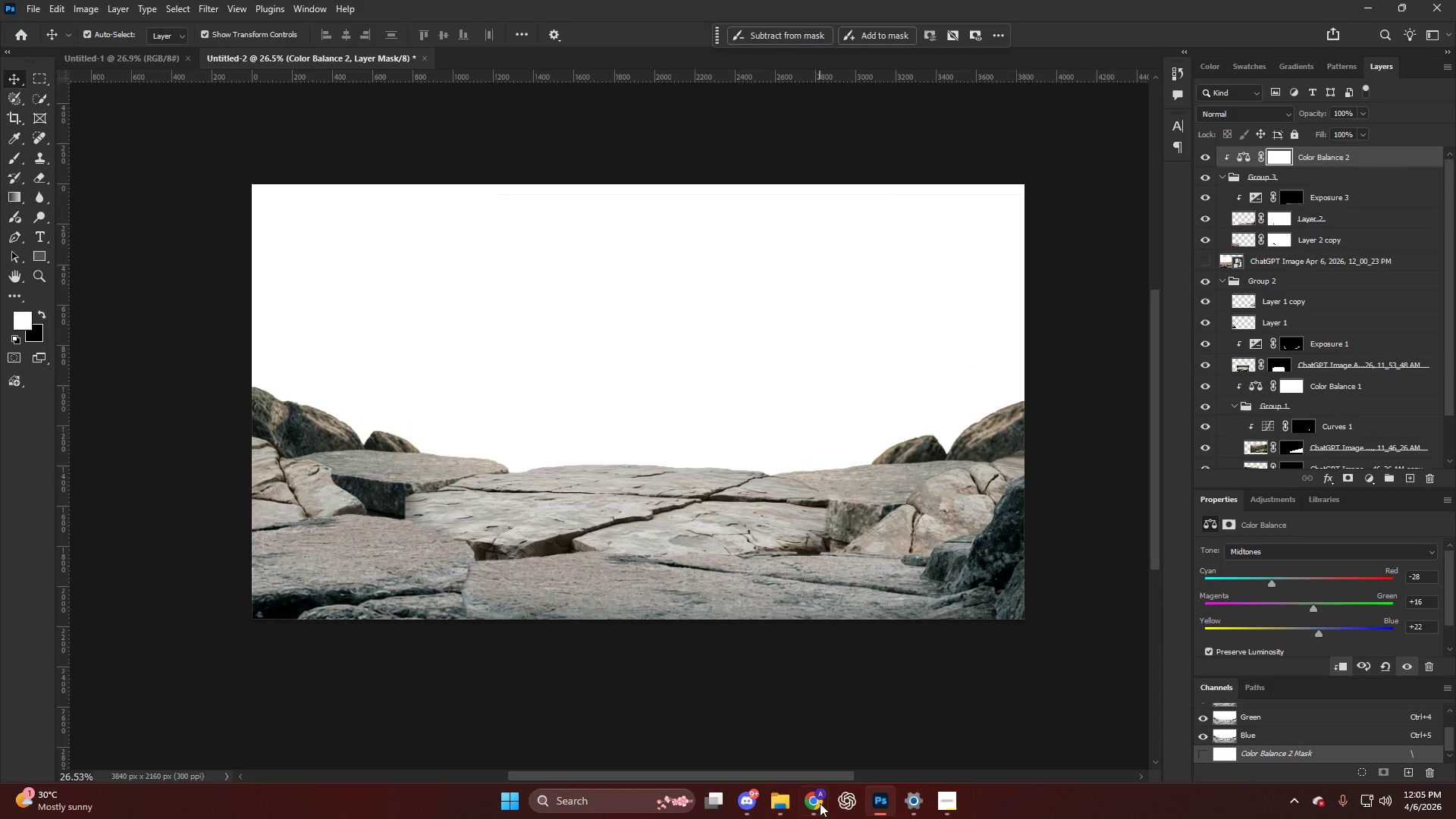 
scroll: coordinate [840, 403], scroll_direction: up, amount: 1.0
 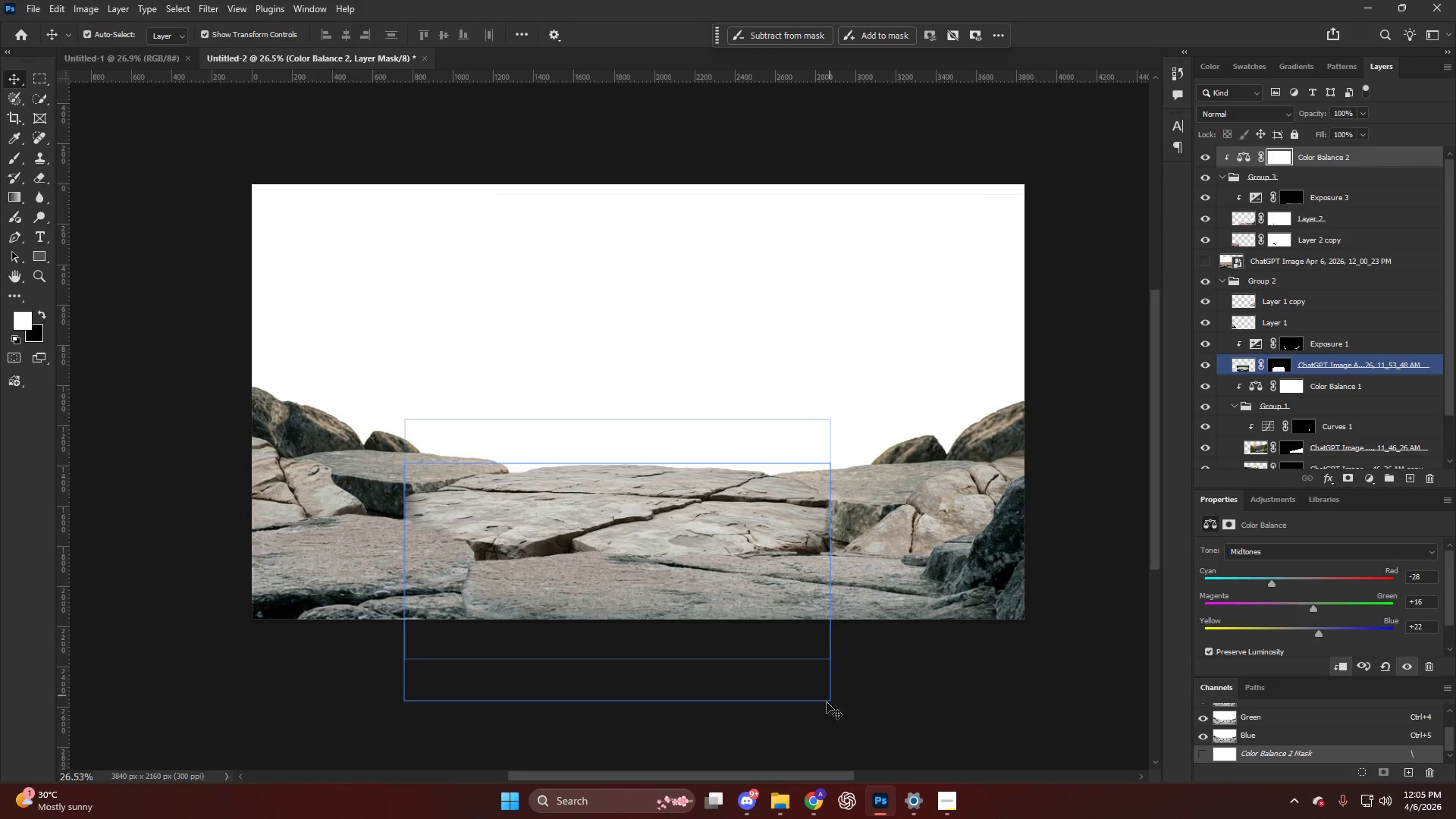 
left_click([821, 808])
 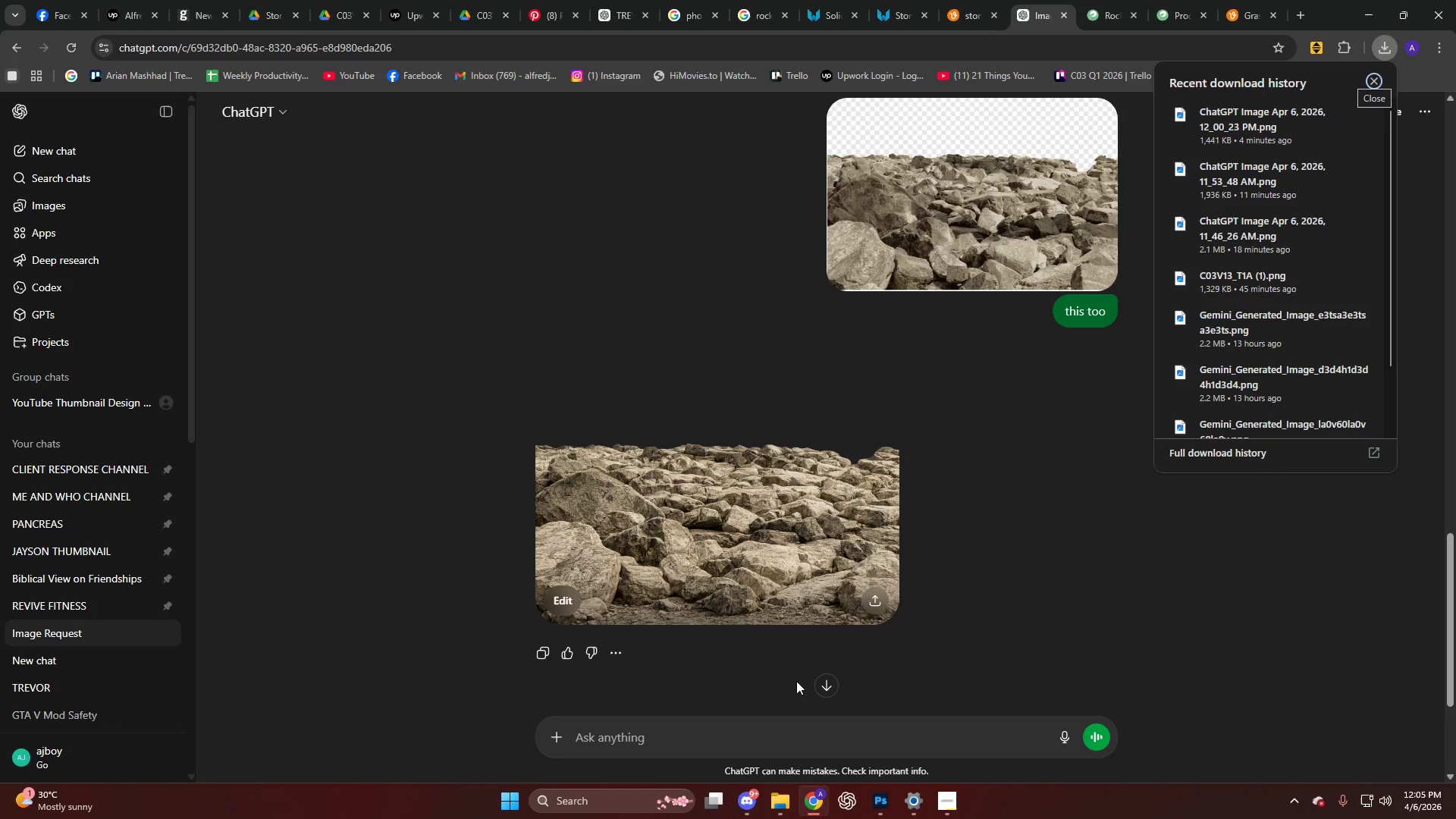 
left_click([670, 573])
 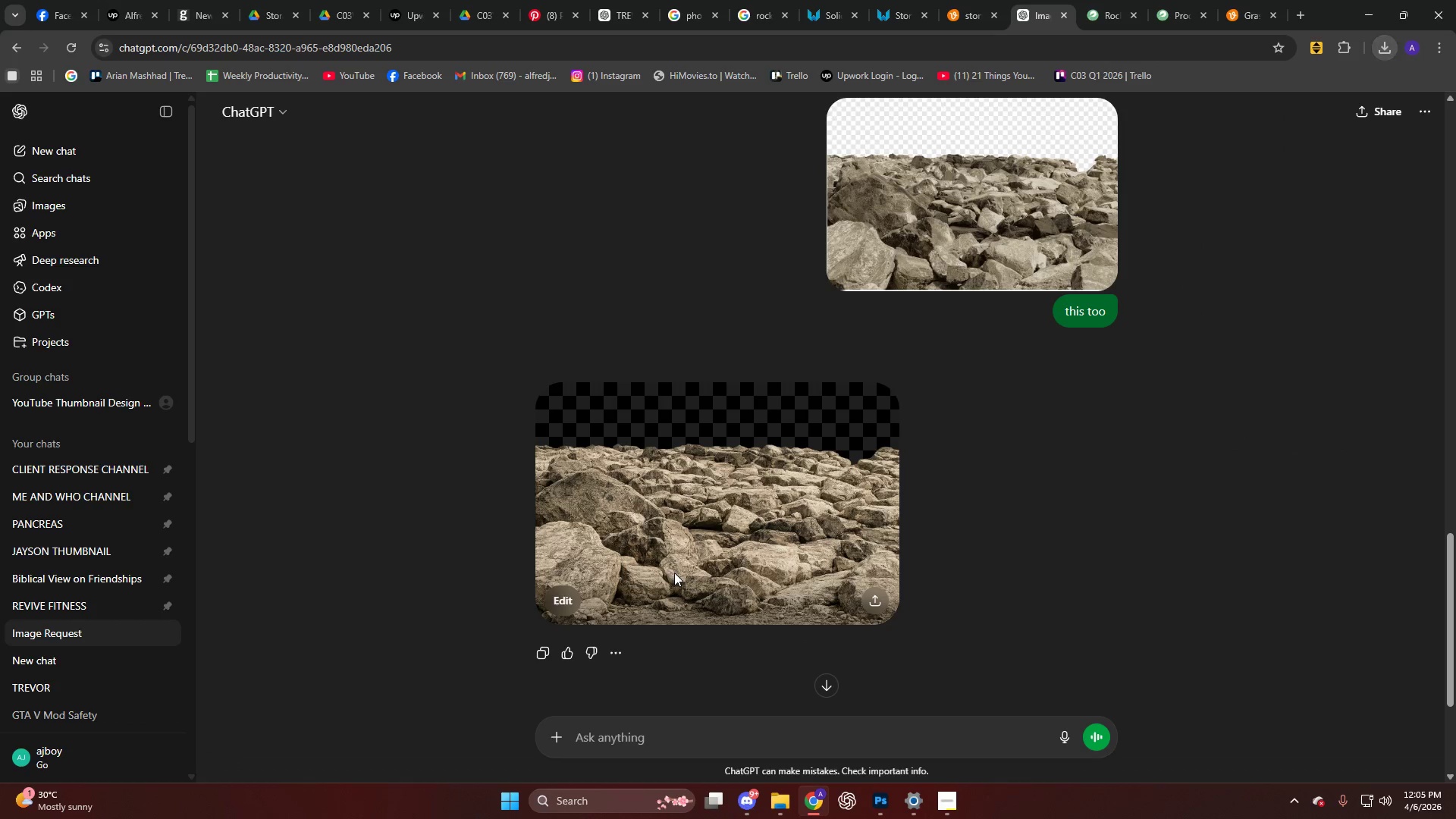 
left_click([723, 541])
 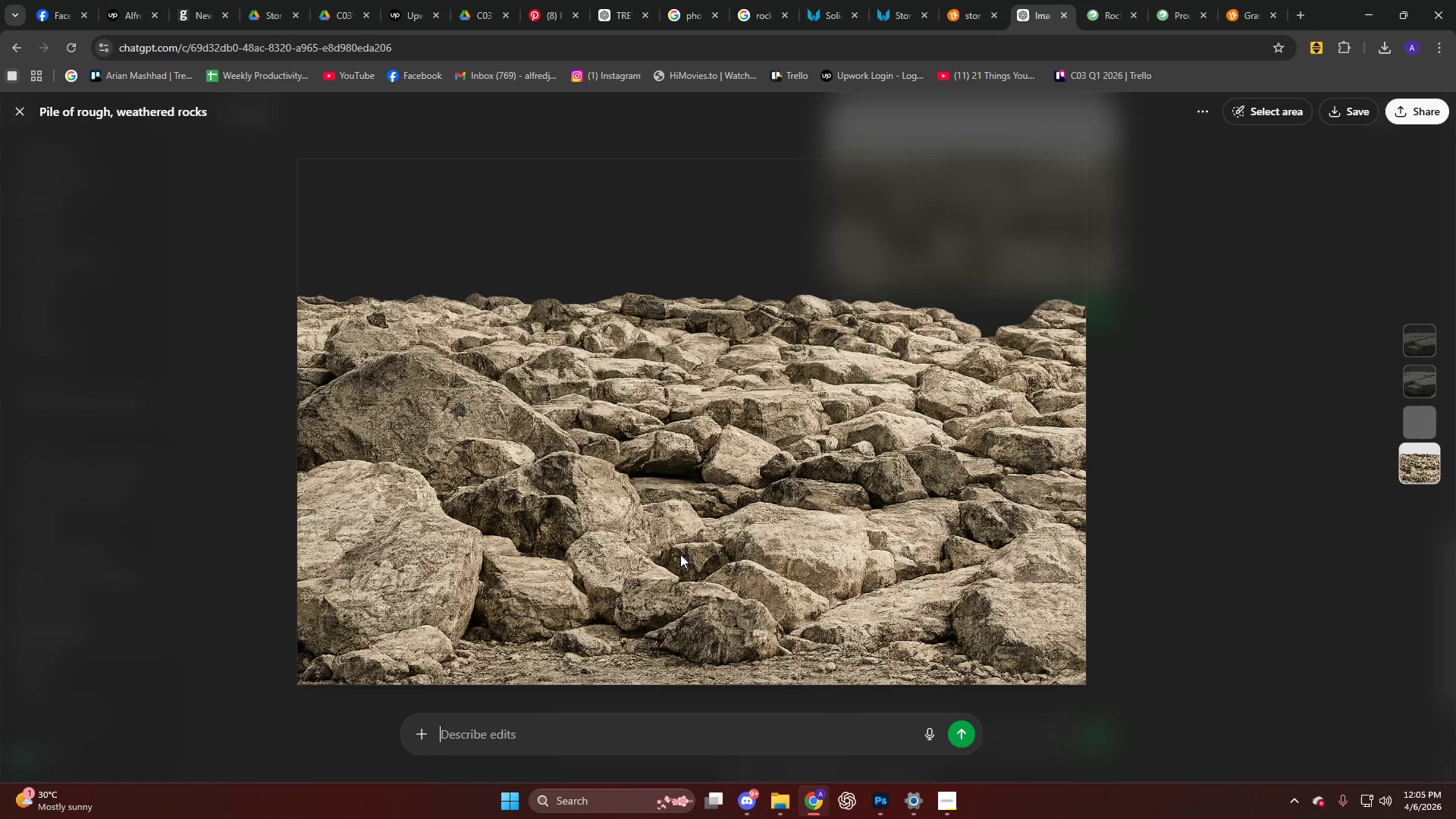 
left_click([676, 555])
 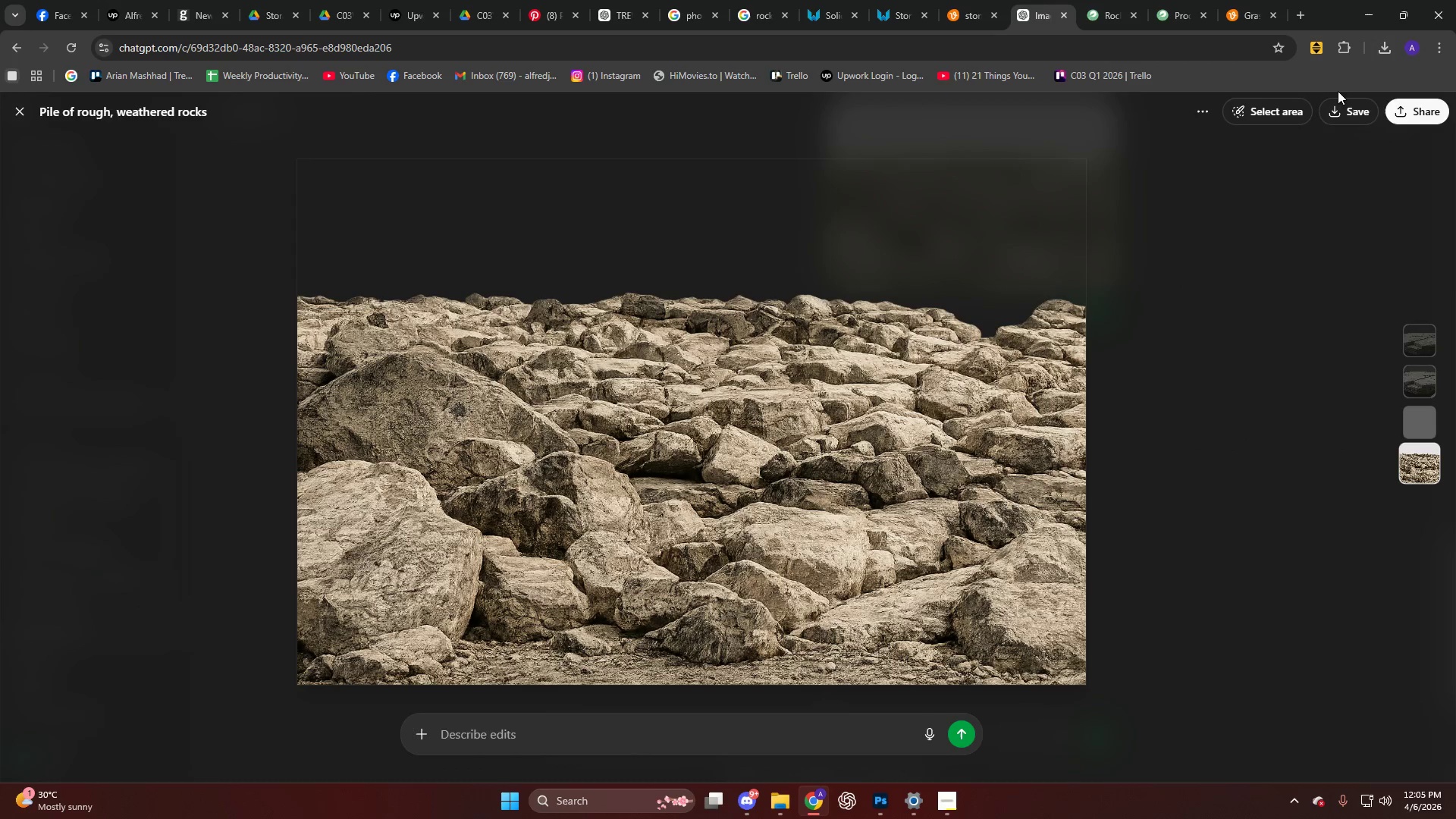 
left_click([1351, 110])
 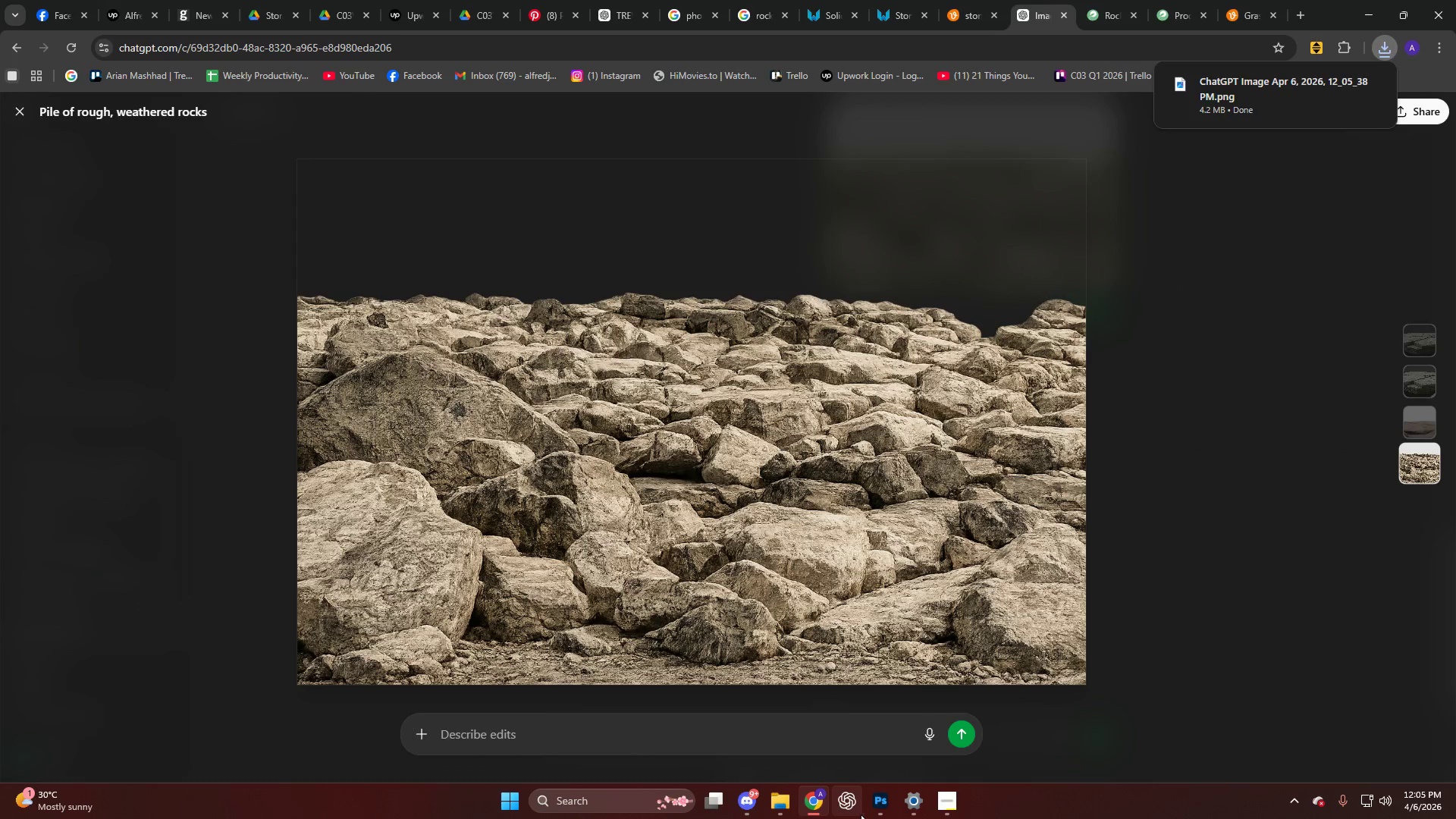 
left_click([883, 816])
 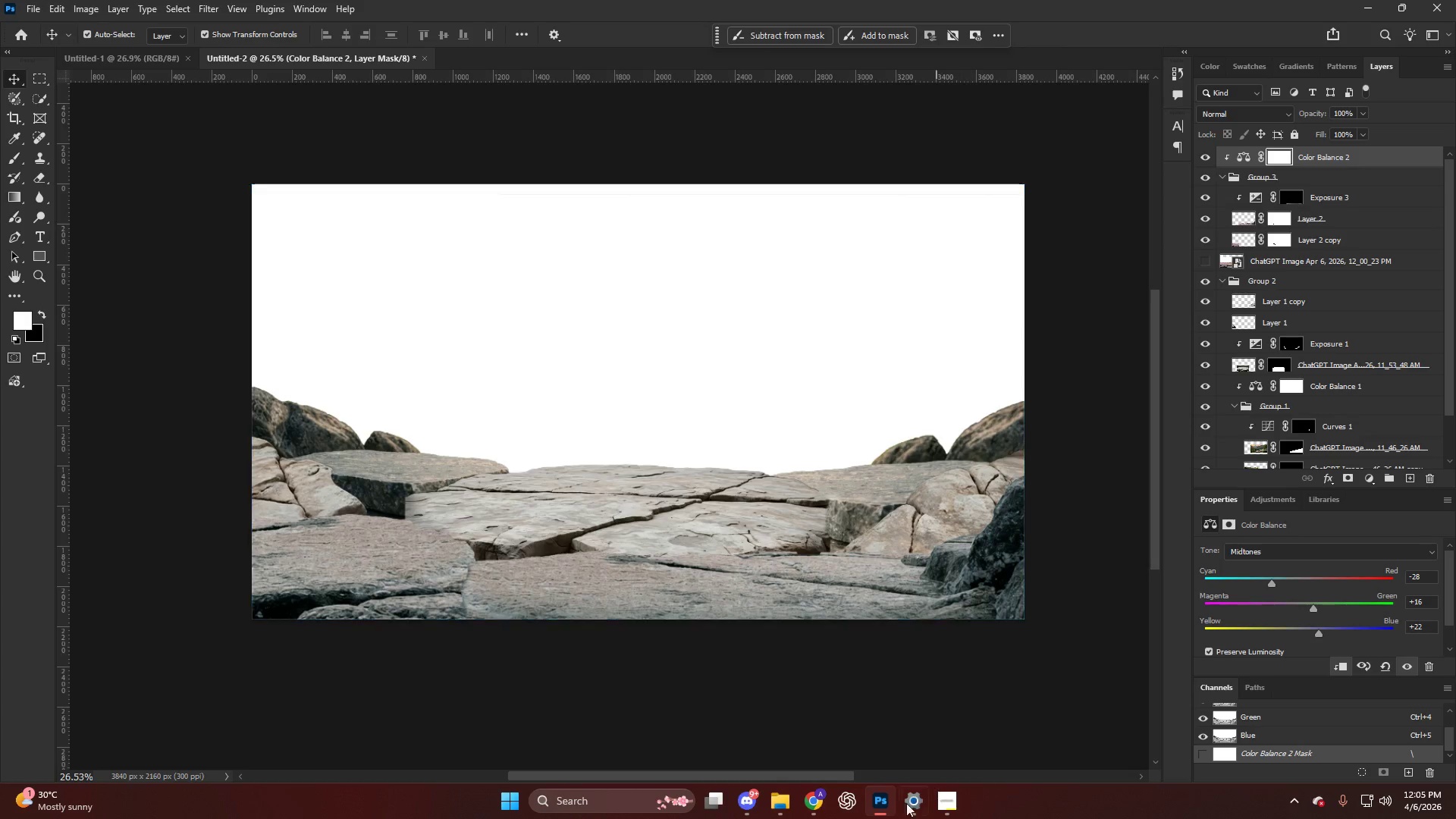 
mouse_move([842, 799])
 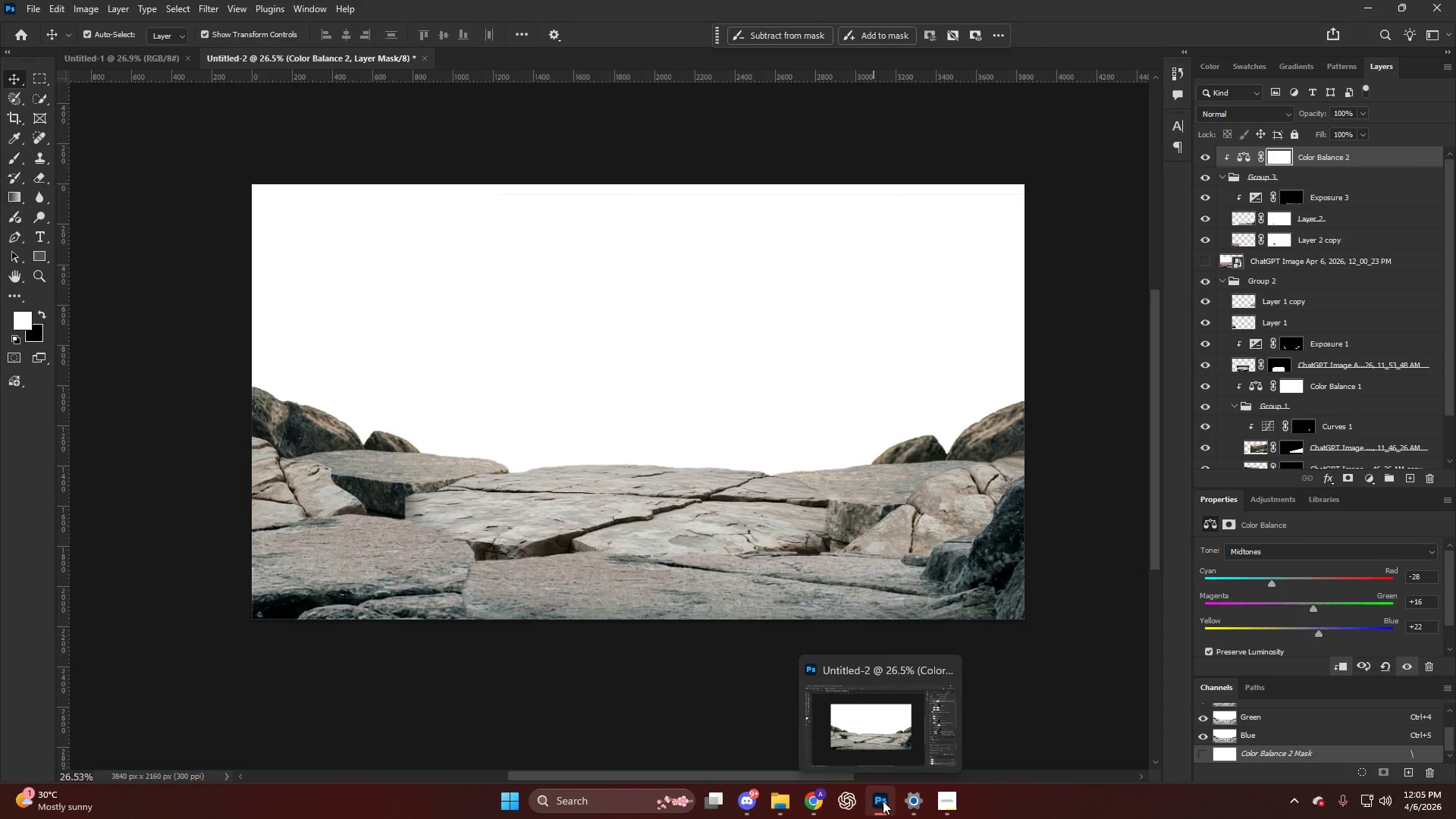 
left_click([883, 802])
 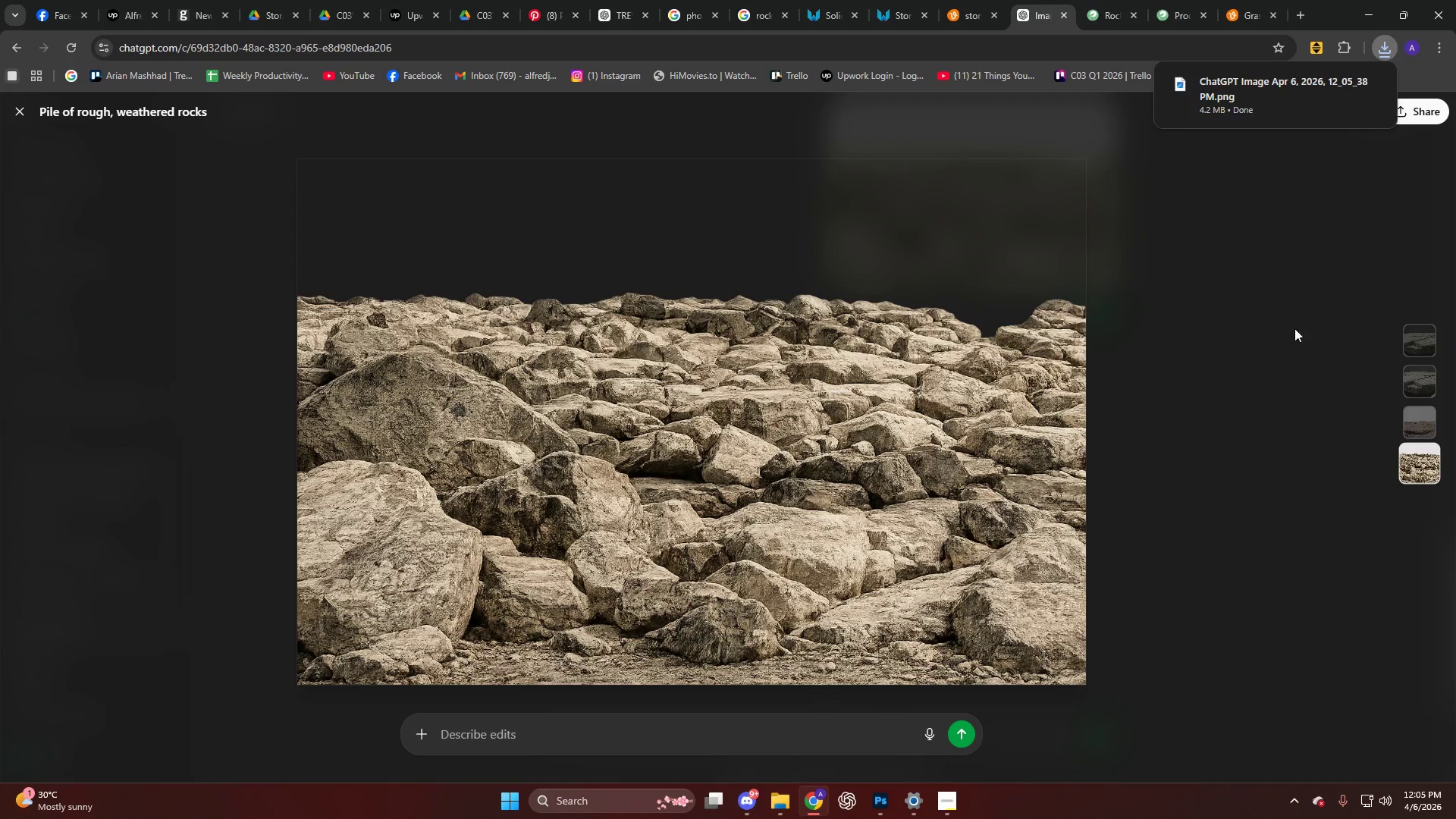 
left_click_drag(start_coordinate=[1272, 120], to_coordinate=[791, 482])
 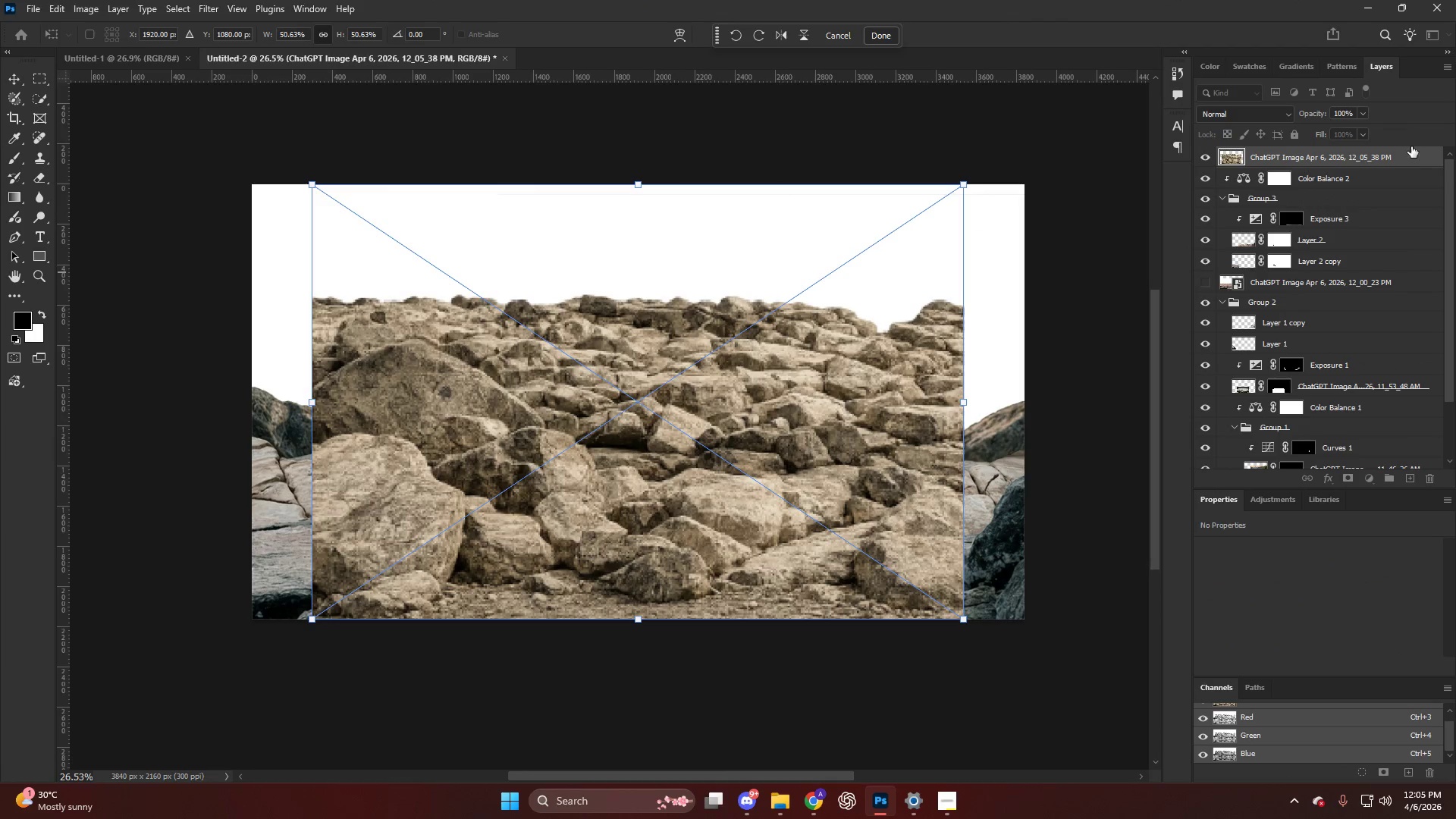 
left_click_drag(start_coordinate=[1385, 150], to_coordinate=[1273, 454])
 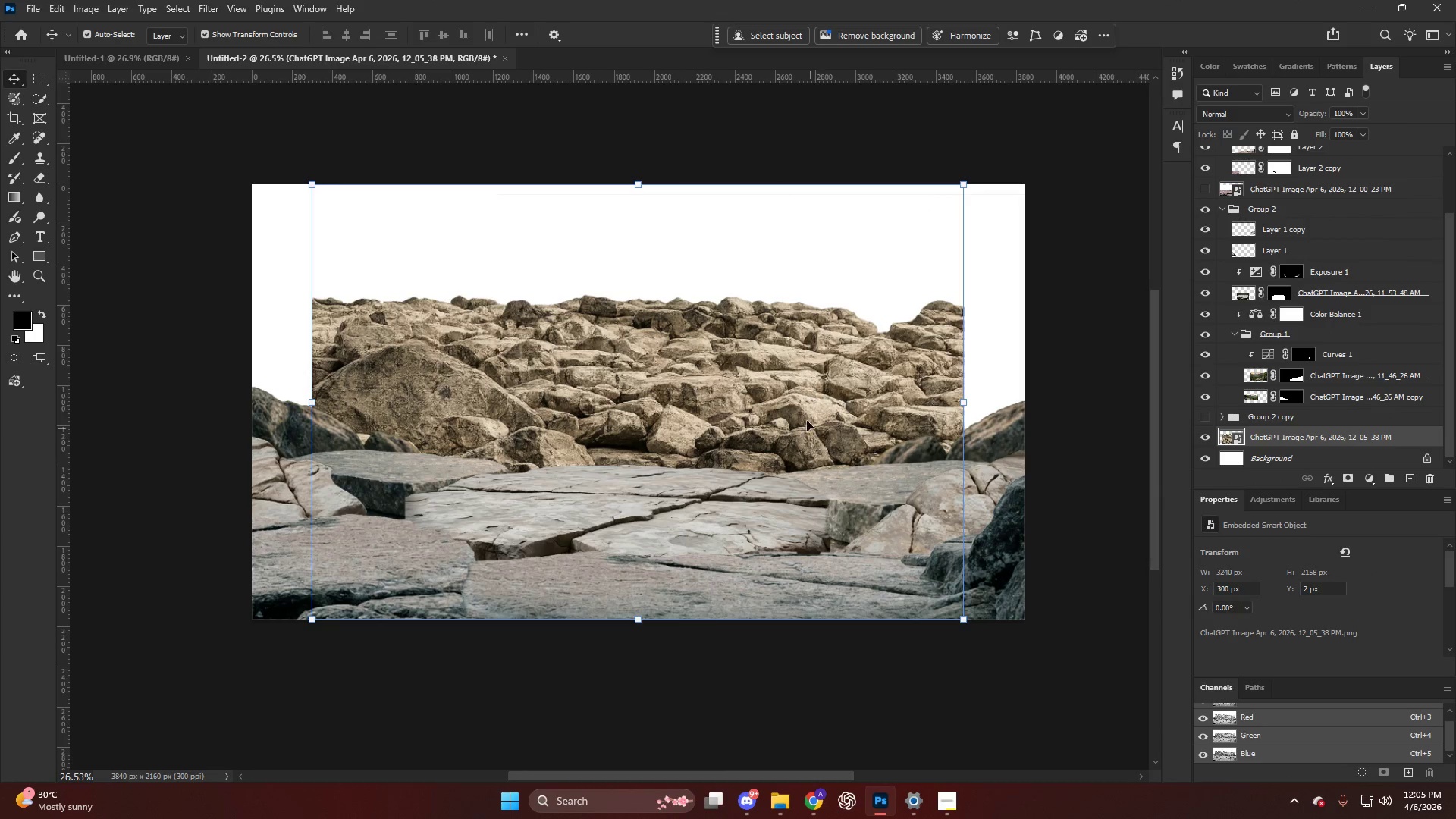 
key(V)
 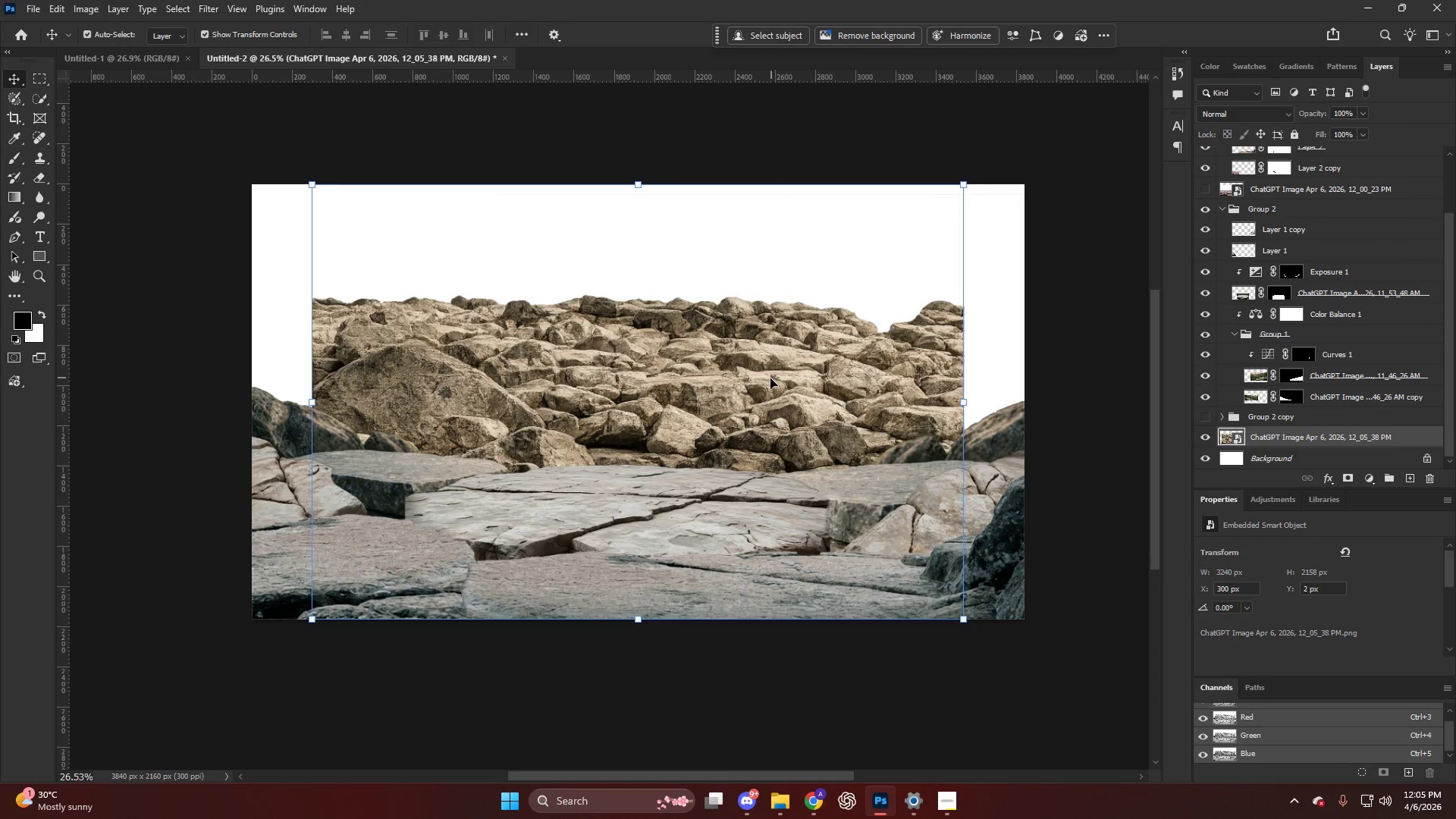 
left_click_drag(start_coordinate=[769, 383], to_coordinate=[743, 494])
 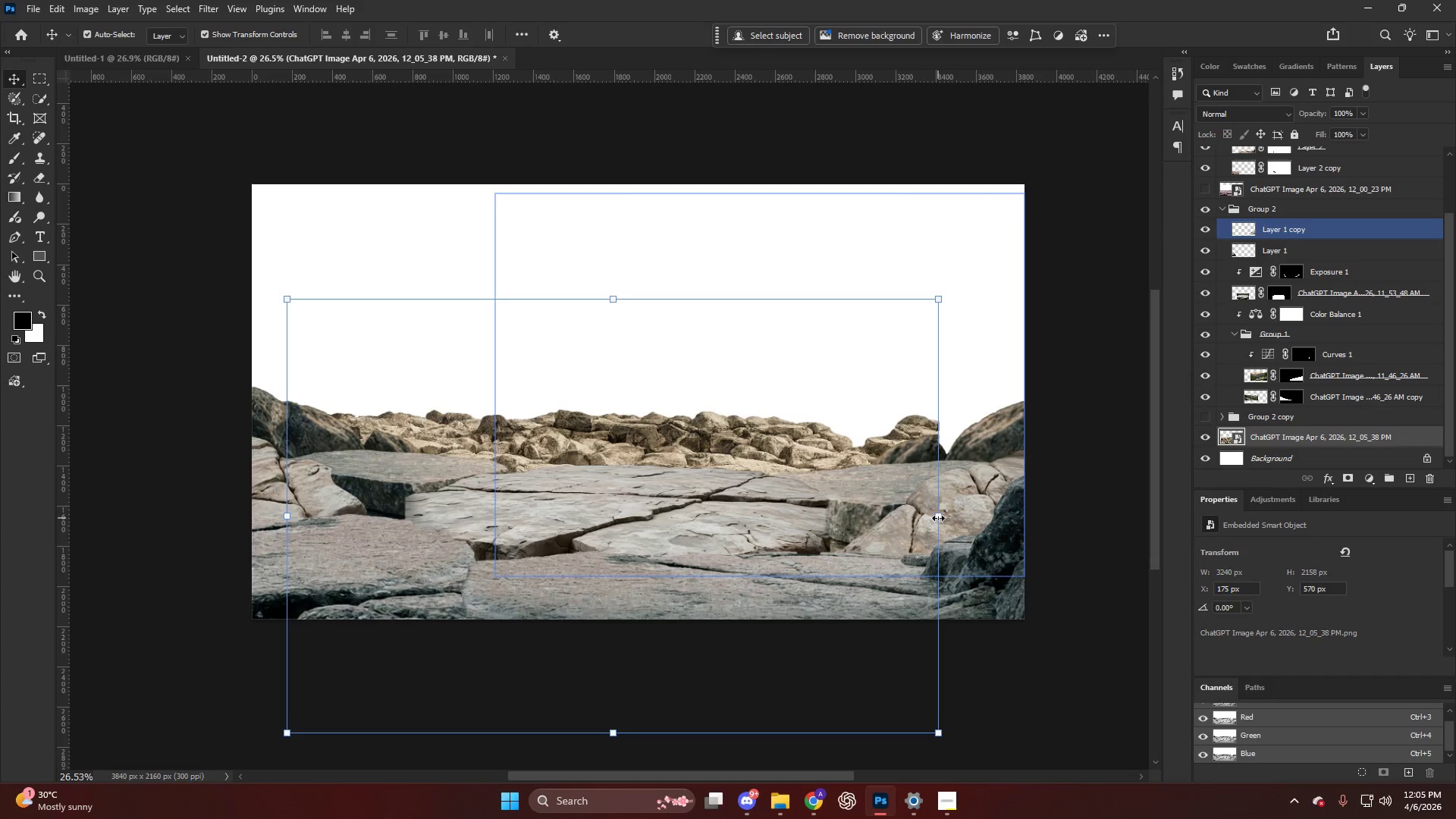 
left_click_drag(start_coordinate=[881, 529], to_coordinate=[899, 505])
 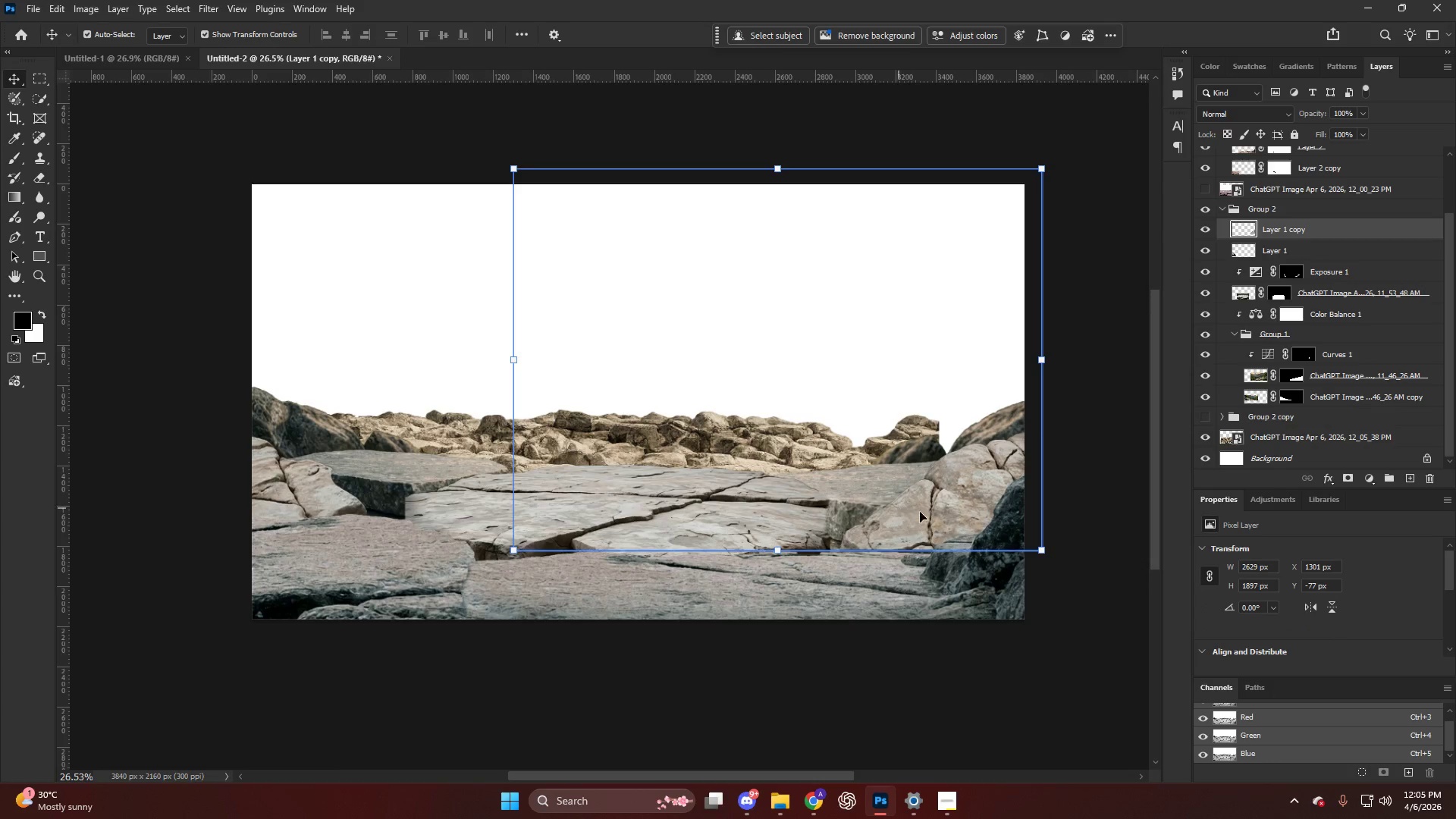 
key(Control+ControlLeft)
 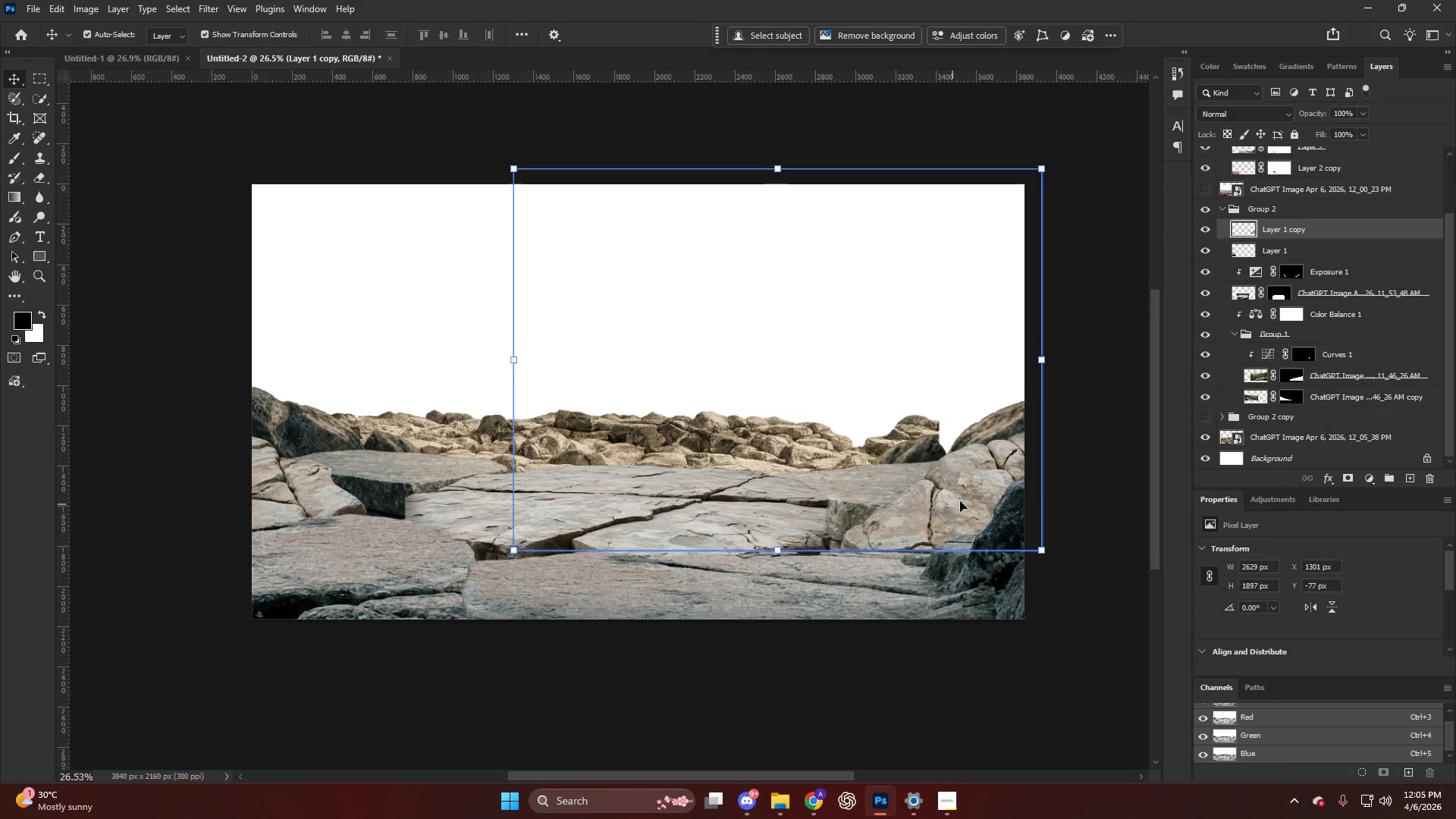 
key(Control+Z)
 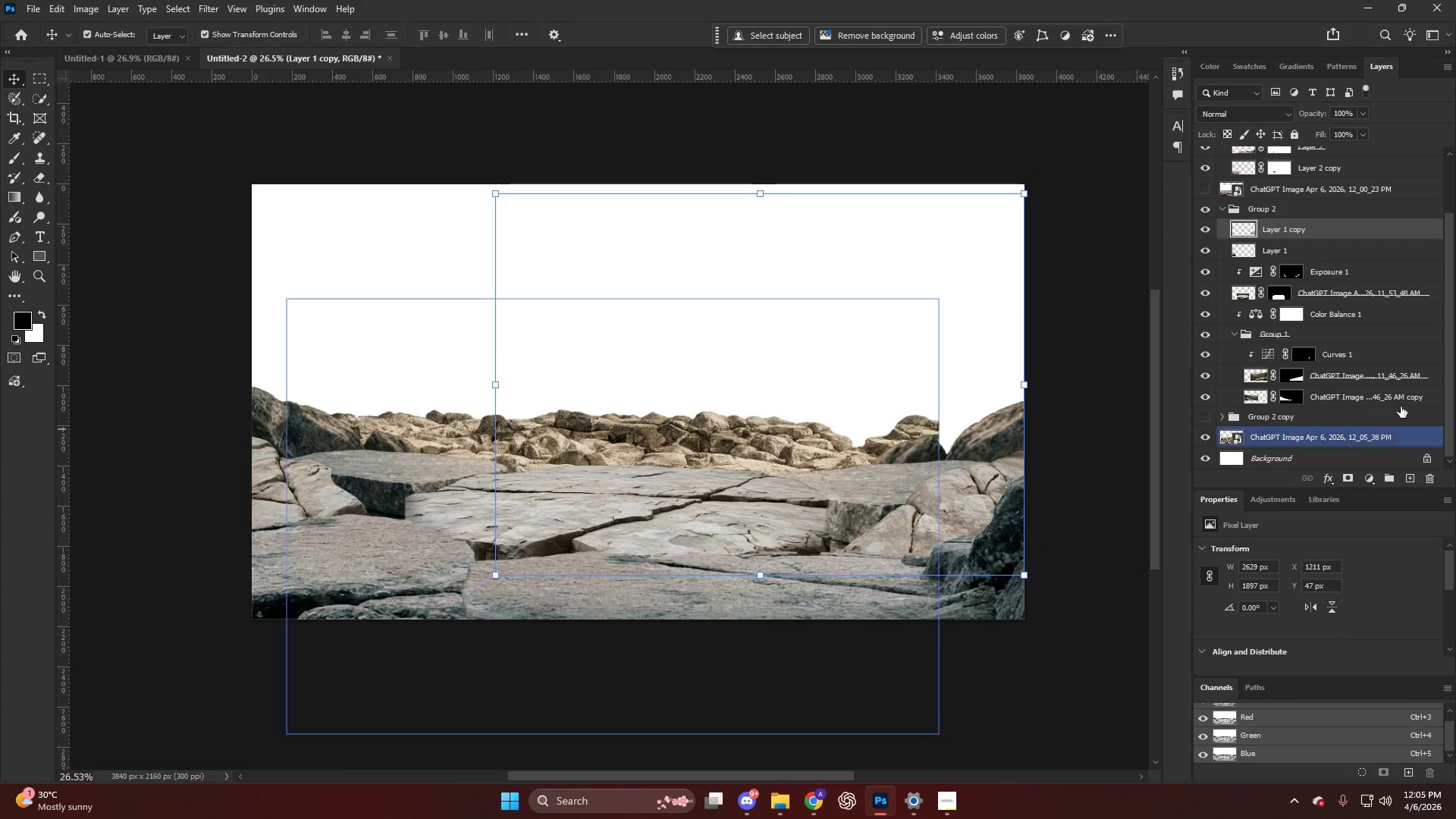 
left_click([1338, 437])
 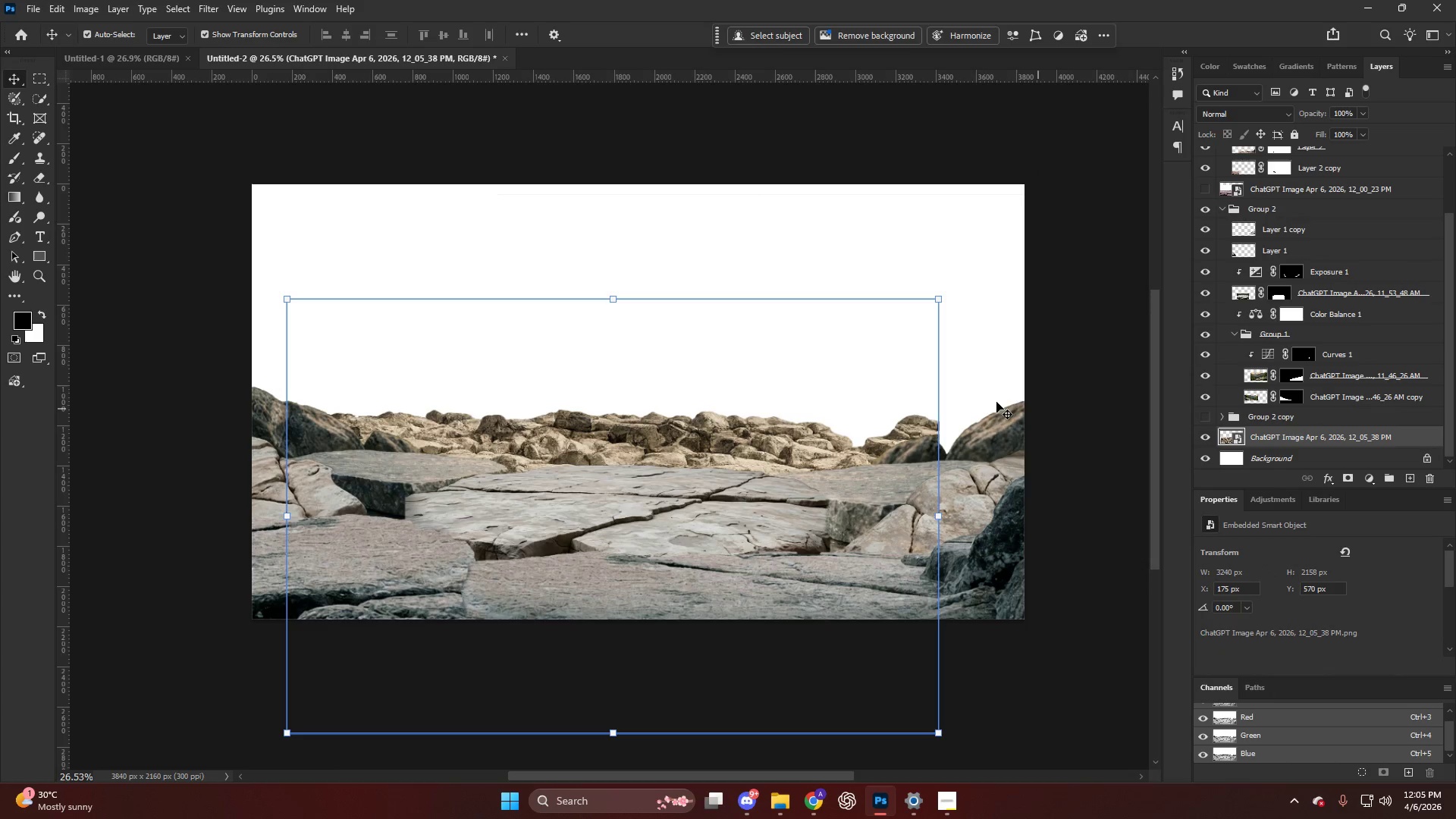 
scroll: coordinate [1361, 395], scroll_direction: down, amount: 4.0
 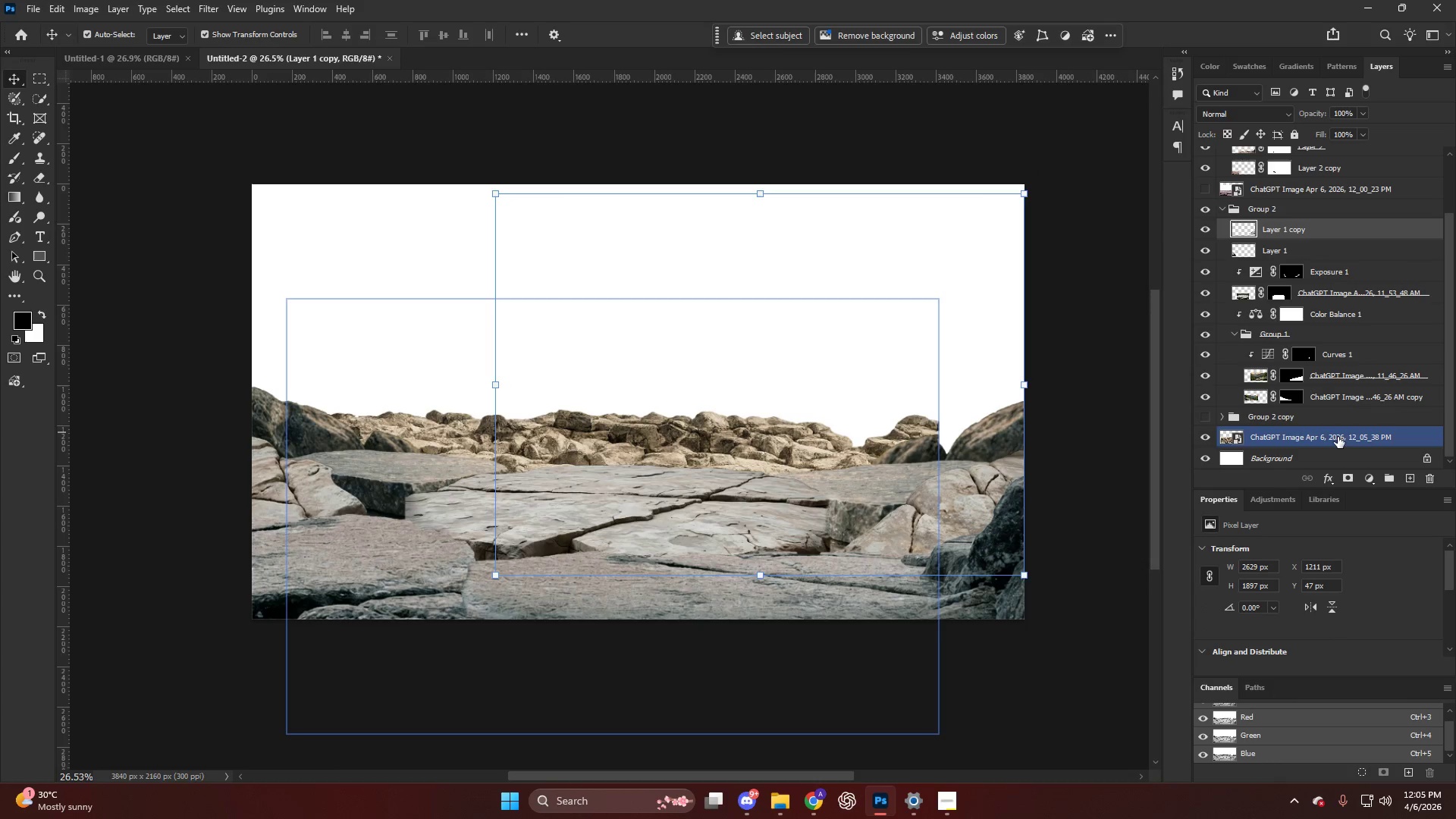 
key(Control+T)
 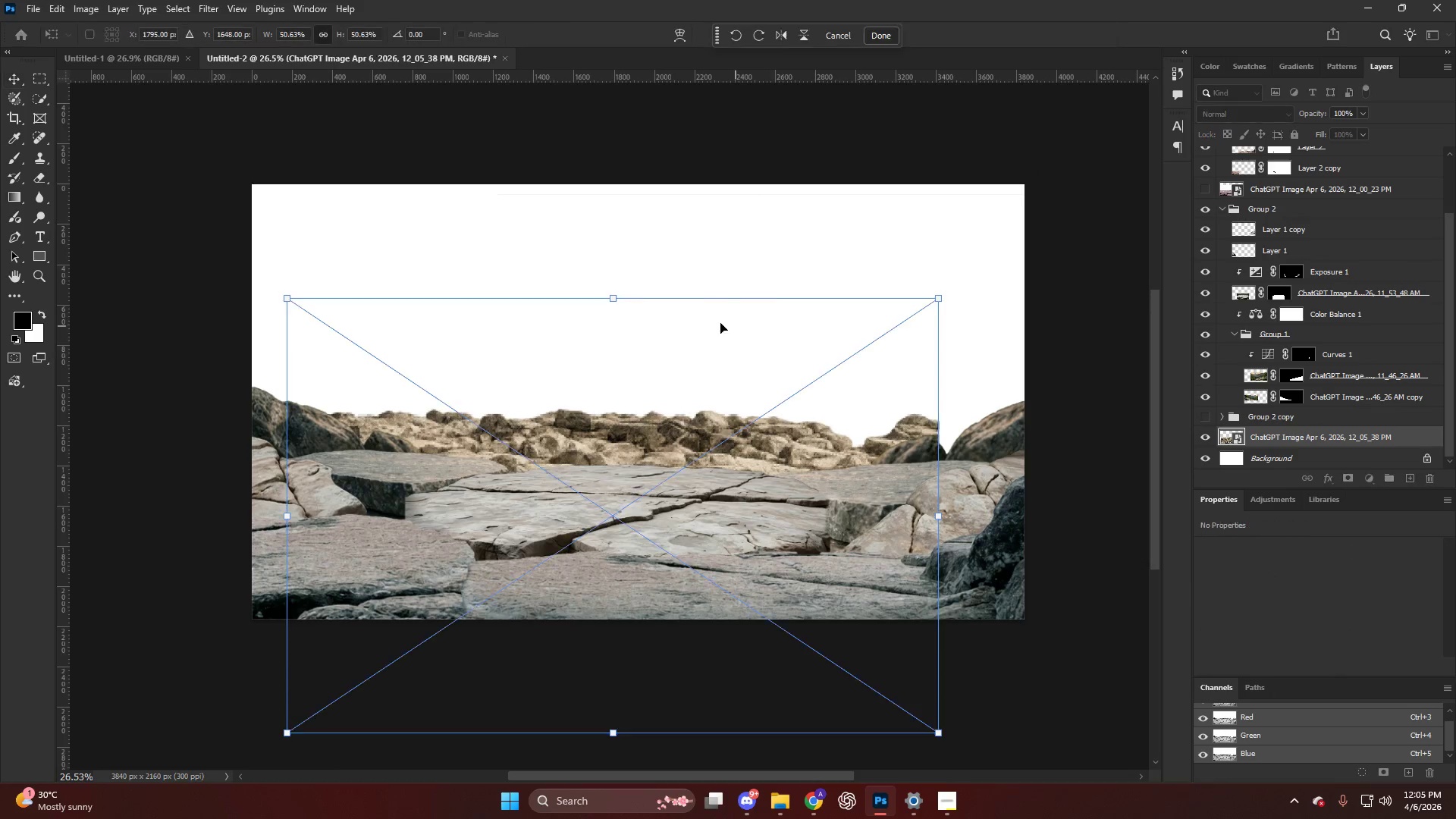 
hold_key(key=AltLeft, duration=0.95)
left_click_drag(start_coordinate=[614, 294], to_coordinate=[632, 284])
 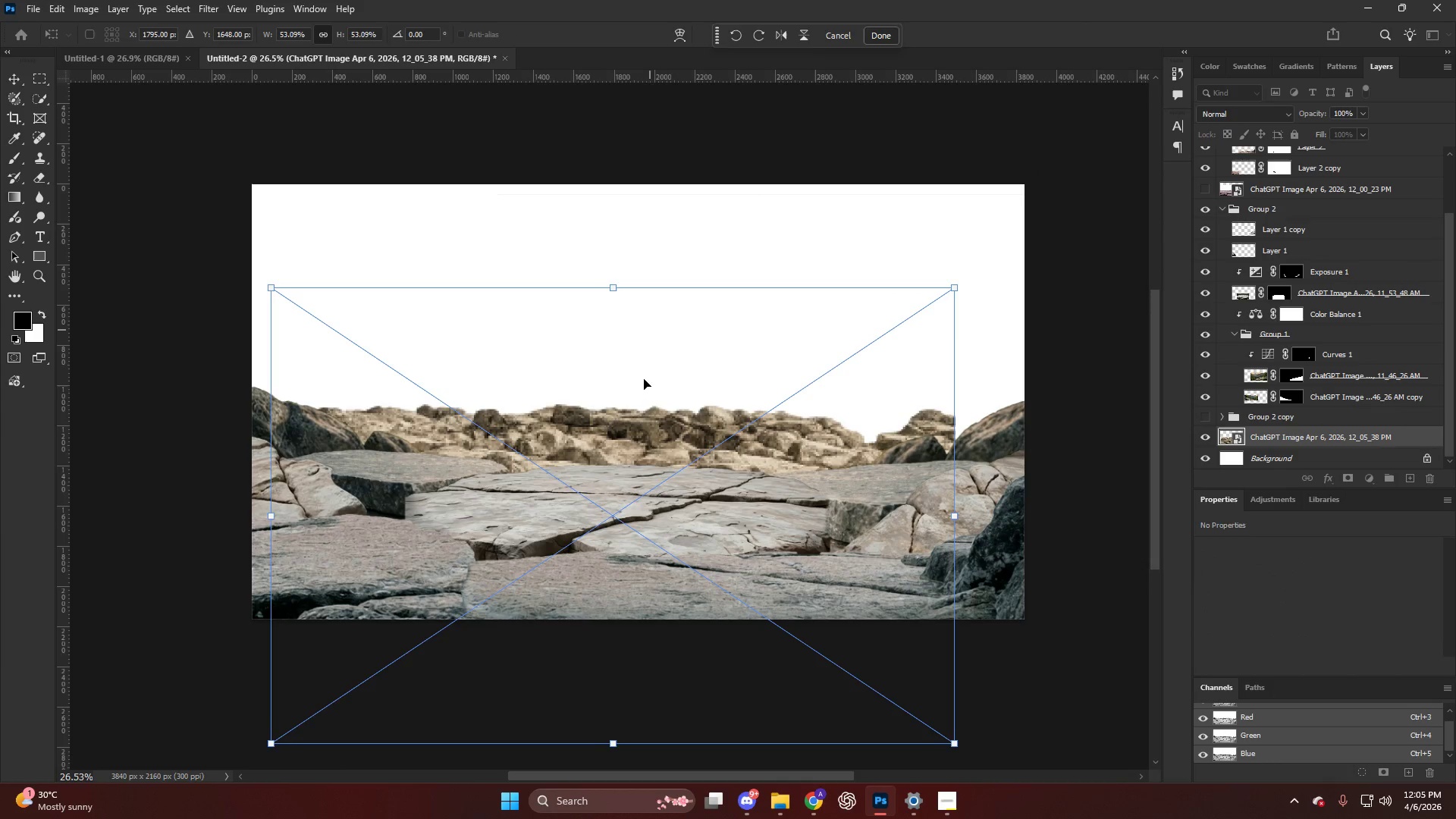 
left_click_drag(start_coordinate=[648, 400], to_coordinate=[670, 389])
 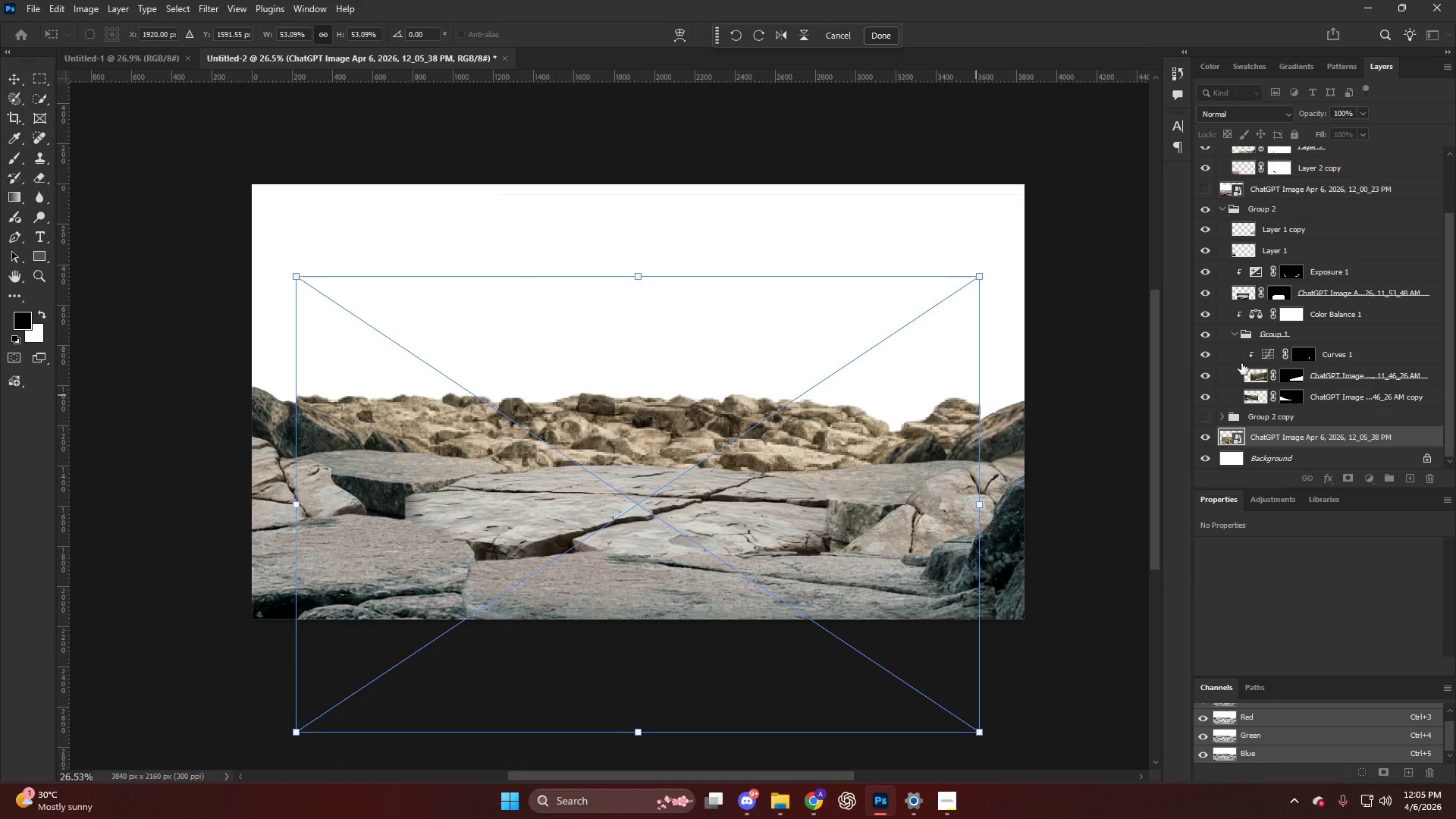 
left_click([1322, 448])
 